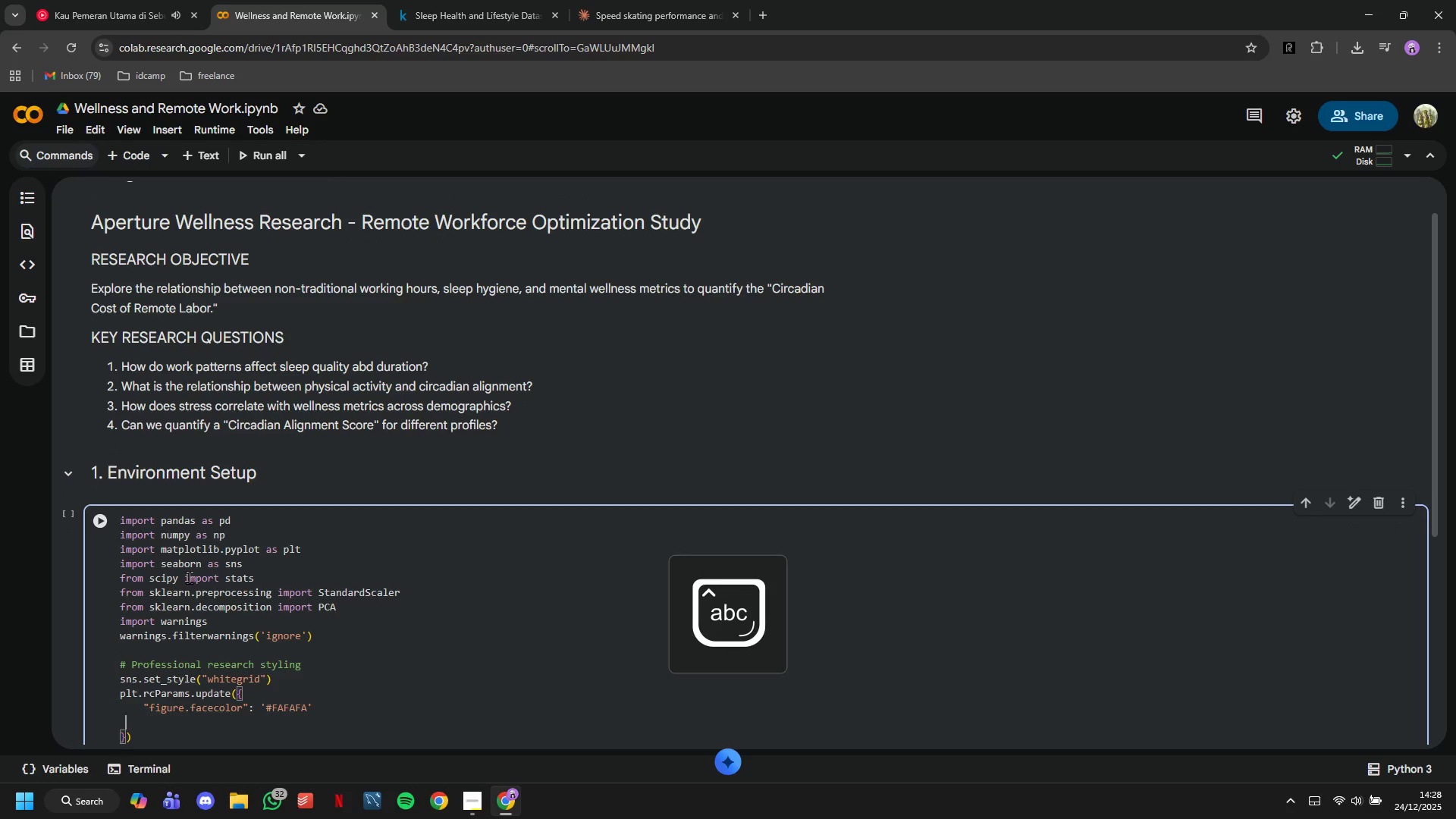 
key(ArrowLeft)
 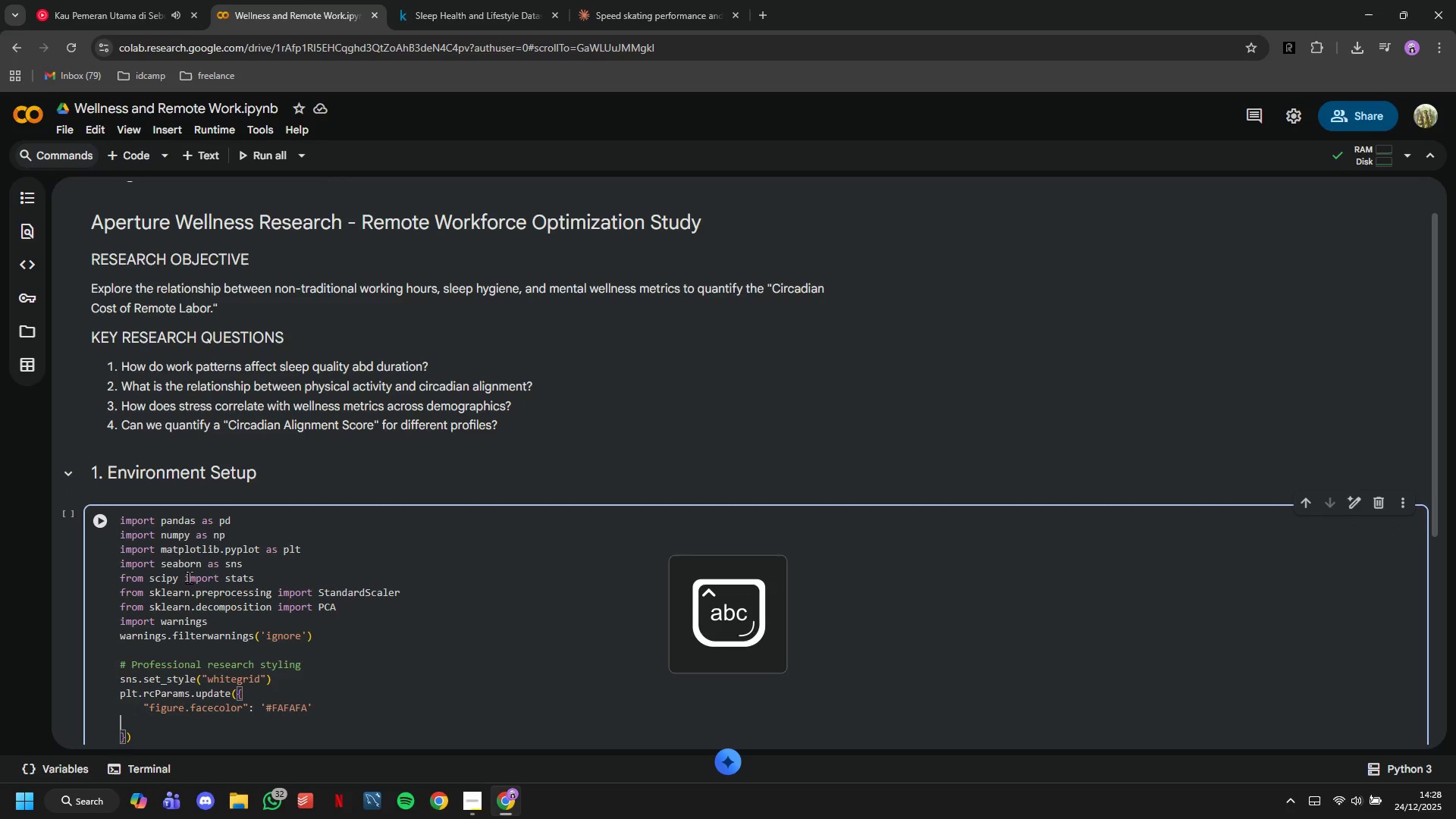 
key(ArrowLeft)
 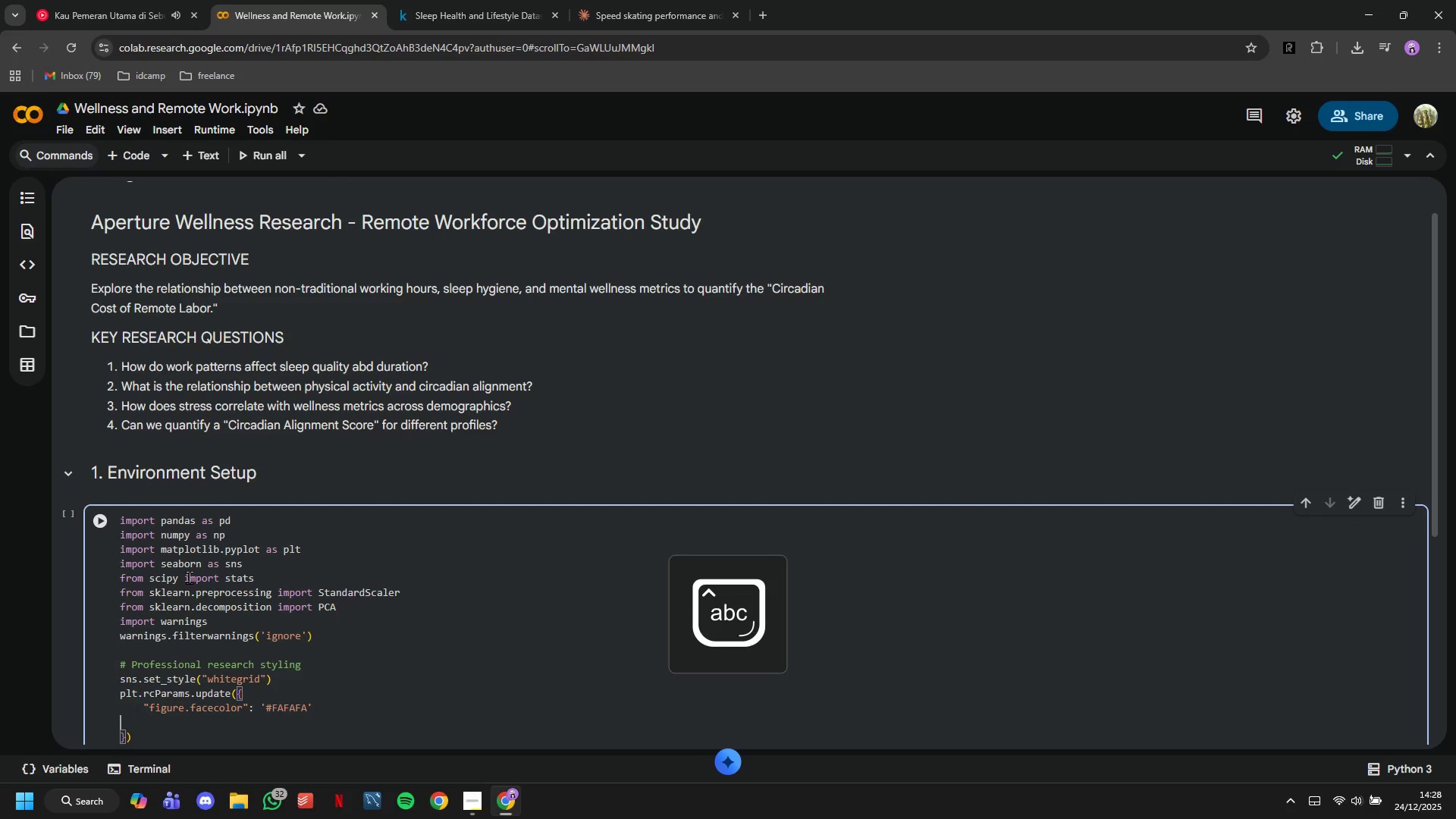 
key(ArrowLeft)
 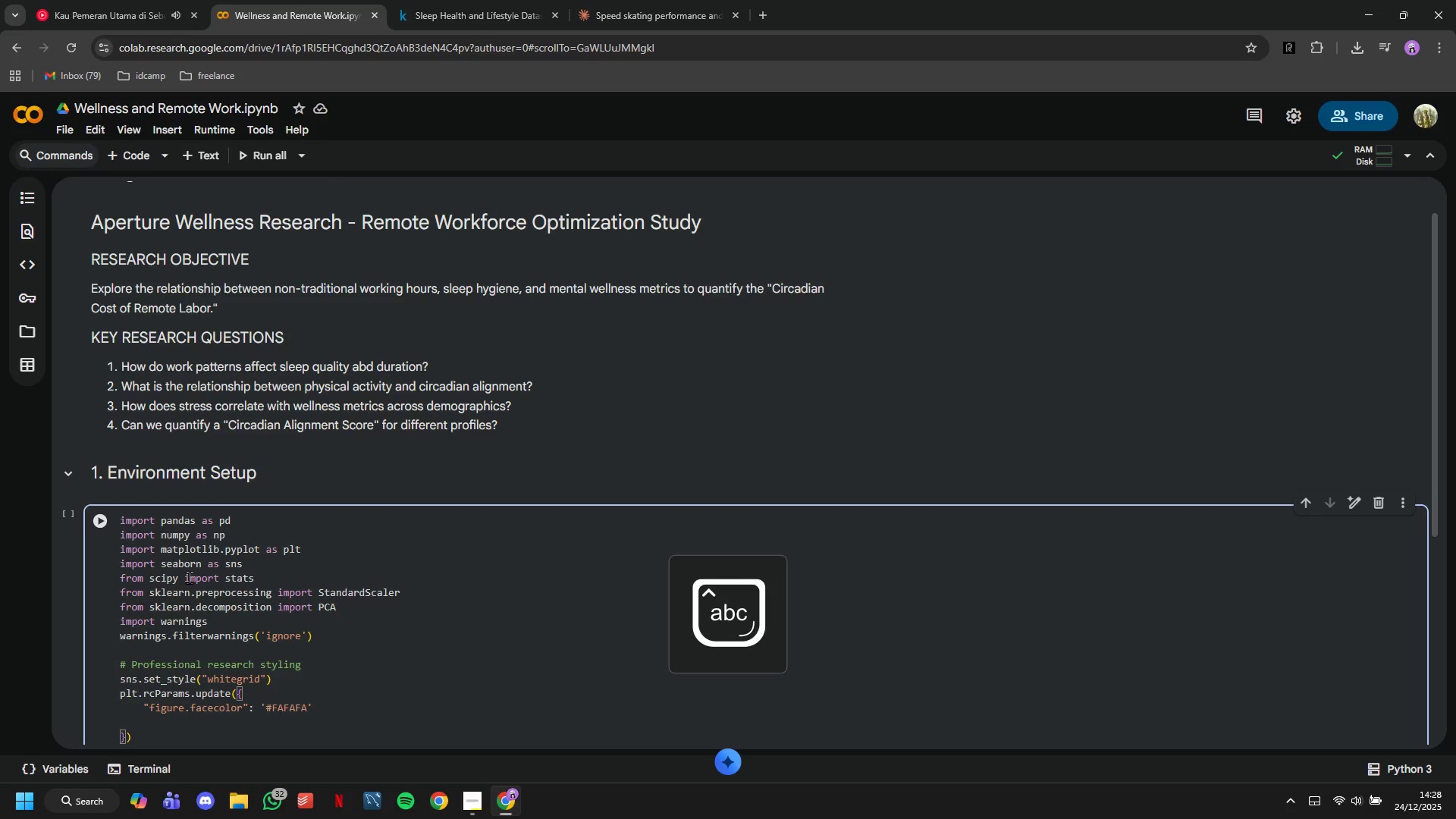 
key(Comma)
 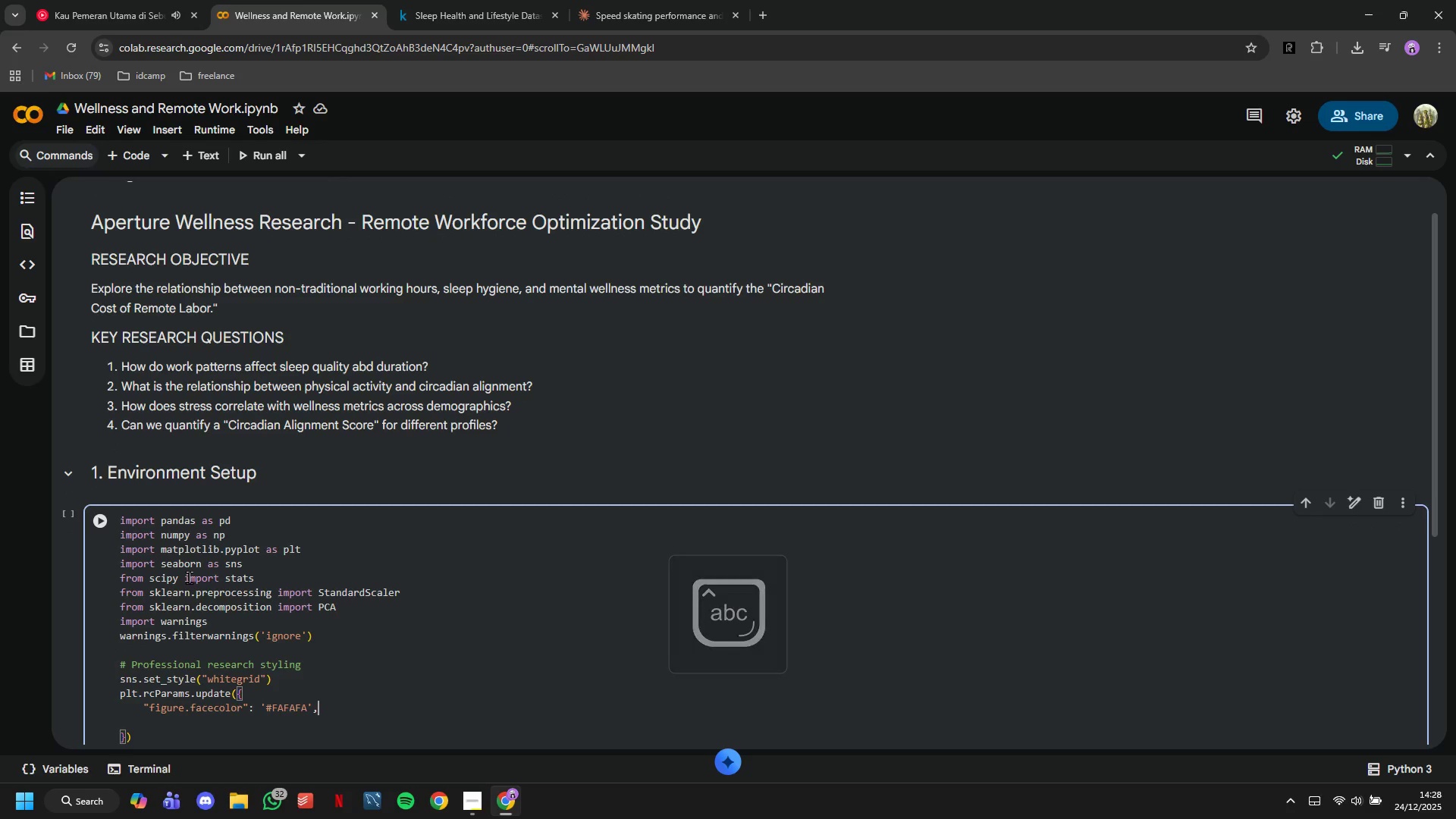 
key(Enter)
 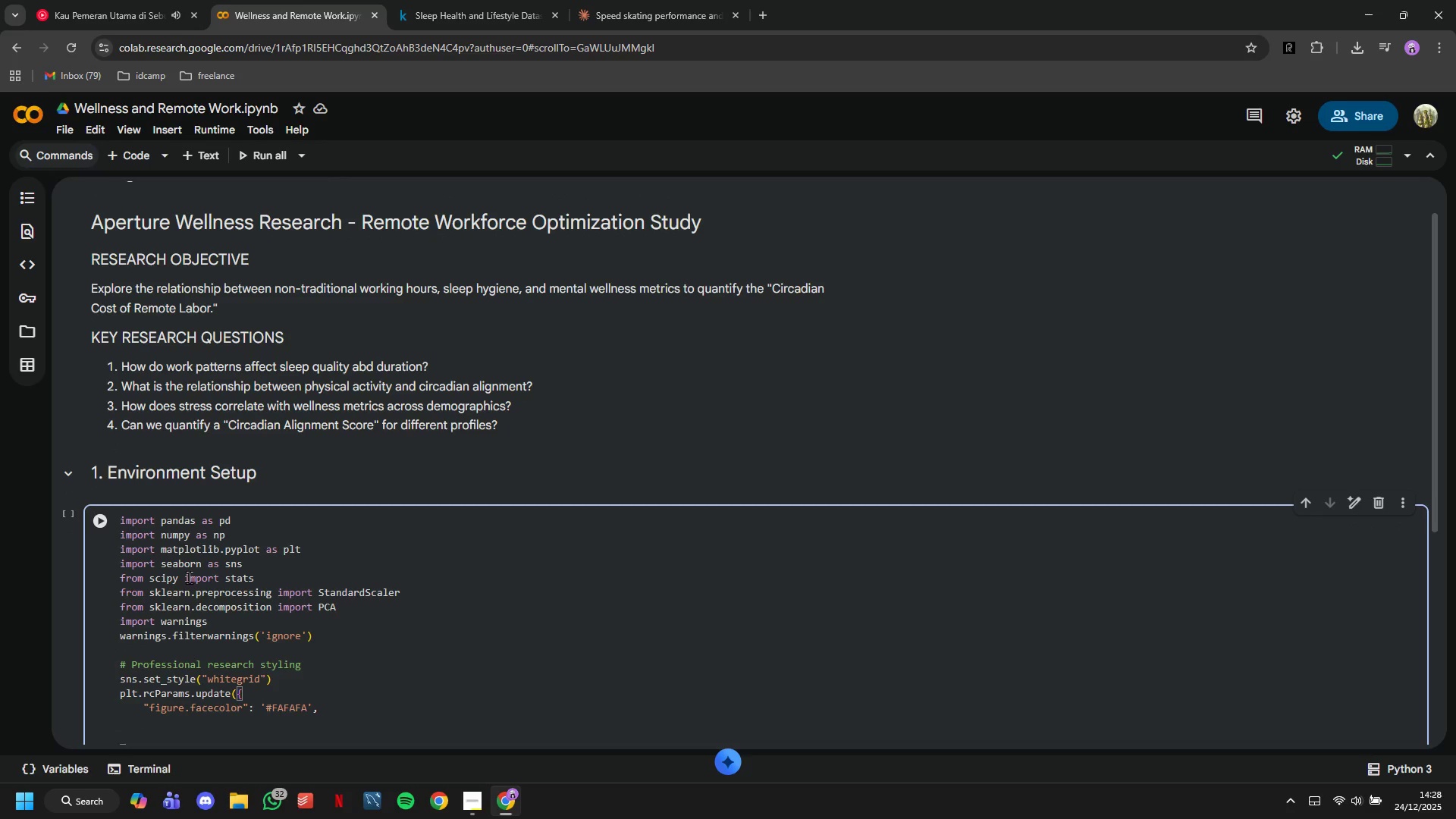 
key(Quote)
 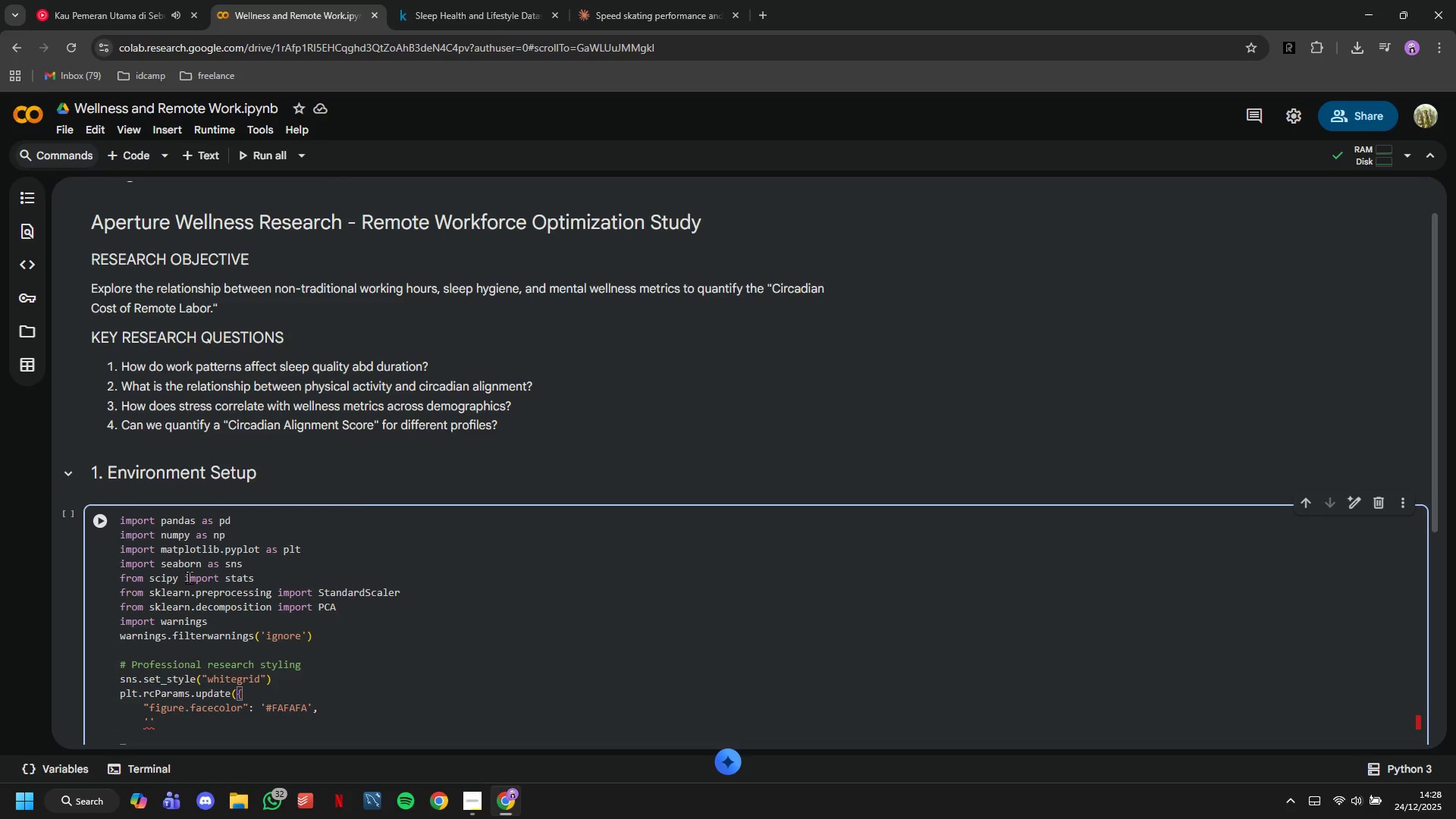 
scroll: coordinate [356, 497], scroll_direction: down, amount: 2.0
 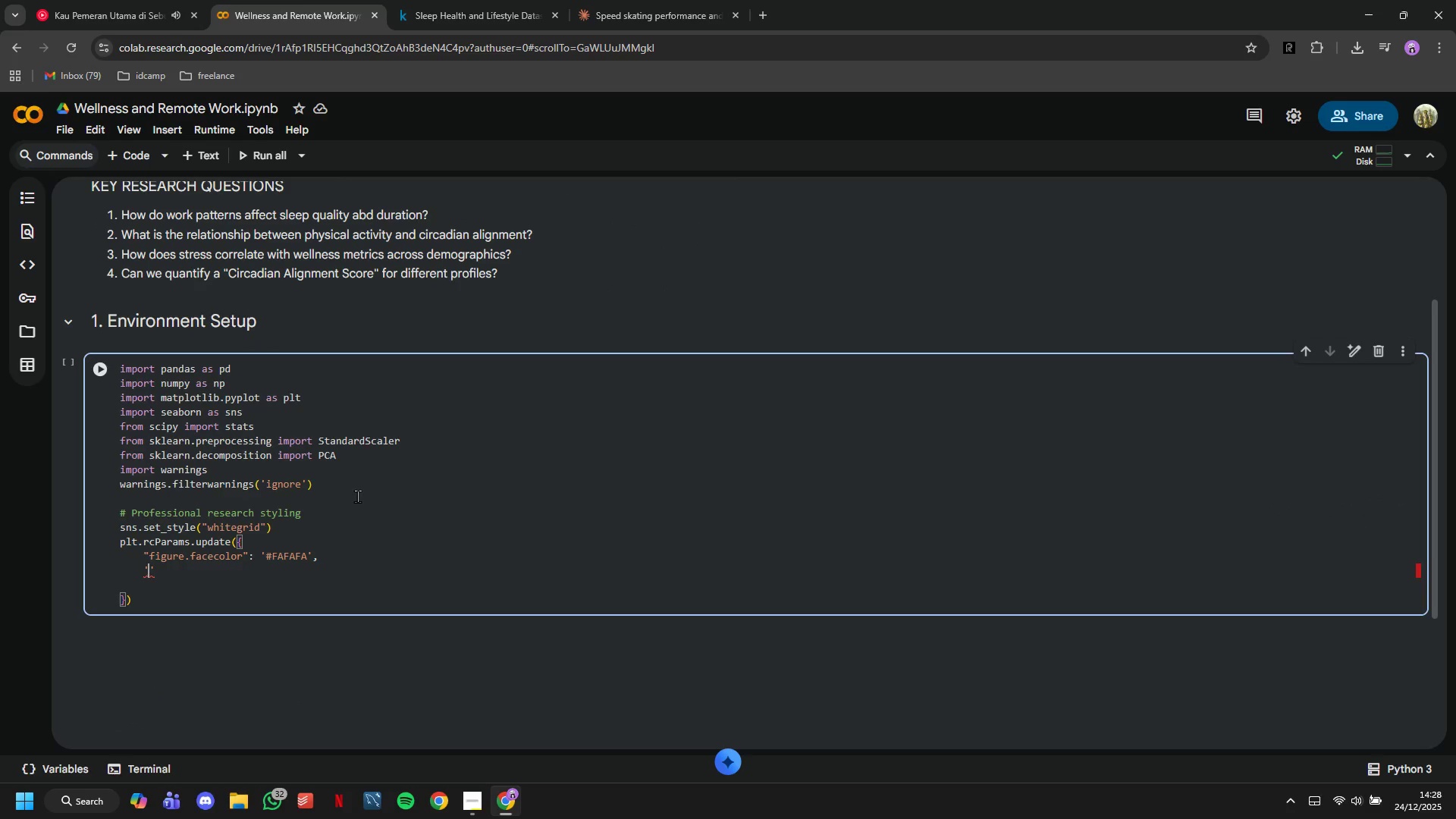 
type(axes.facecolor)
 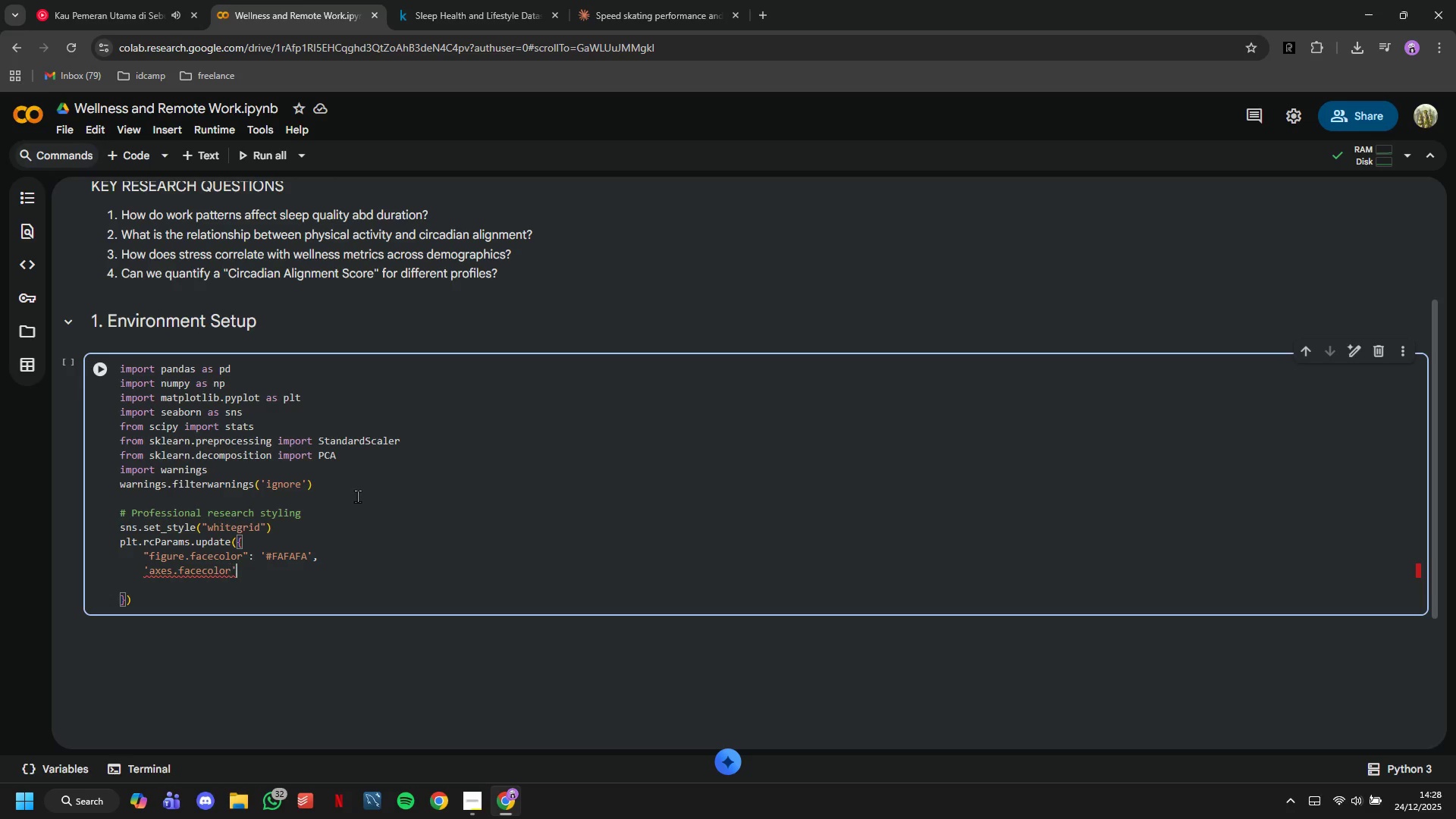 
key(ArrowRight)
 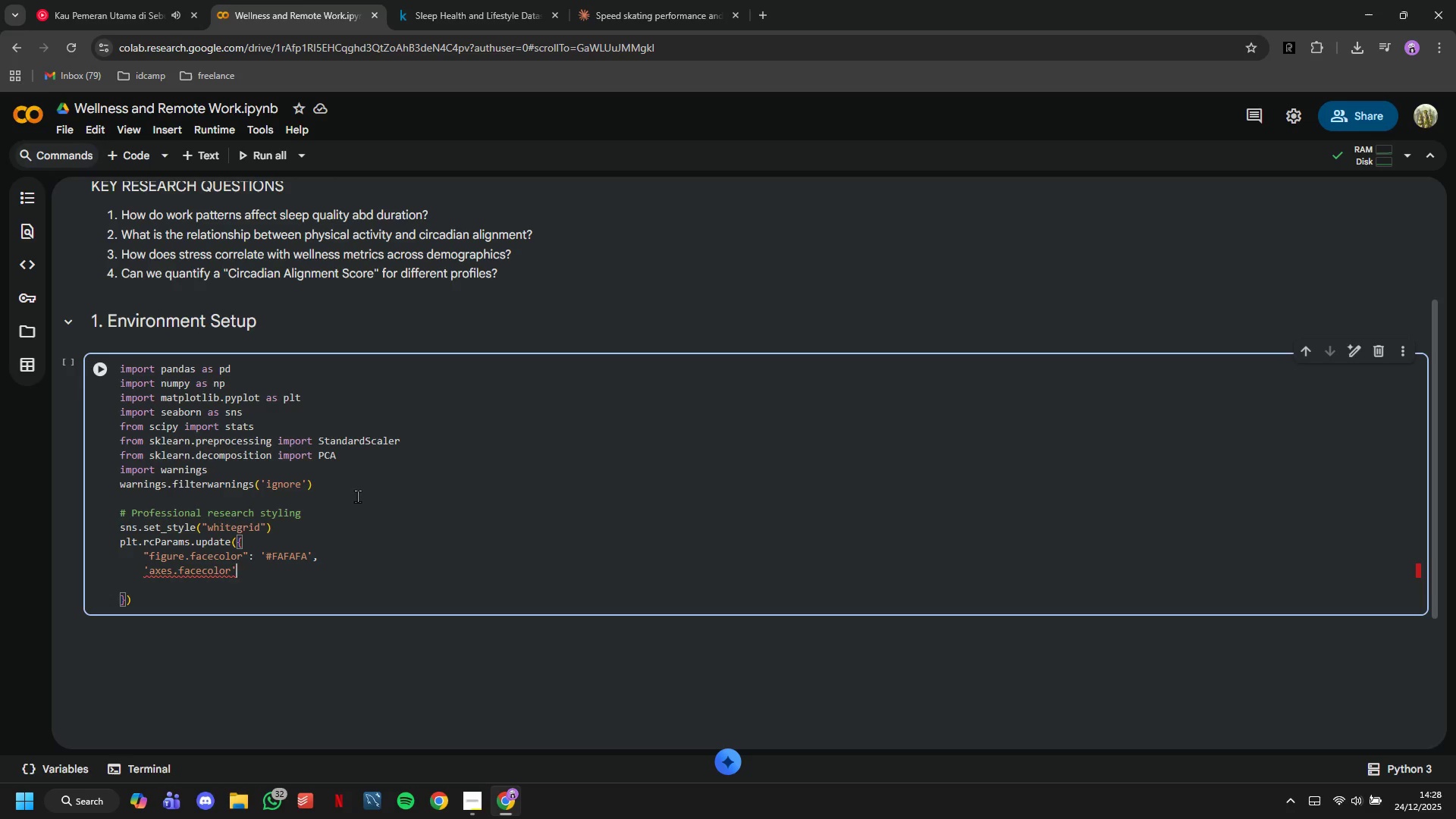 
type( )
key(Backspace)
type(: 'white)
 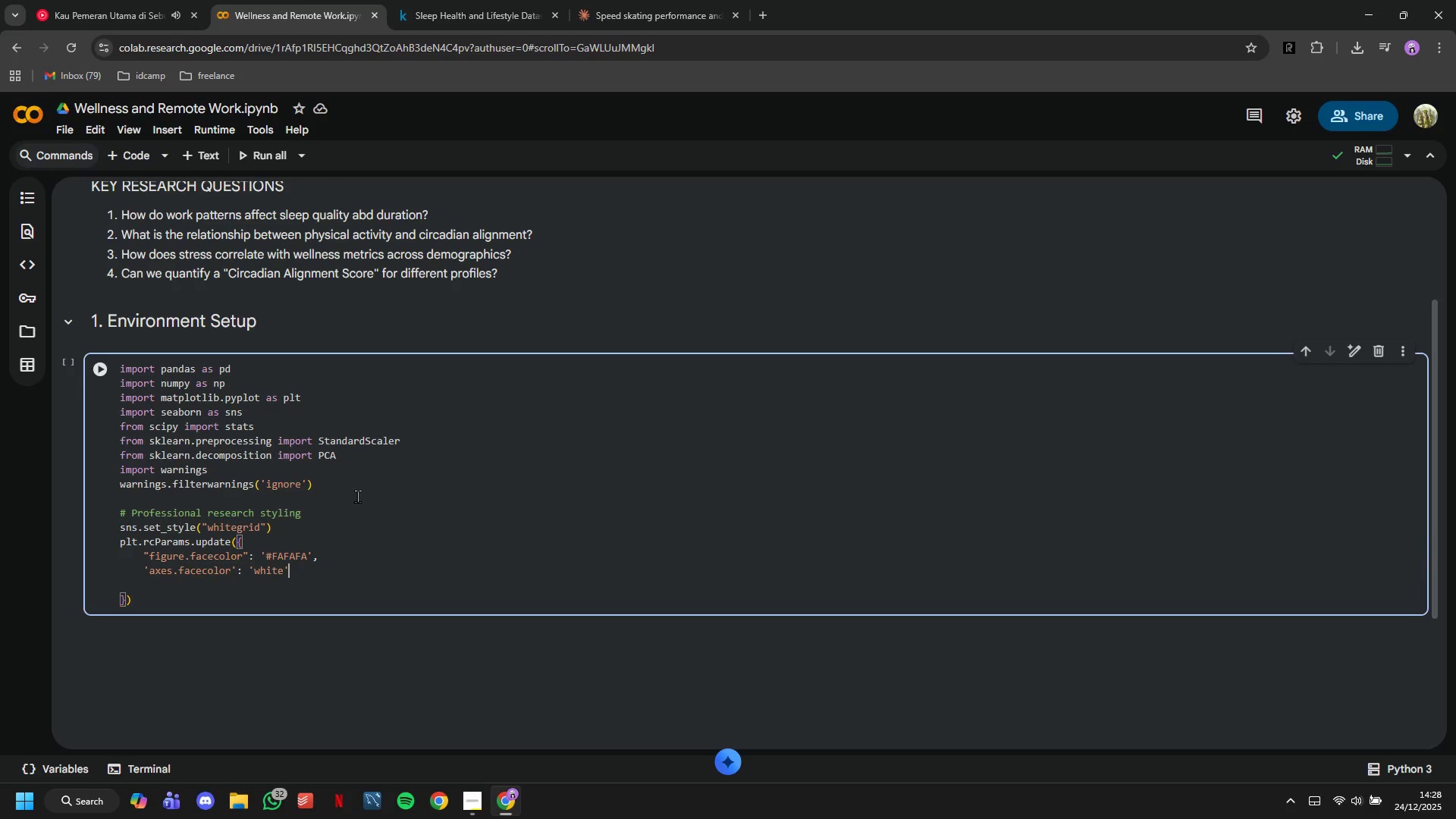 
 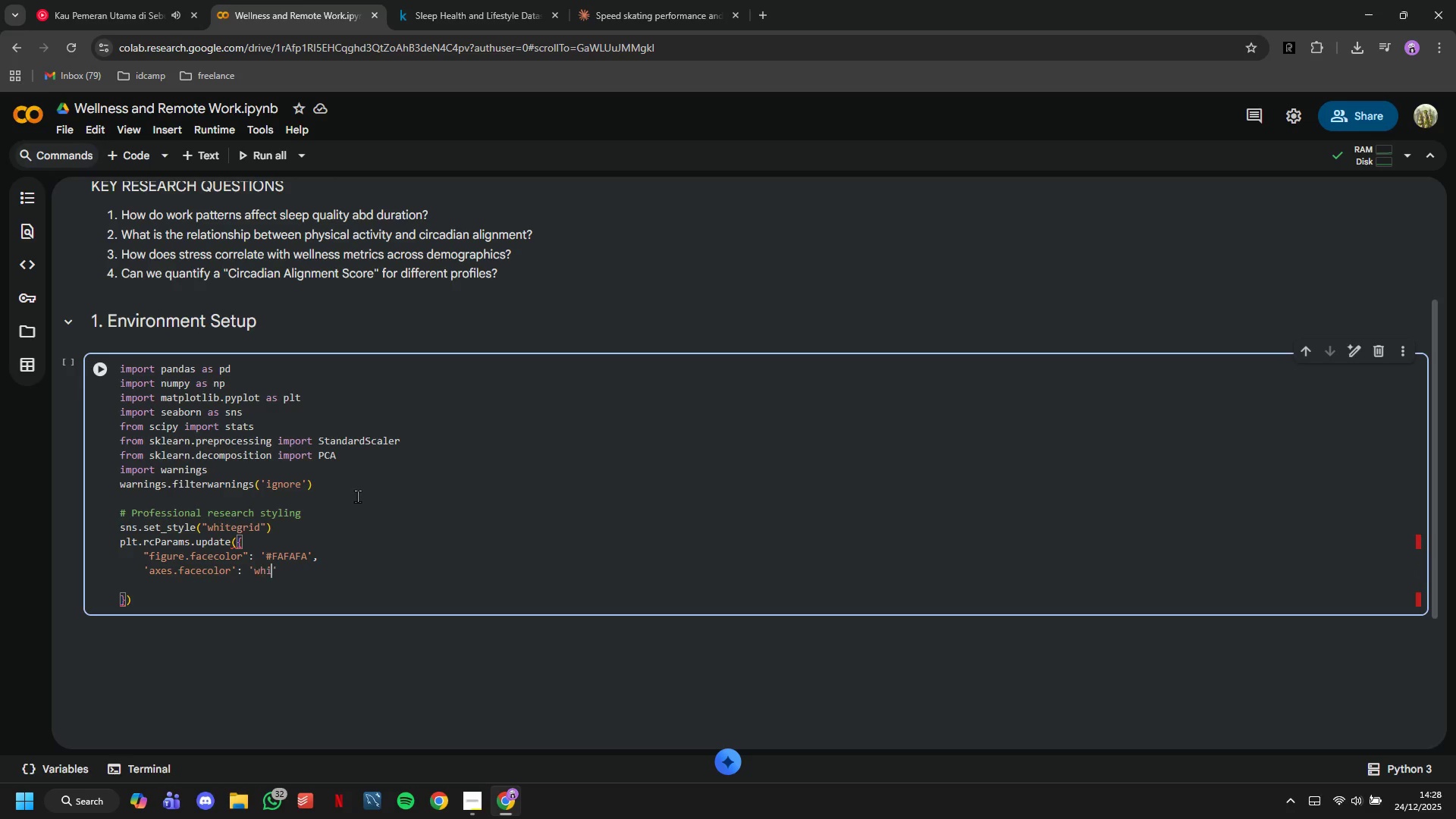 
key(ArrowRight)
 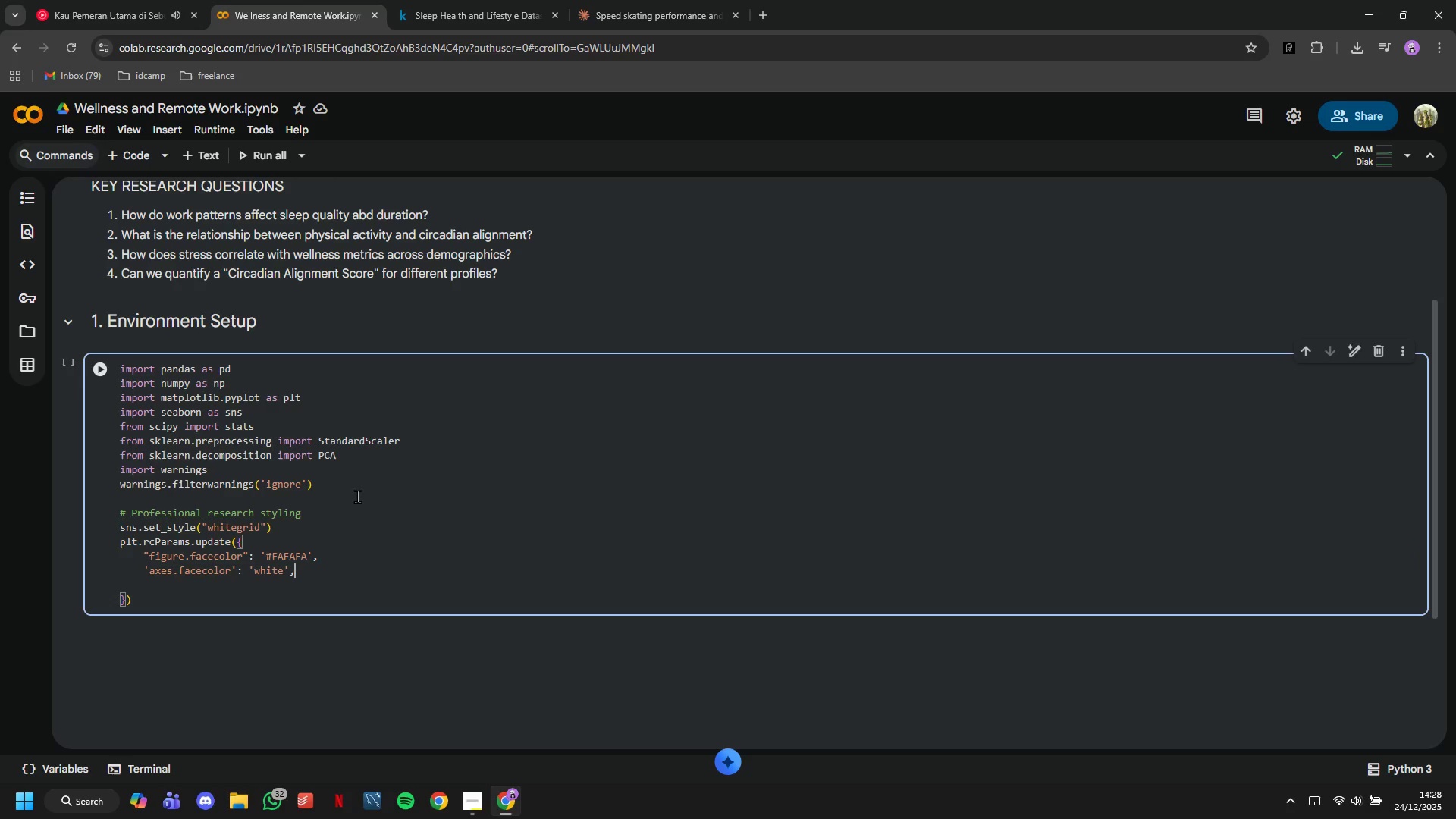 
key(Comma)
 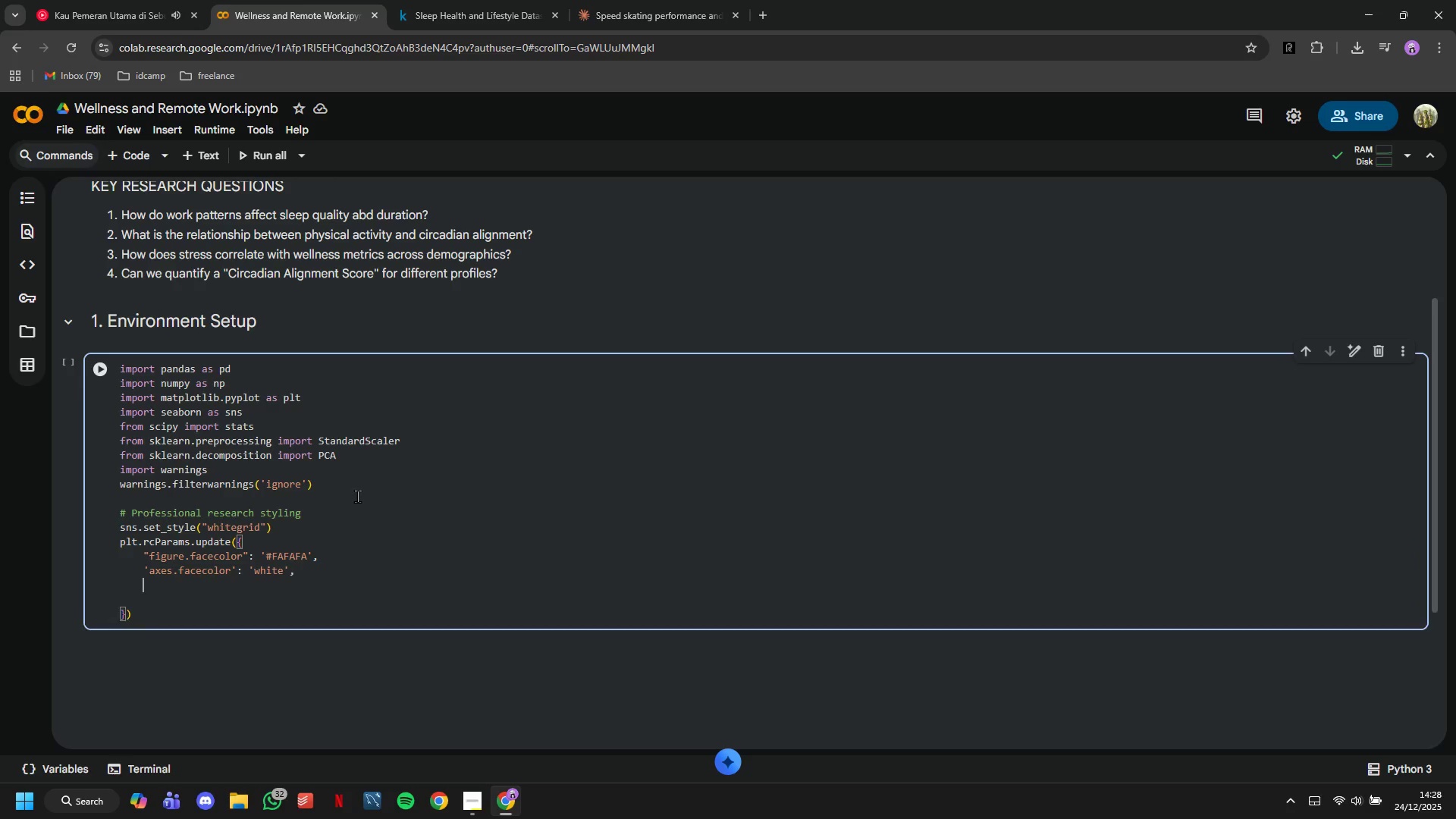 
key(Enter)
 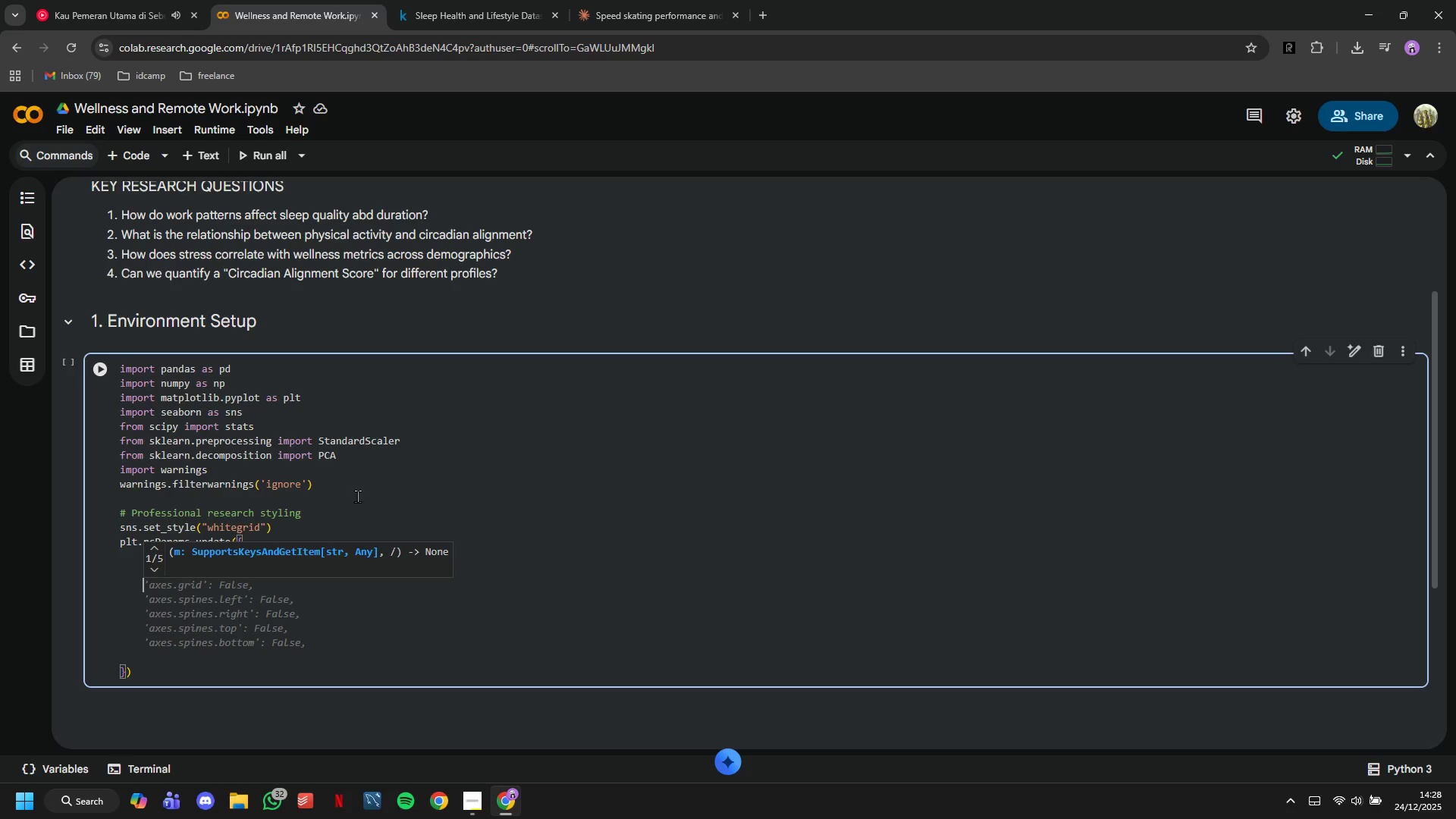 
wait(5.19)
 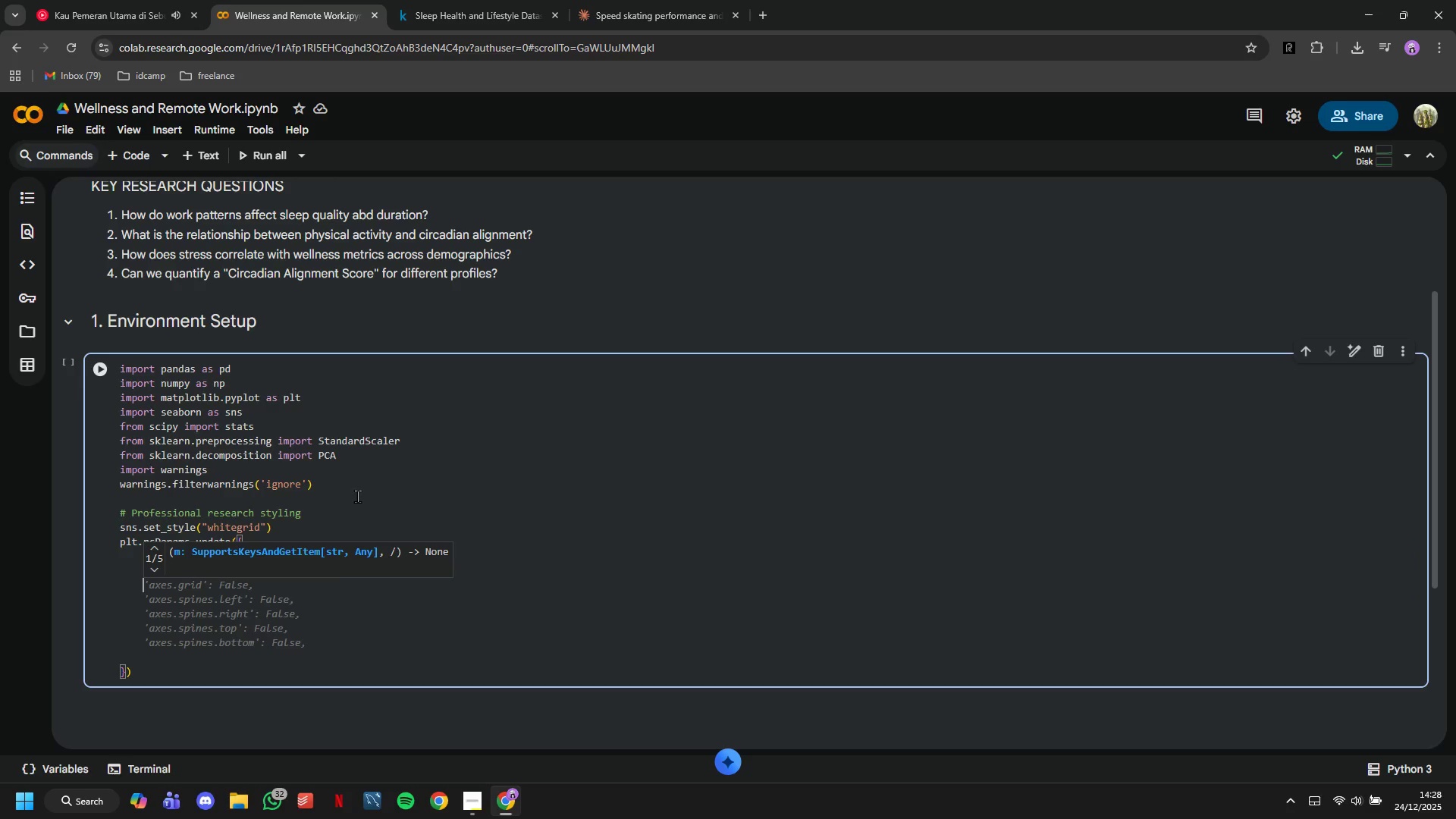 
type('font.family)
 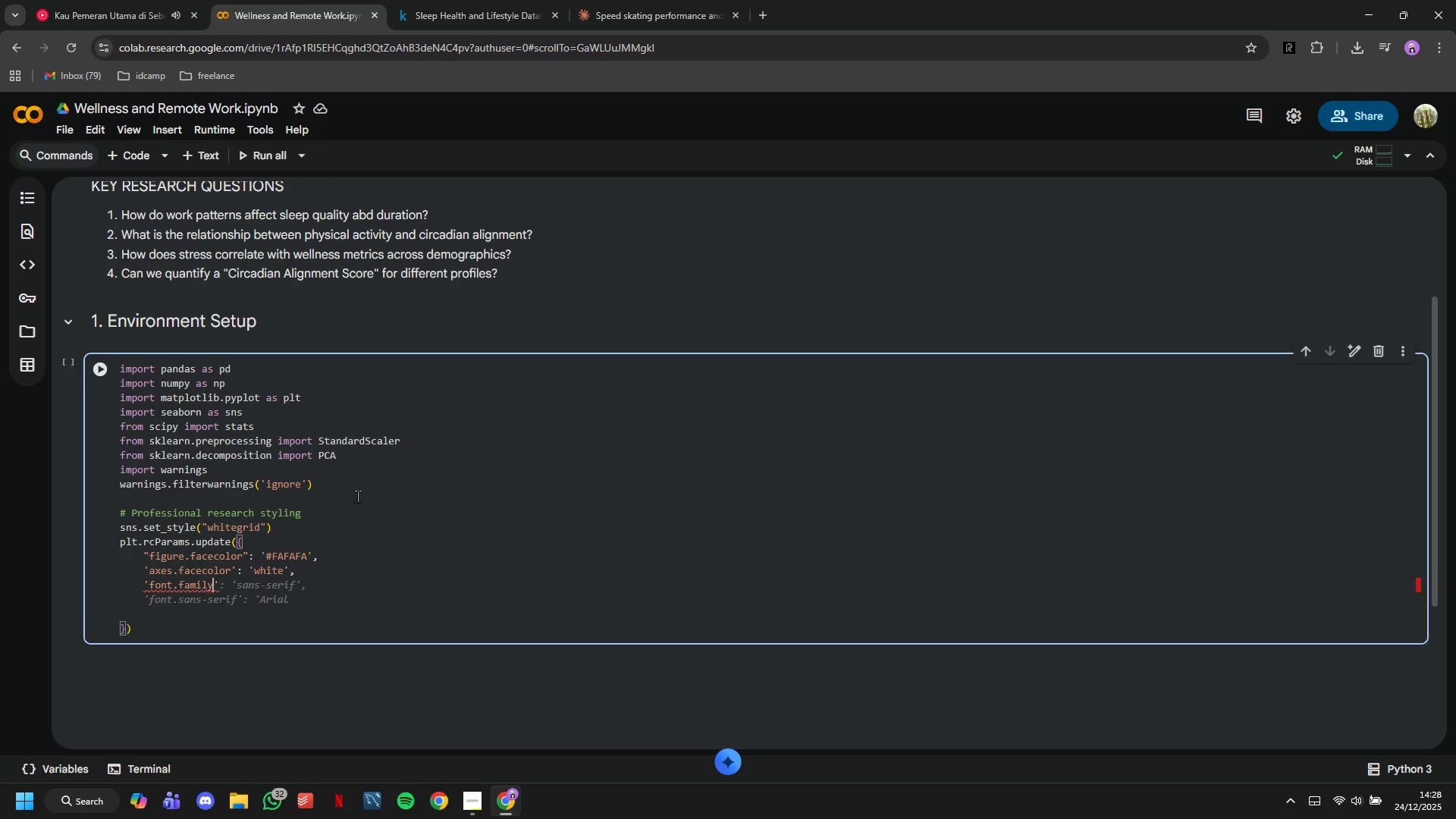 
key(ArrowRight)
 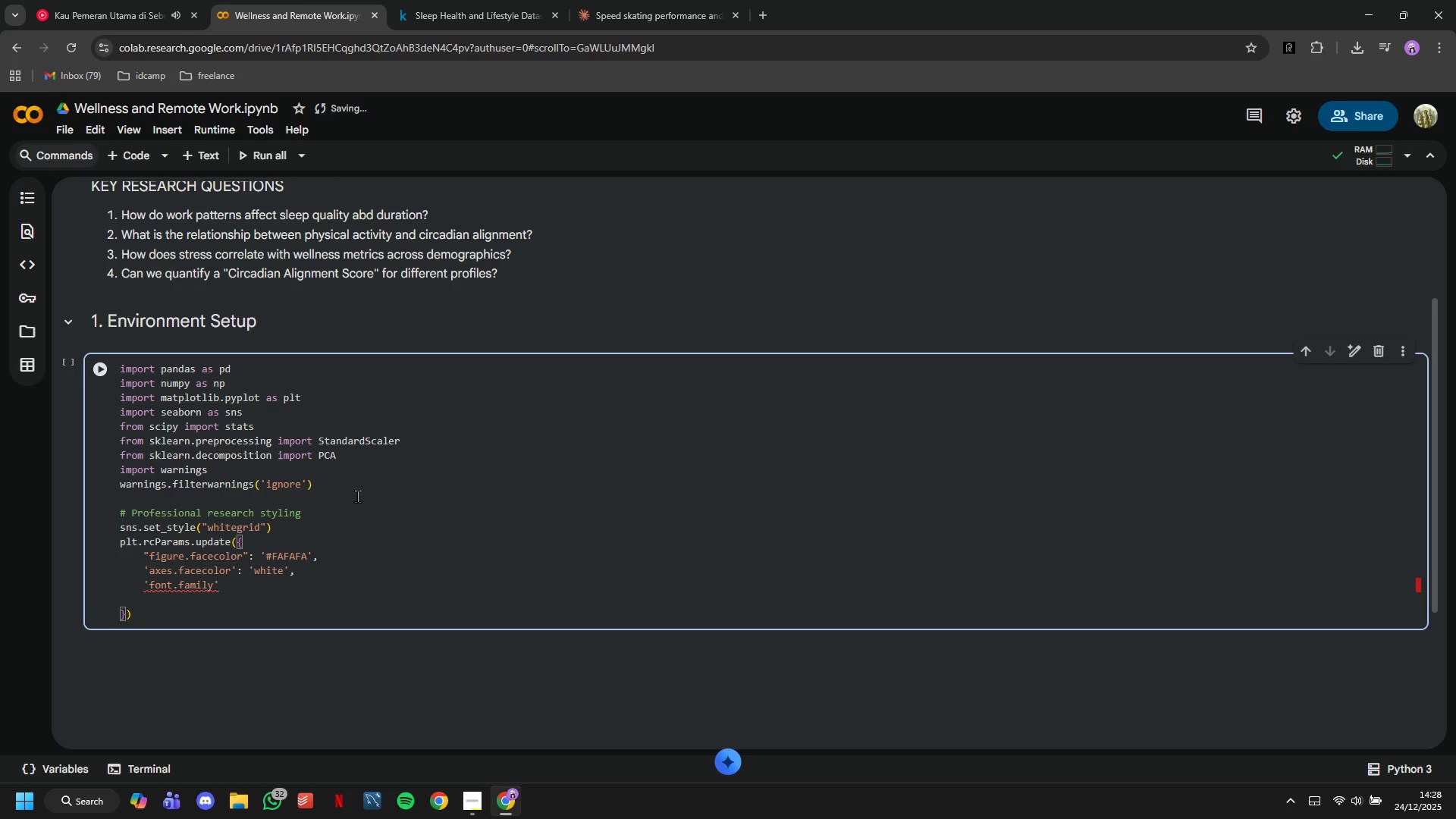 
key(Shift+Semicolon)
 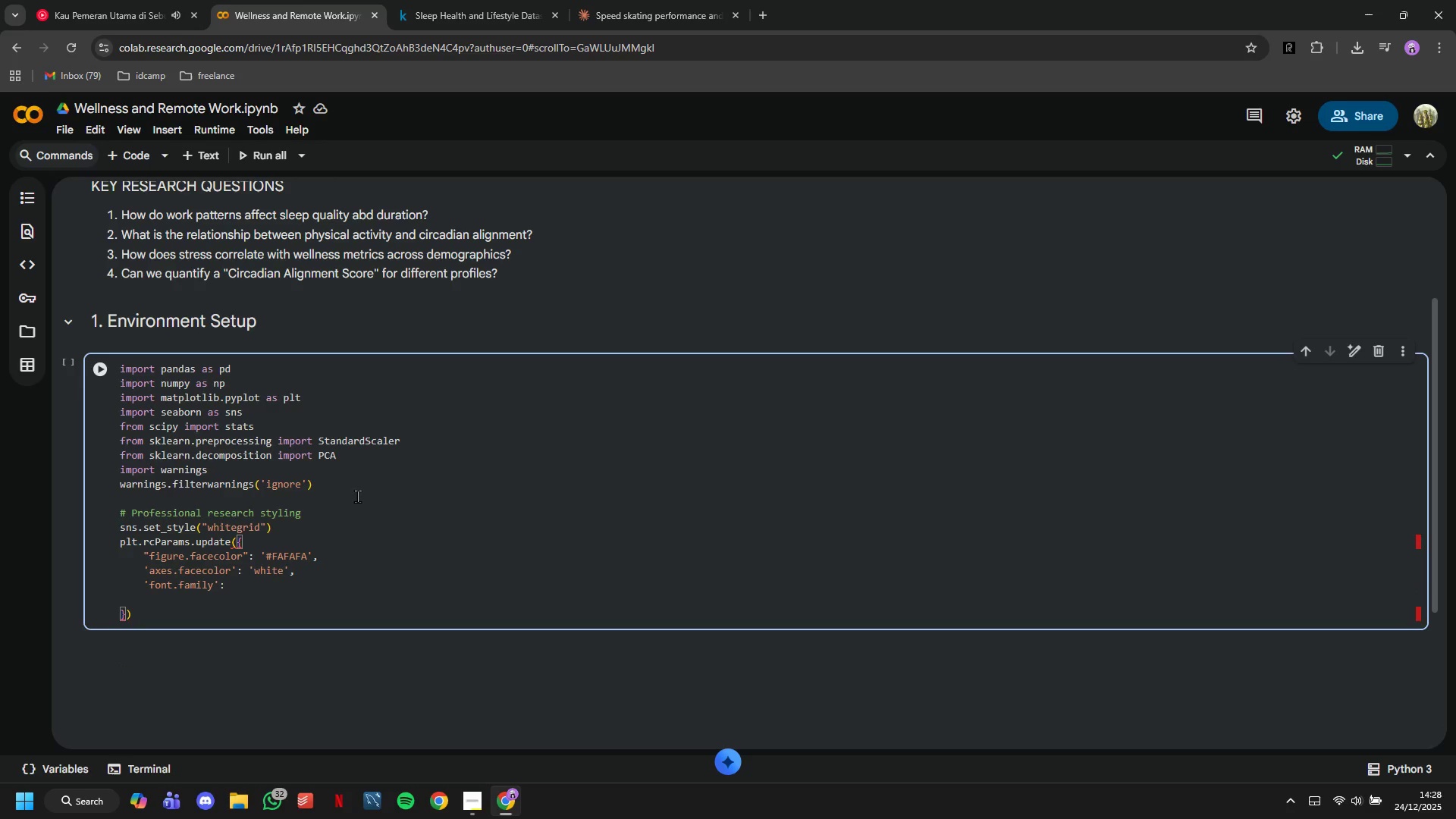 
type('sabs)
key(Backspace)
key(Backspace)
key(Backspace)
key(Backspace)
key(Backspace)
type( 'sans-serif)
 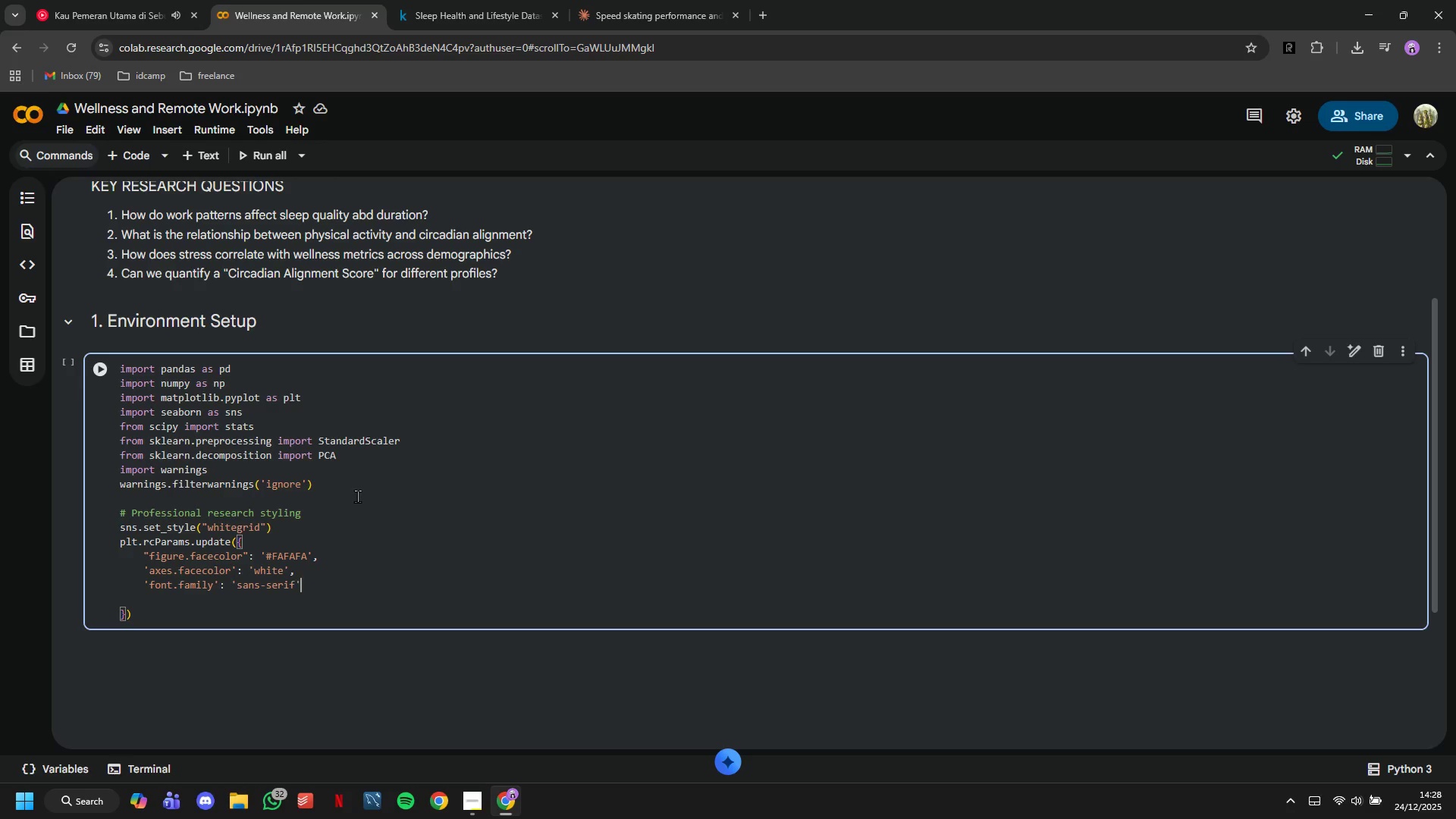 
key(ArrowRight)
 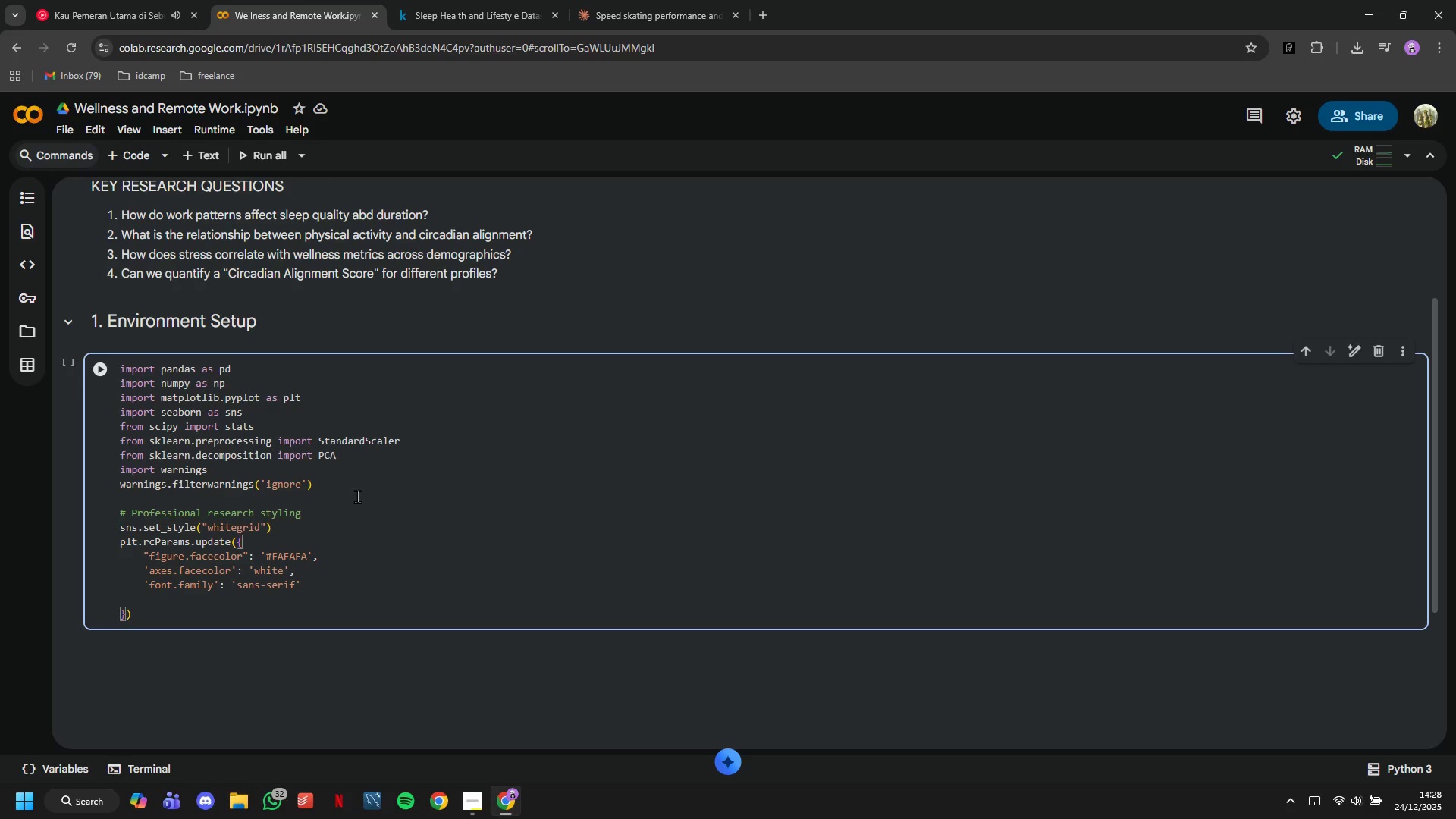 
key(Comma)
 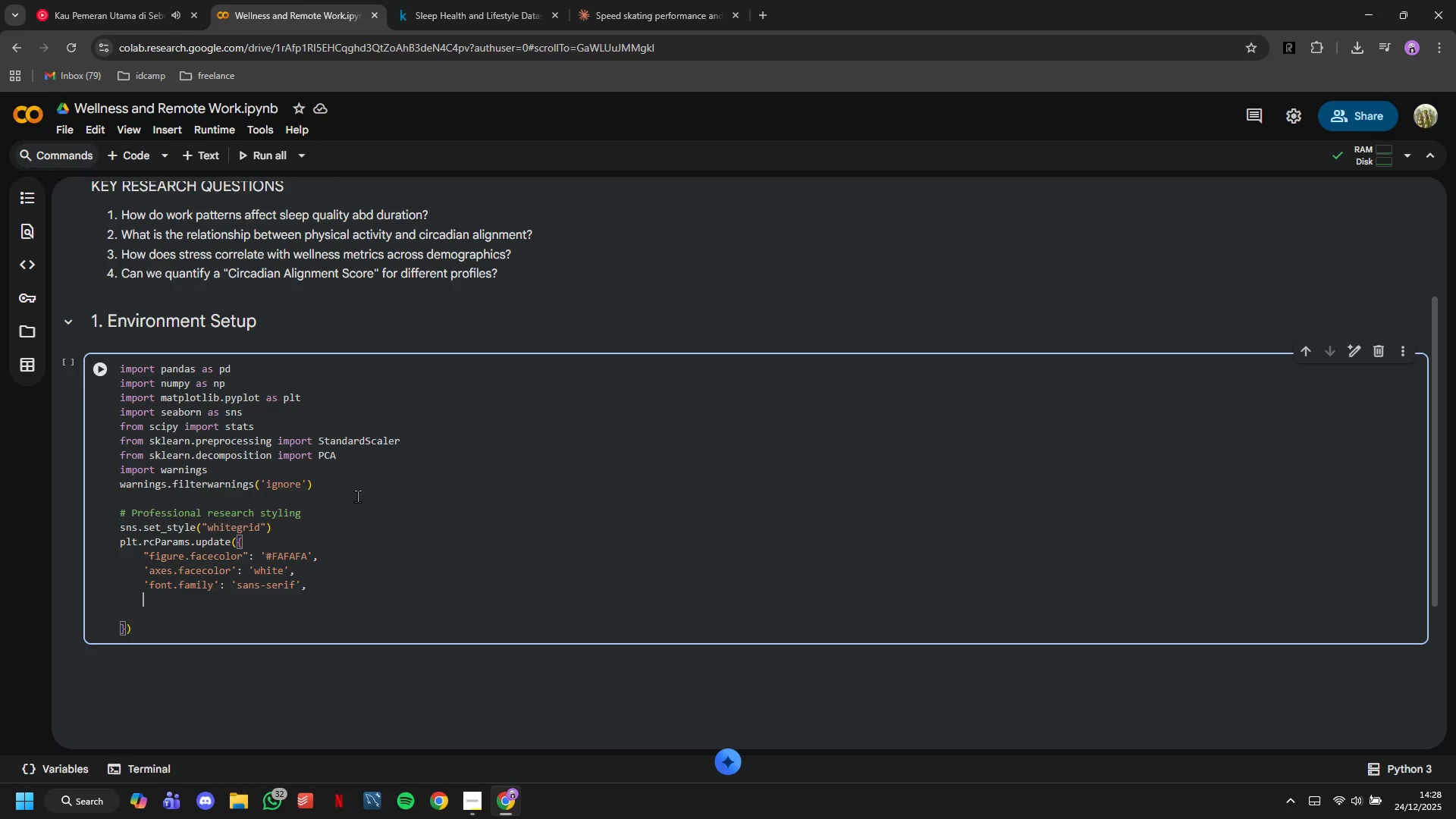 
key(Enter)
 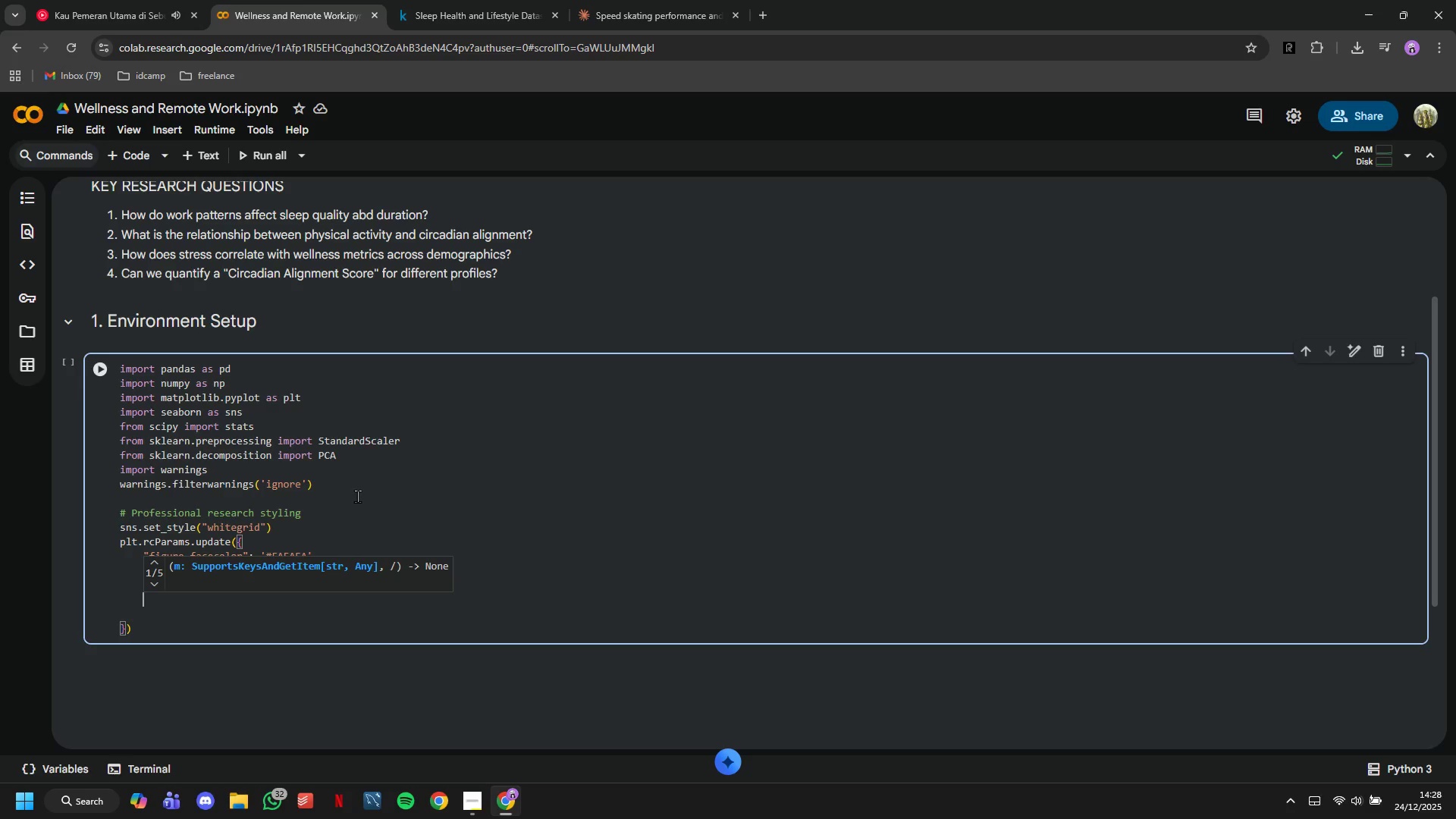 
type('font.size)
 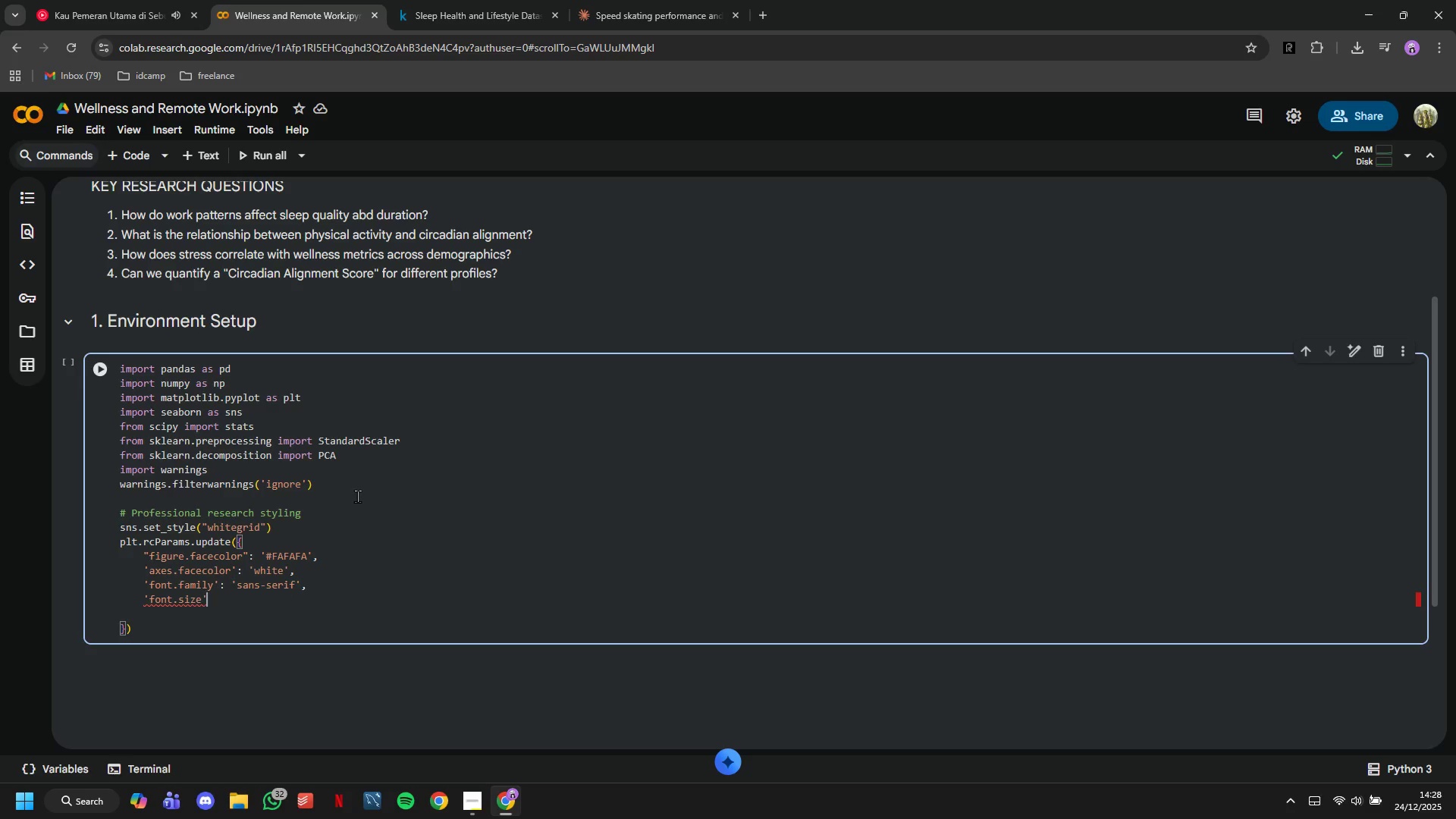 
key(ArrowRight)
 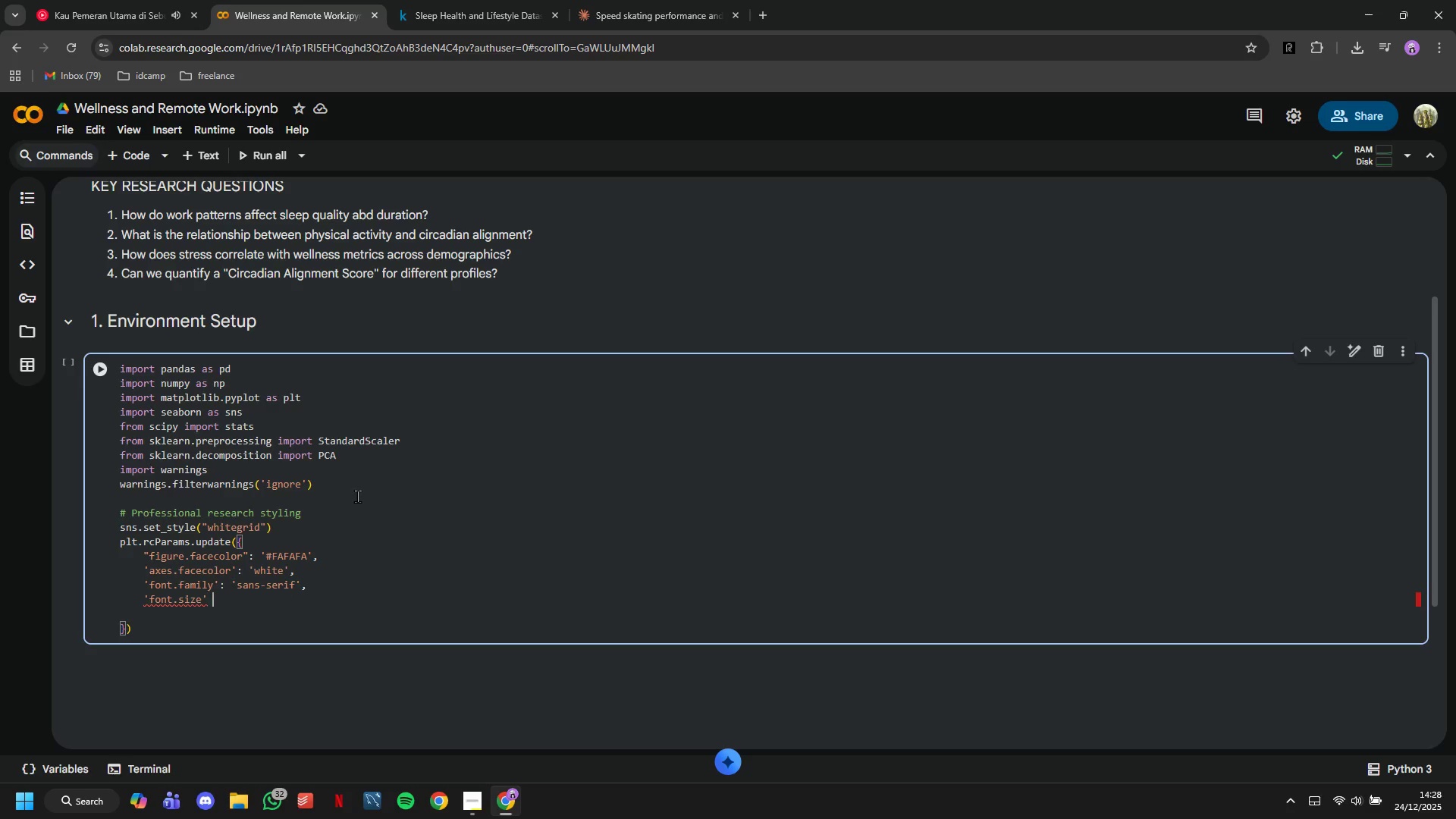 
type( : 10,)
 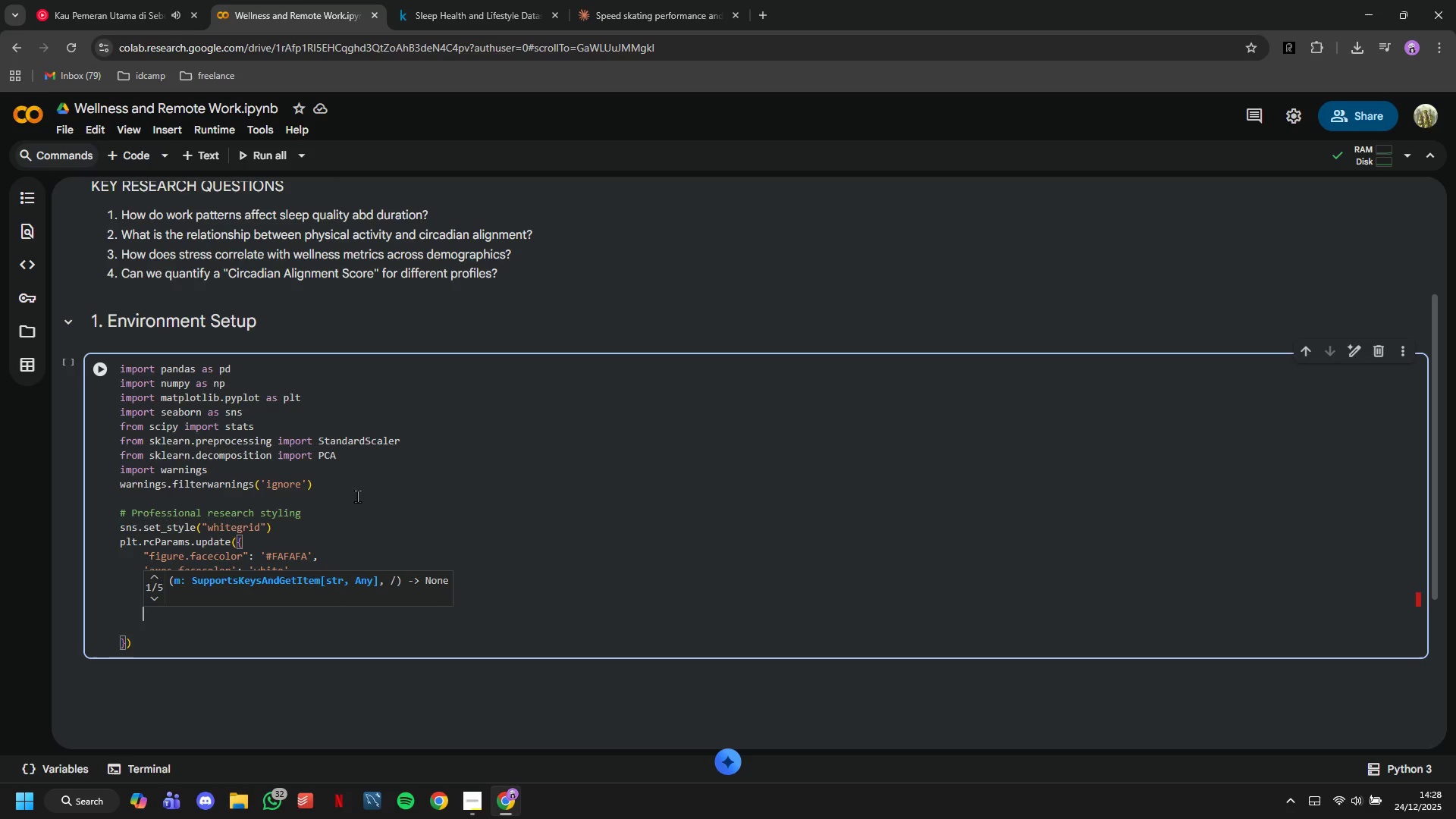 
 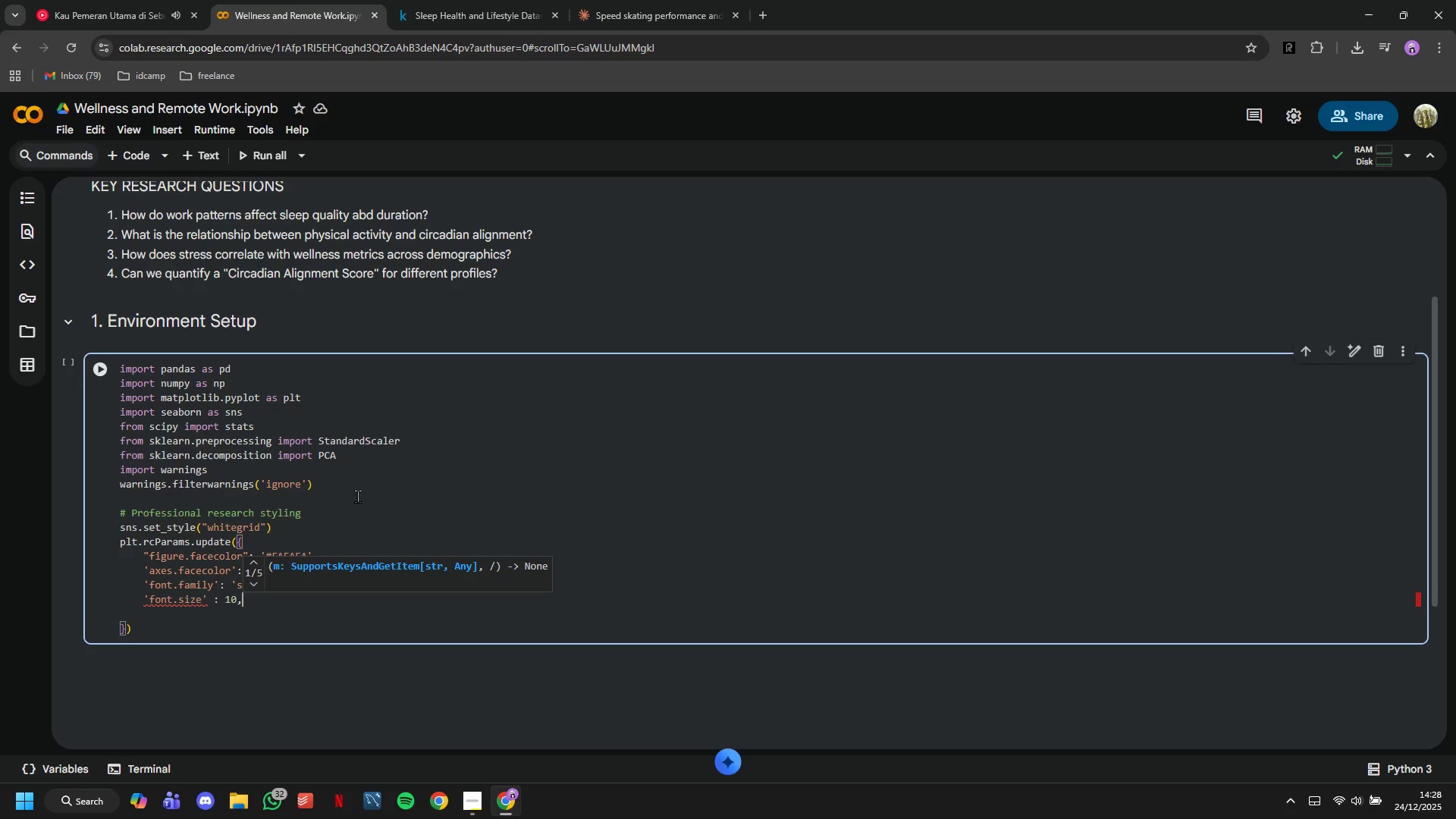 
key(Enter)
 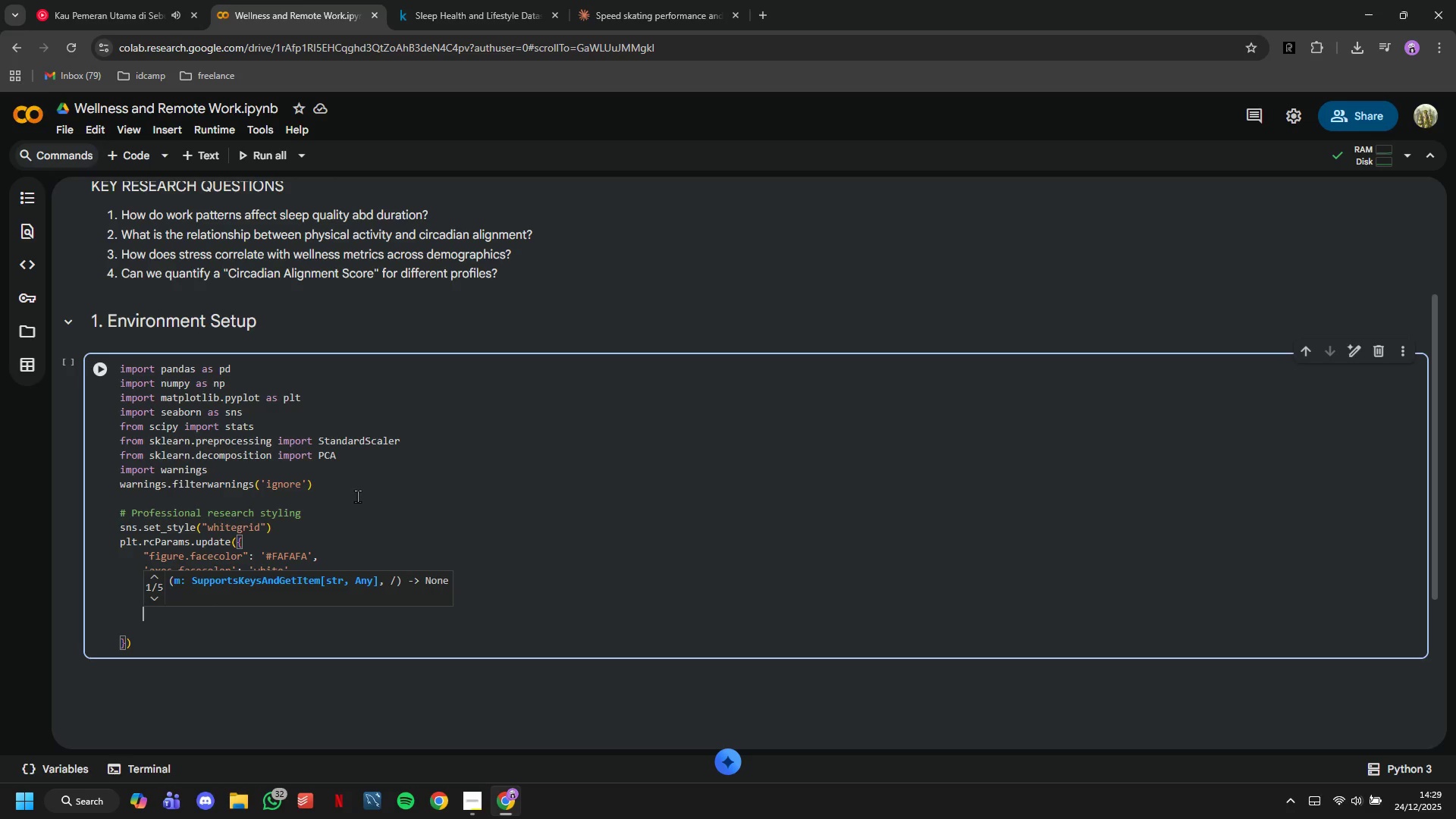 
type('axes.titlesize)
 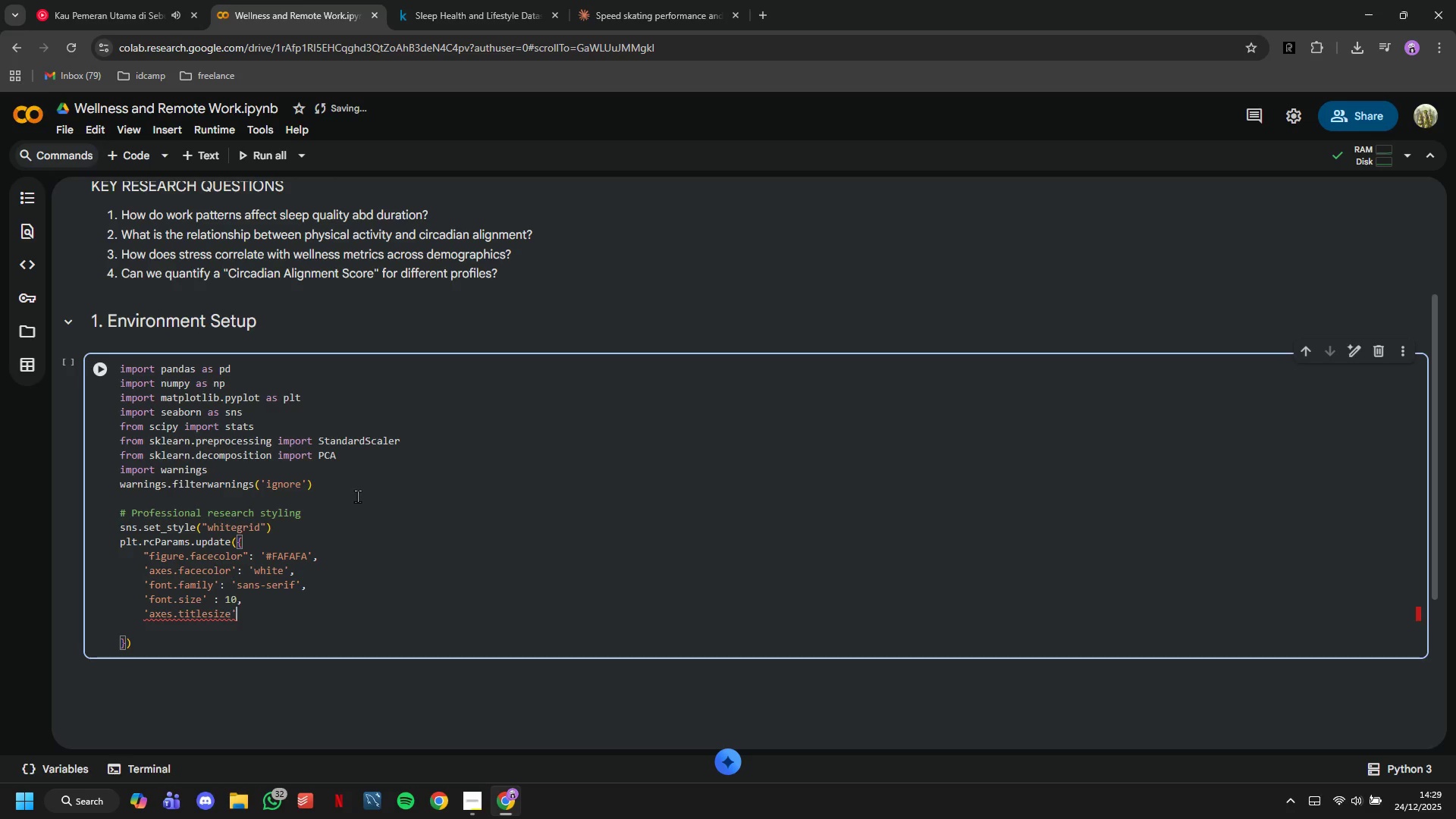 
key(ArrowRight)
 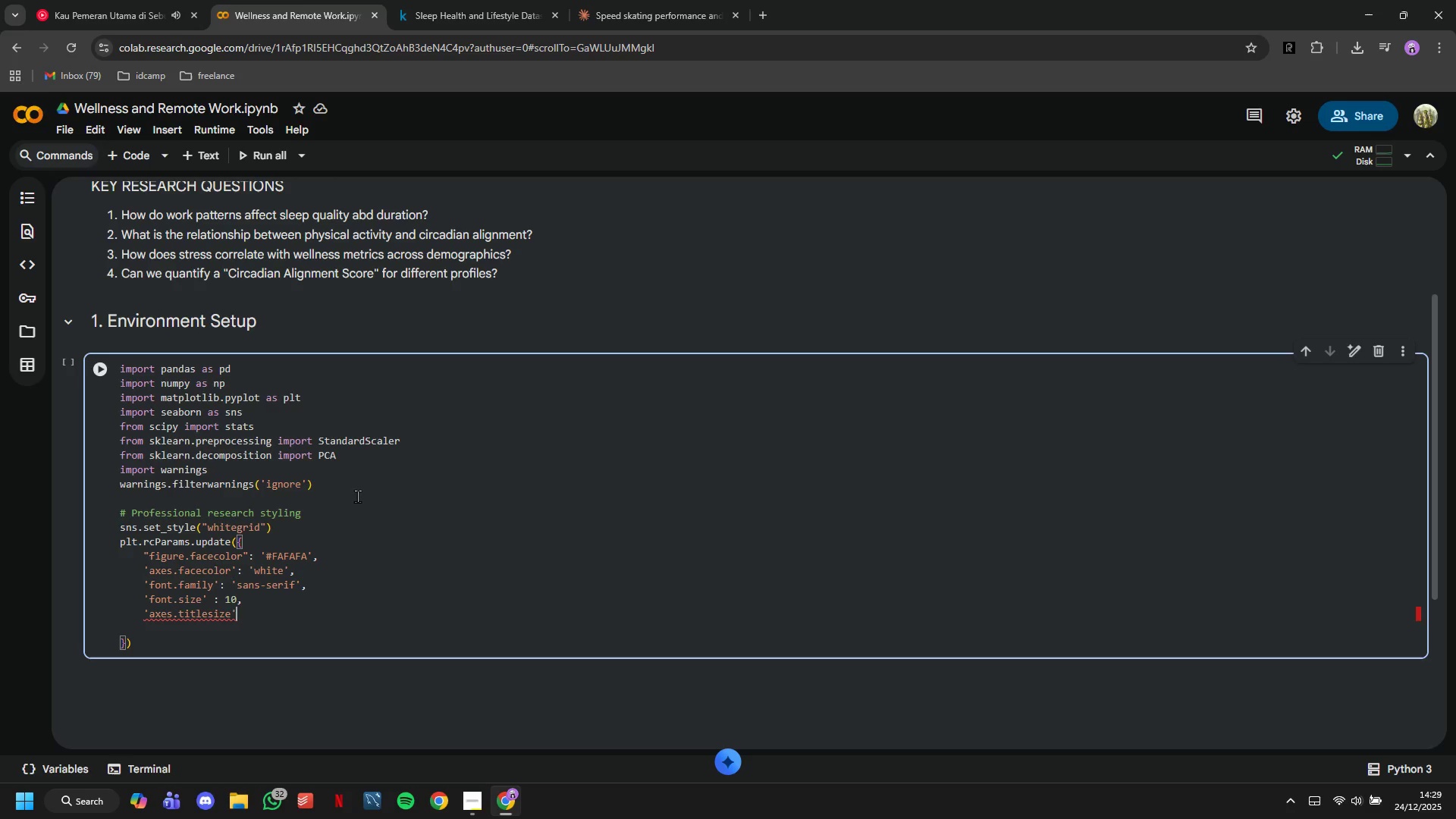 
type(:13,)
 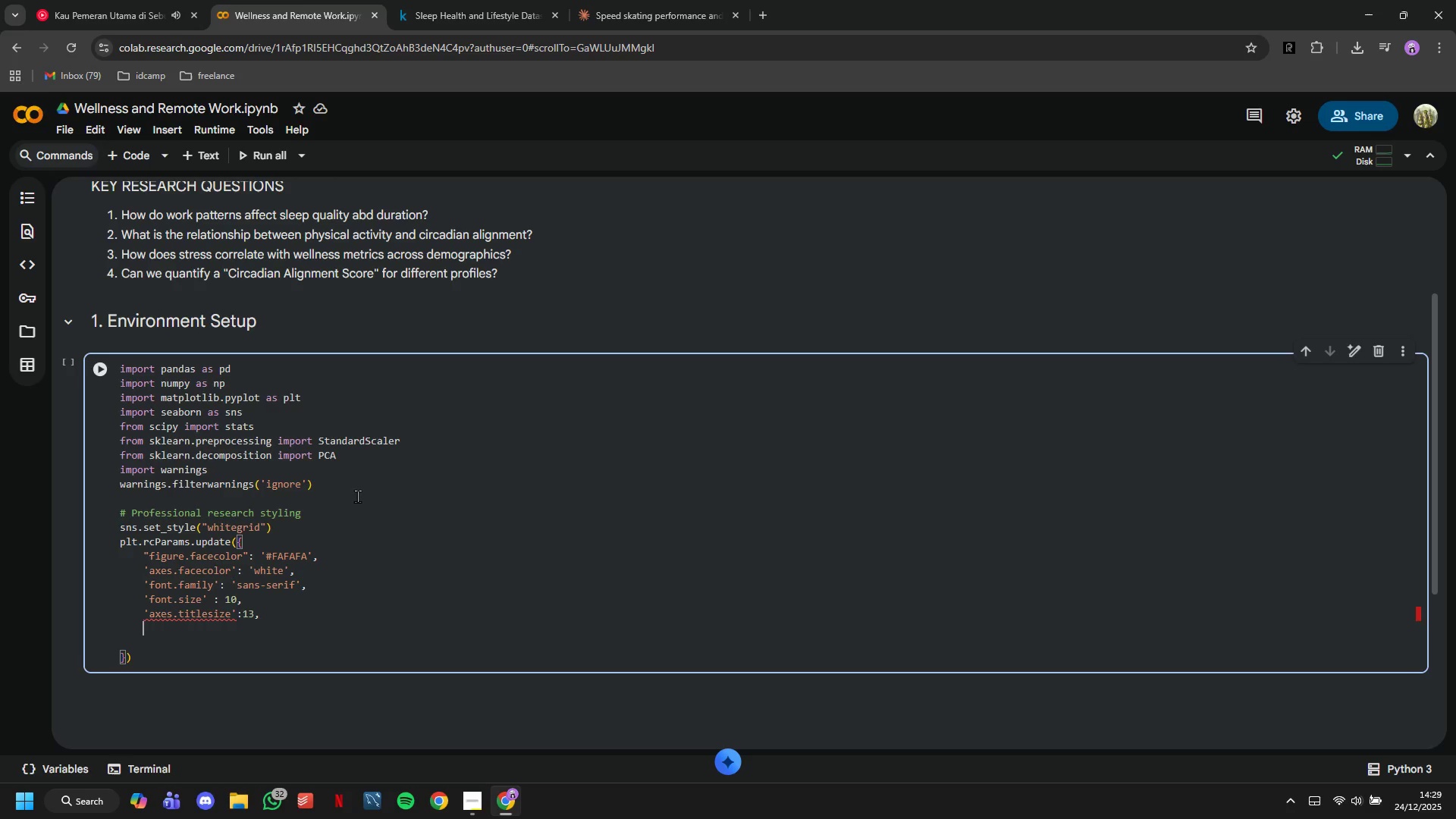 
key(Enter)
 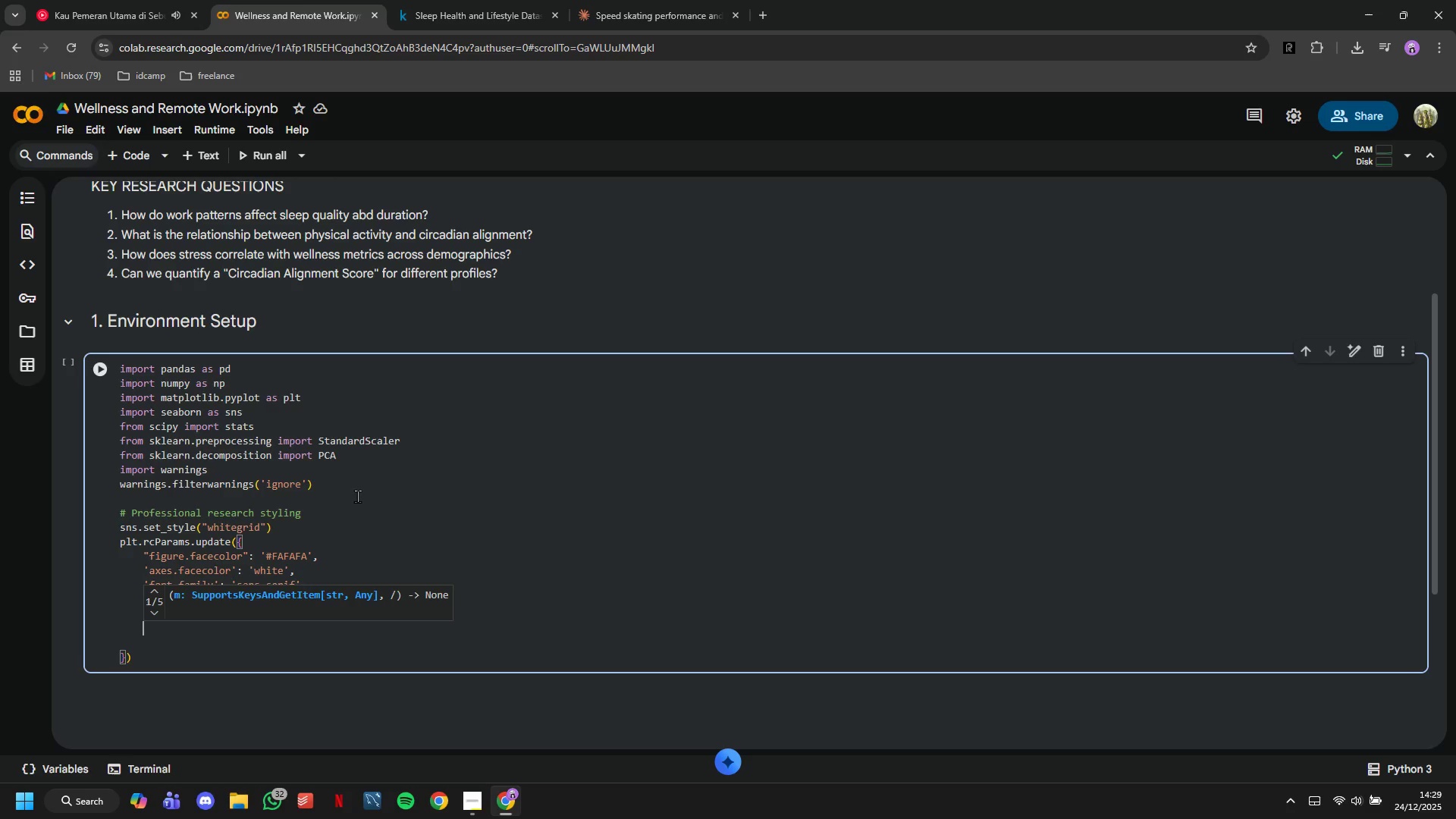 
key(ArrowLeft)
 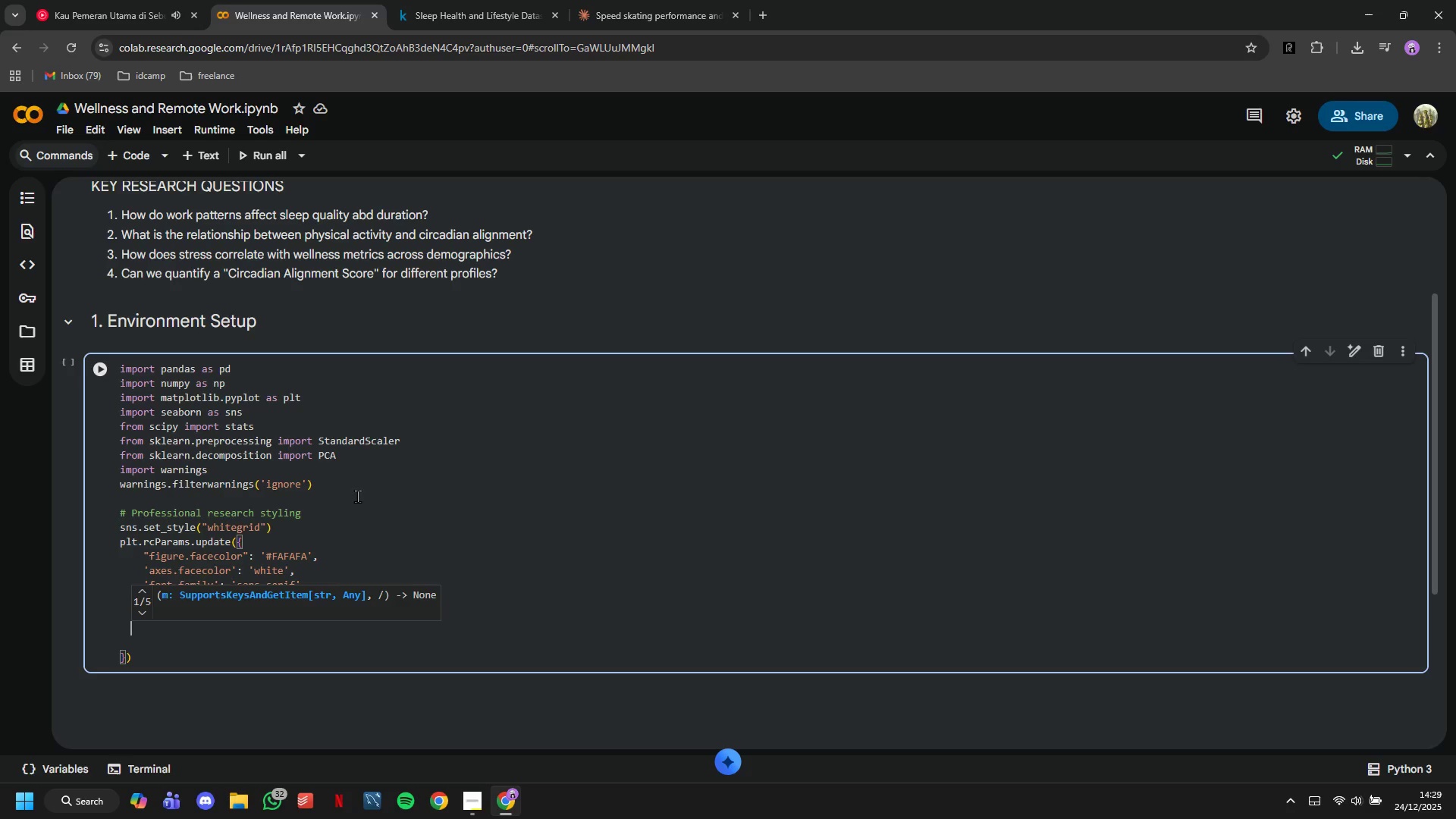 
key(ArrowLeft)
 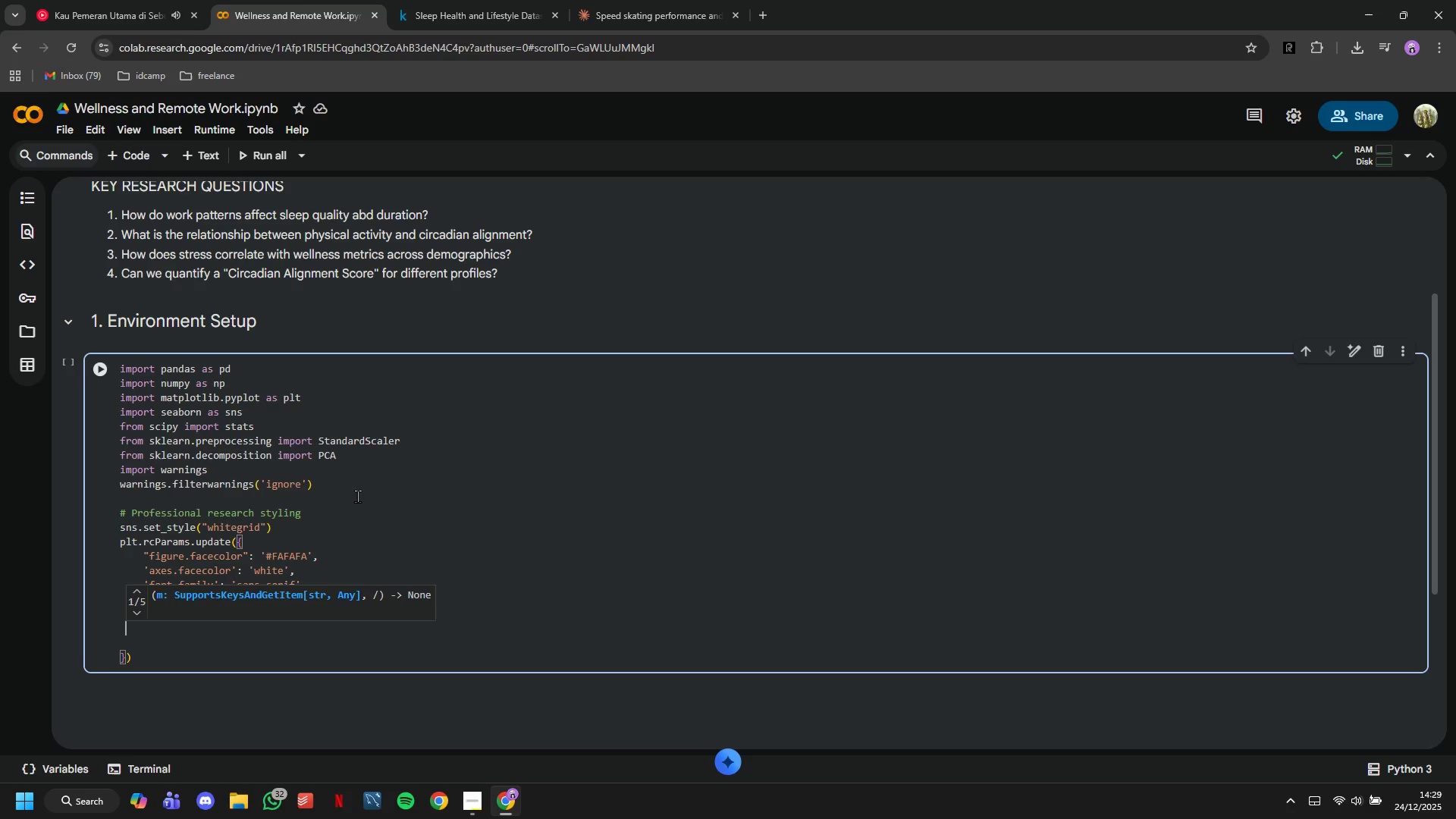 
key(ArrowLeft)
 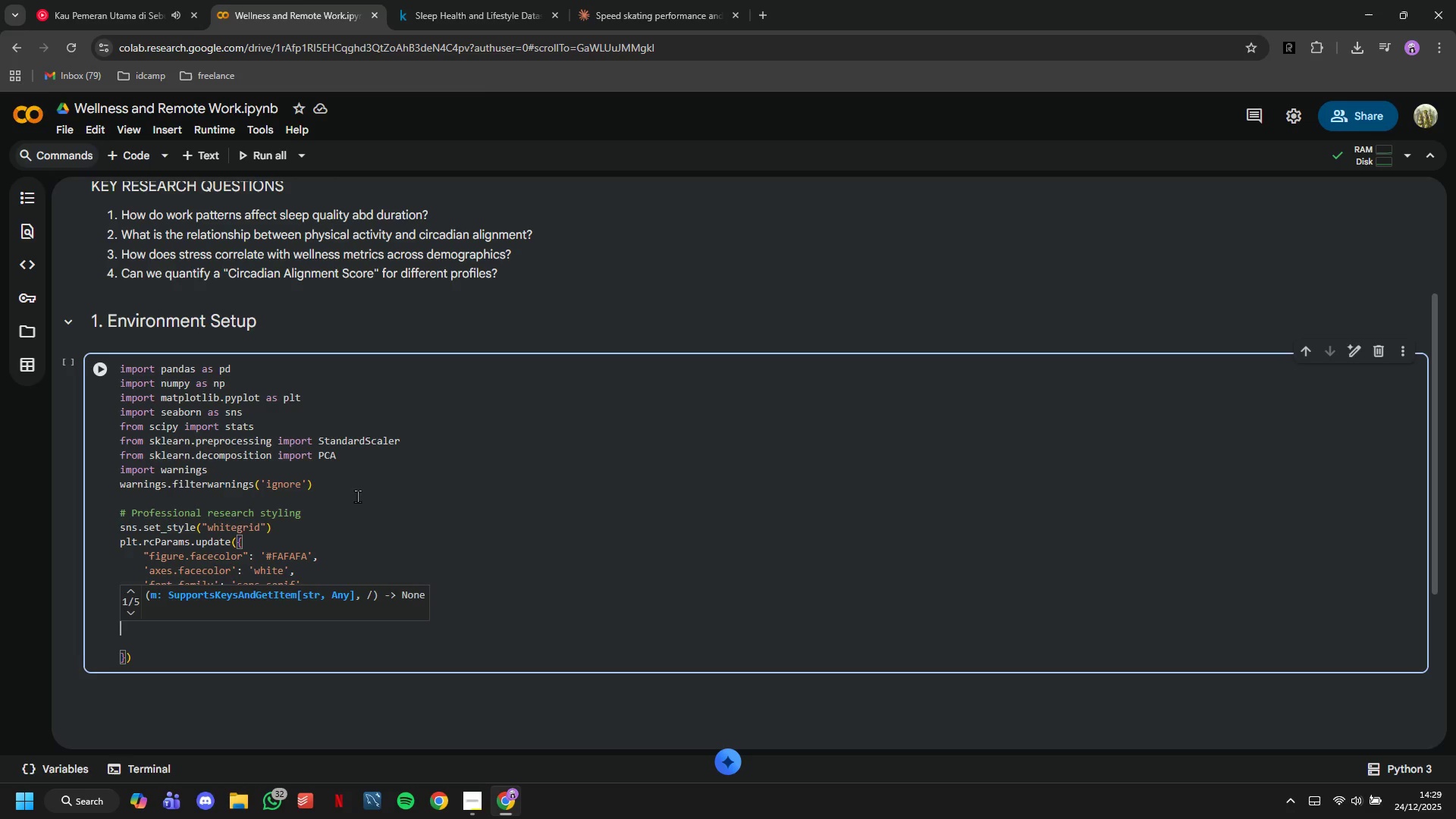 
key(ArrowLeft)
 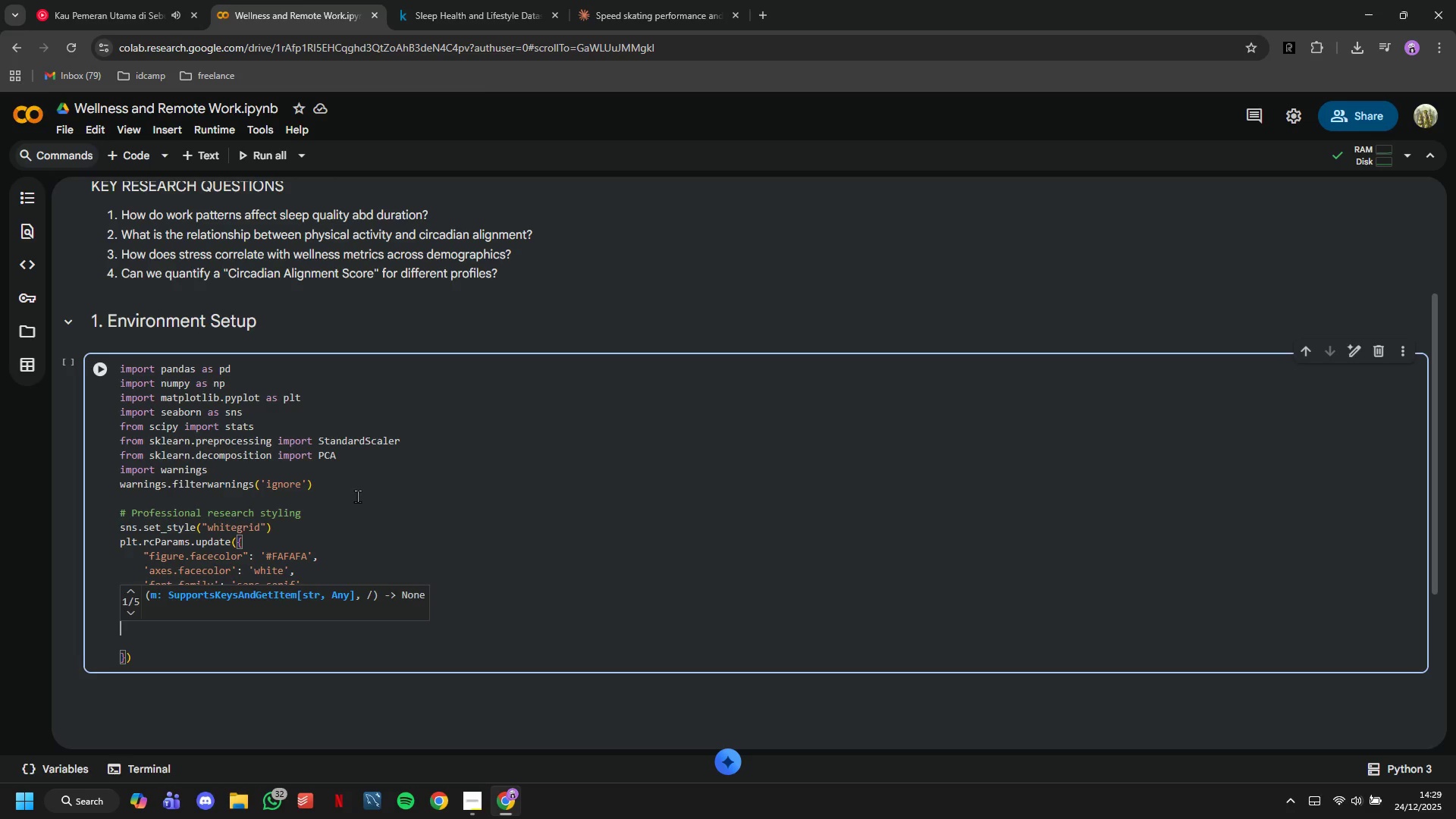 
key(ArrowLeft)
 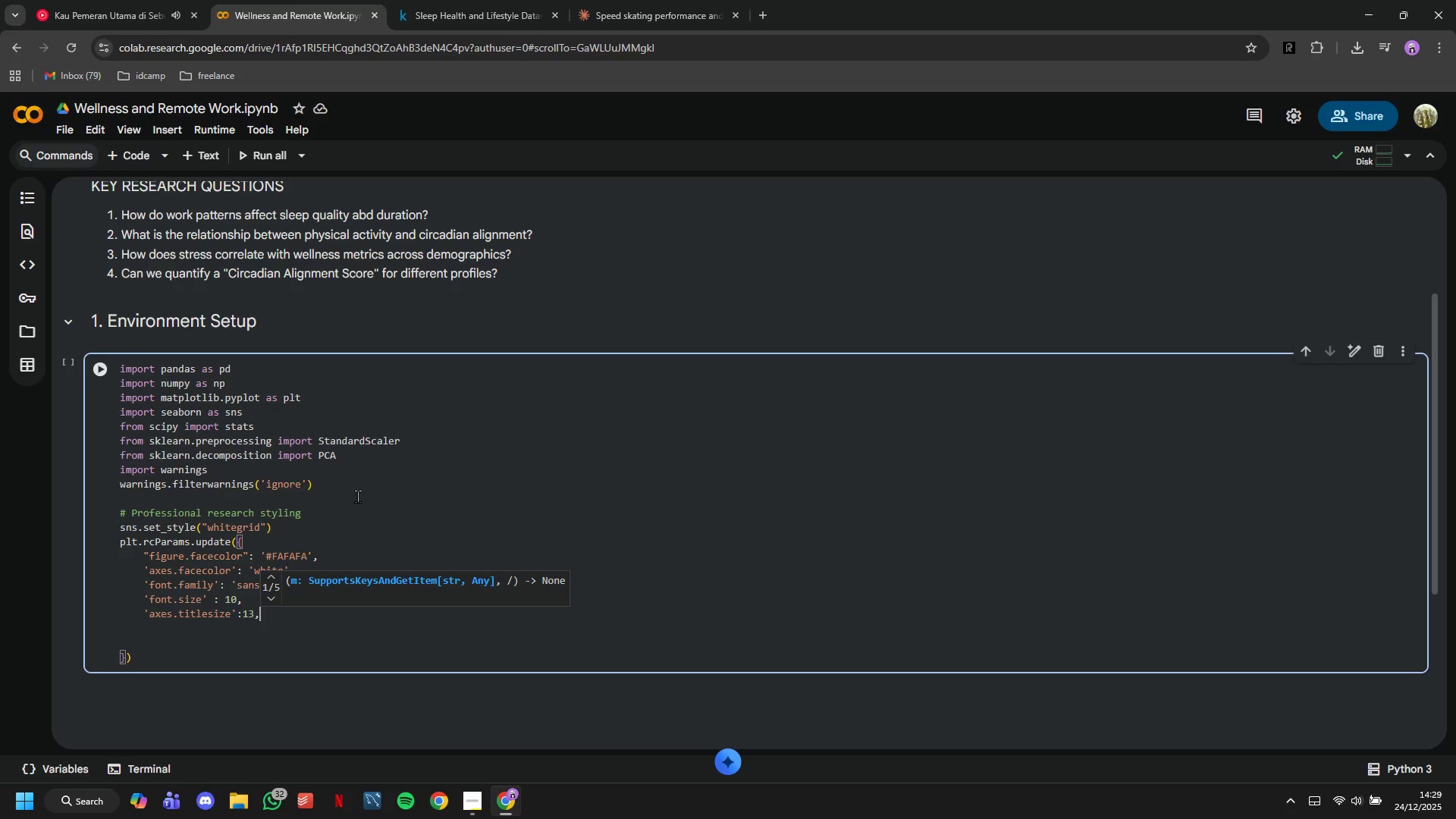 
key(ArrowLeft)
 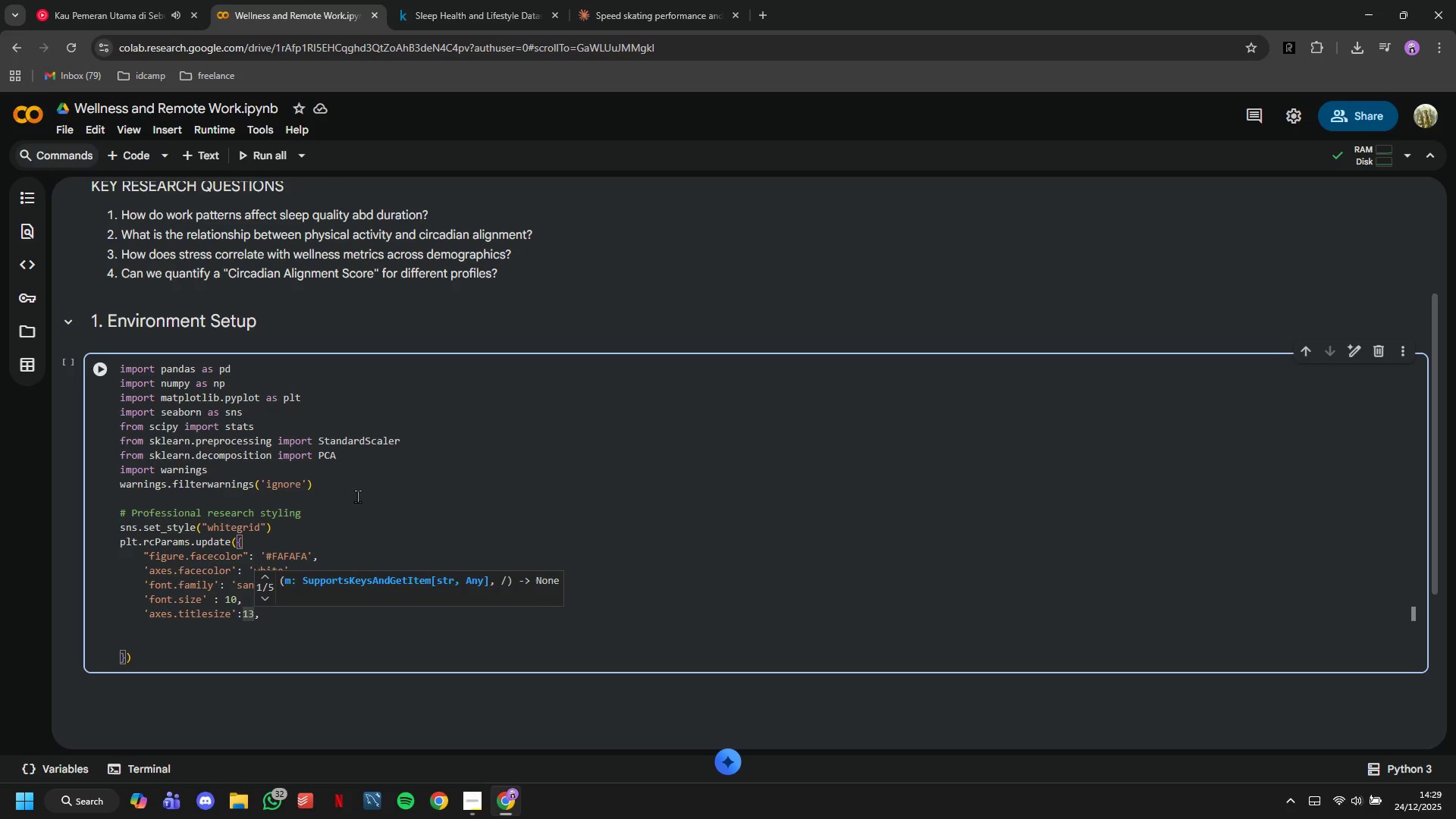 
key(ArrowRight)
 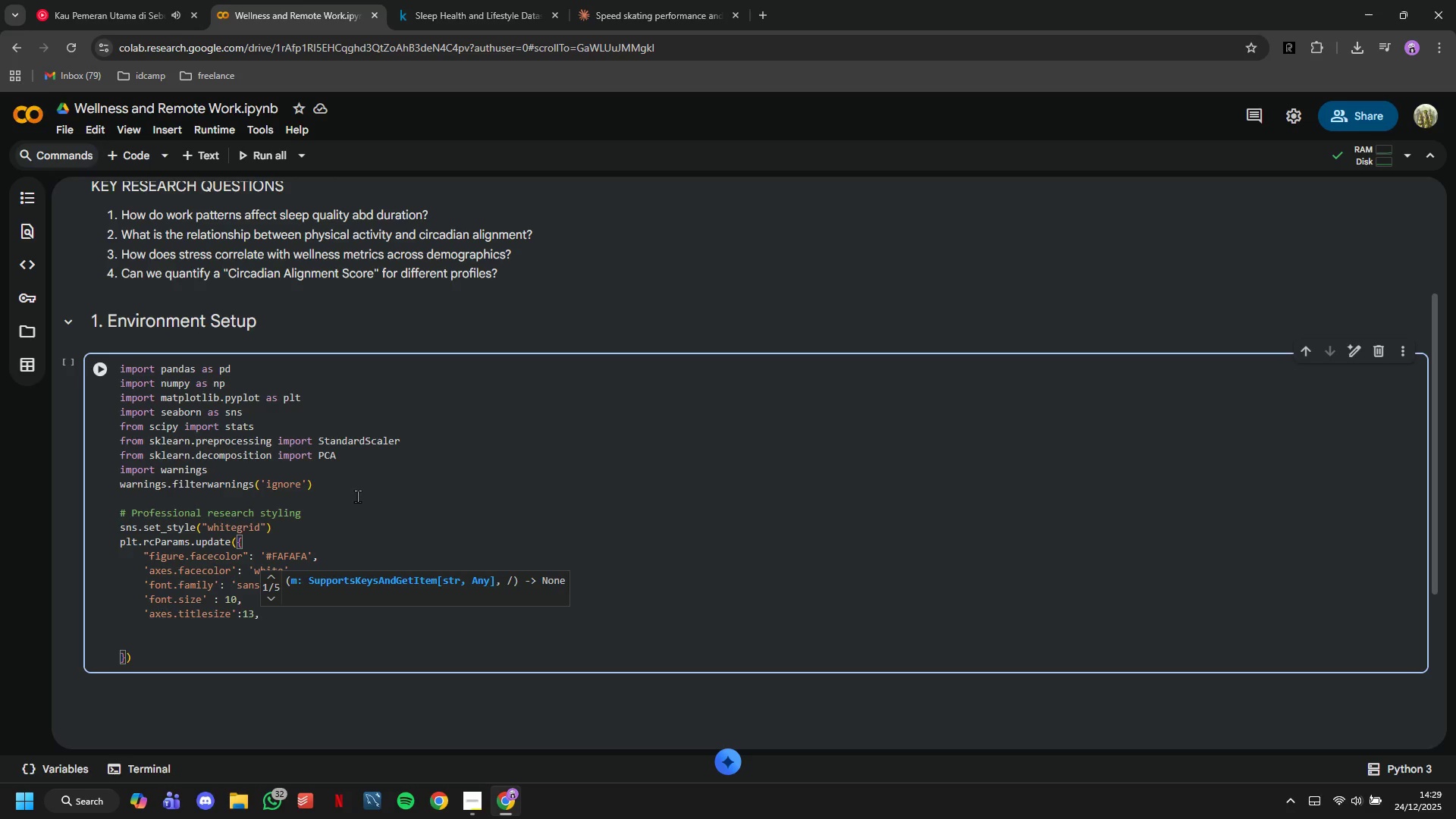 
key(ArrowDown)
 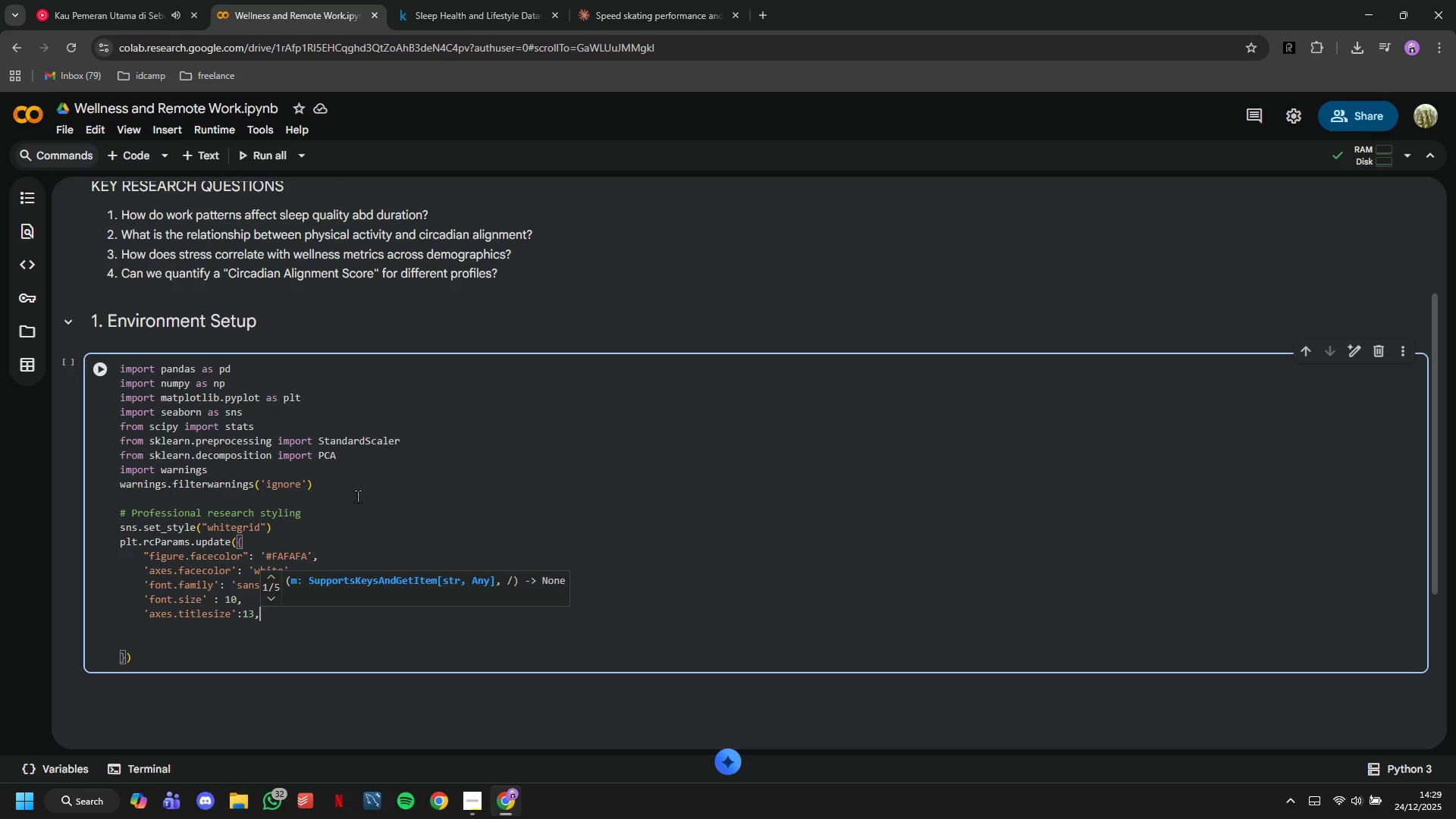 
key(Enter)
 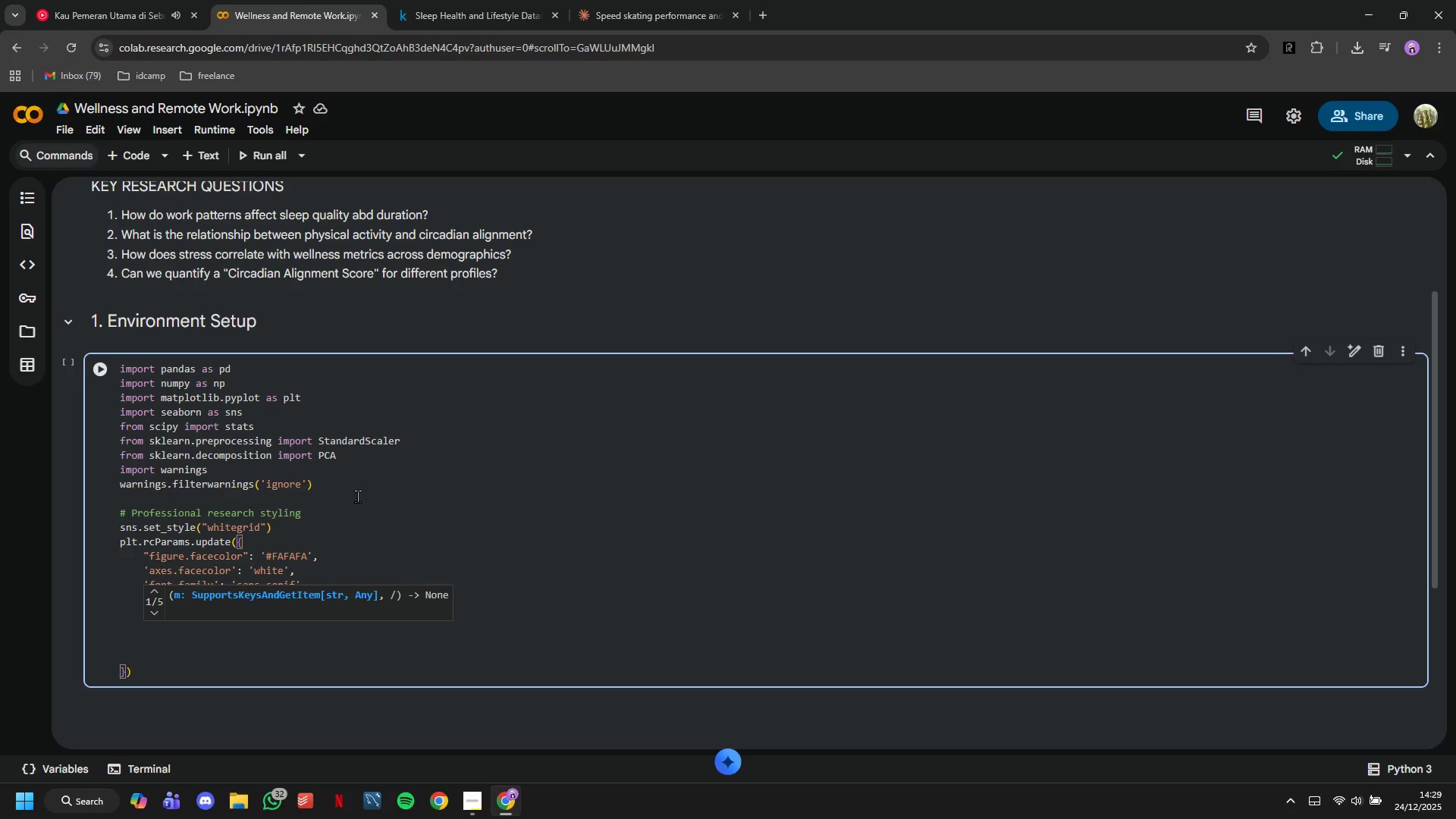 
wait(5.14)
 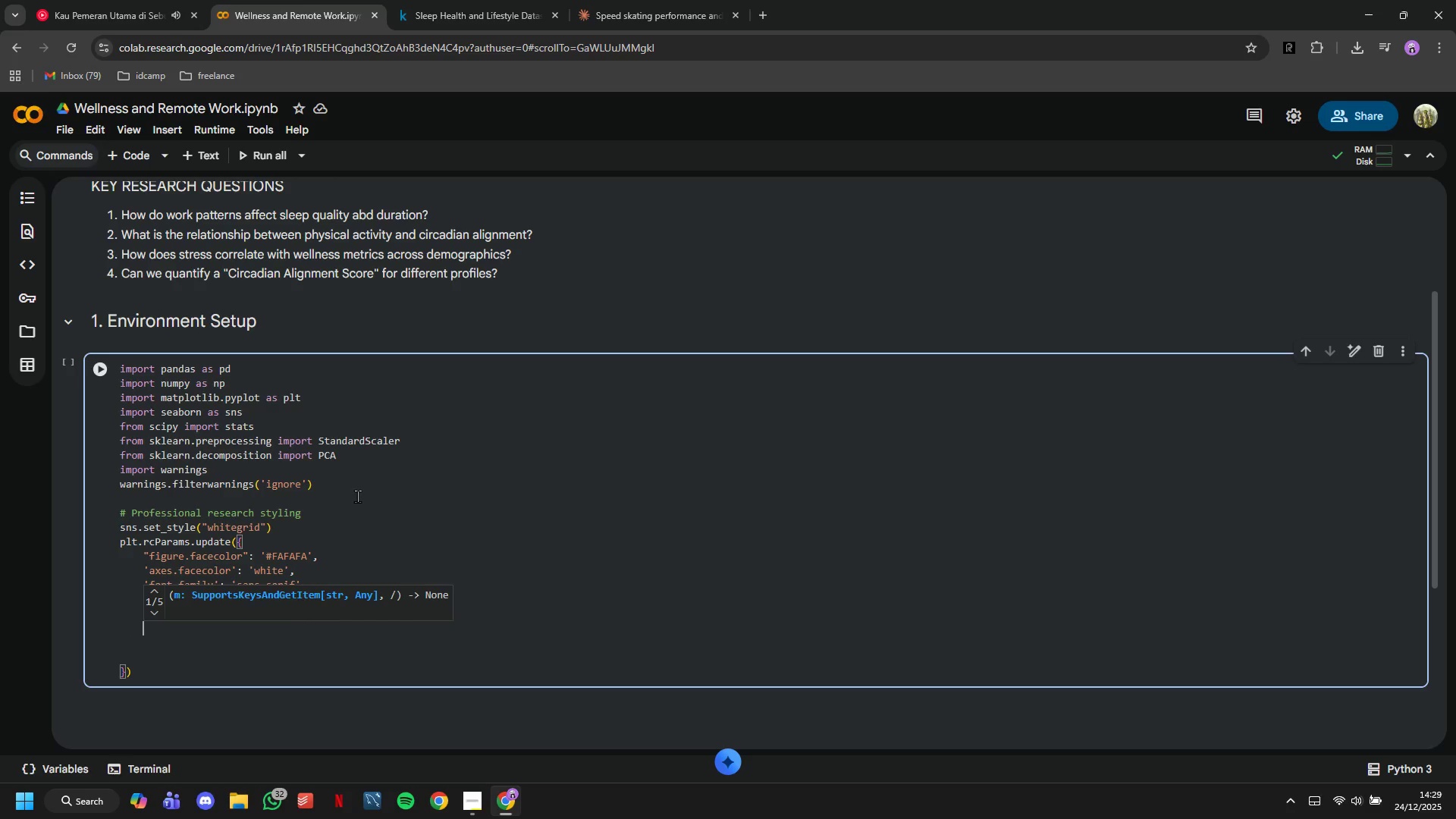 
type('axes.titleweight)
 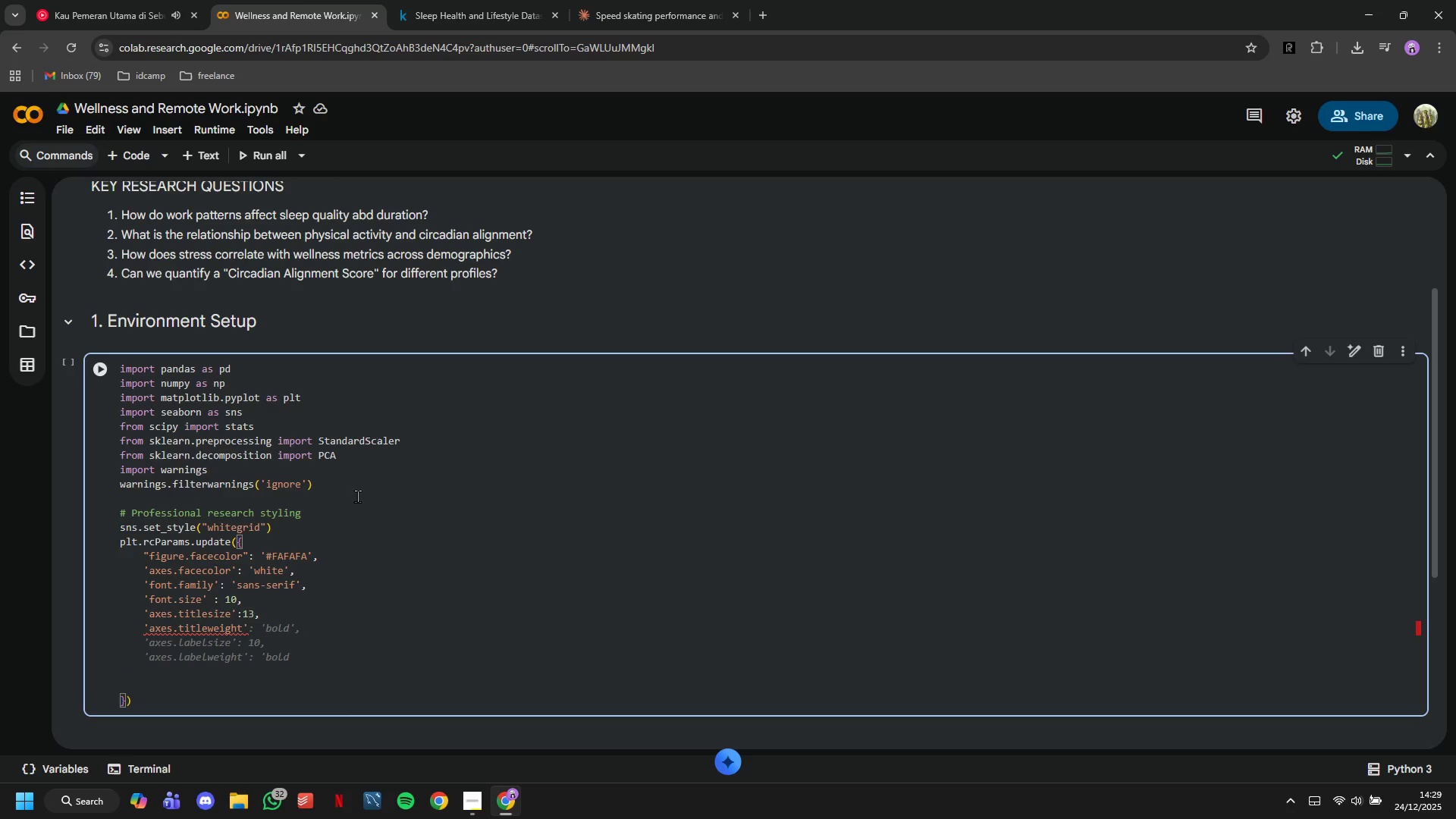 
key(ArrowRight)
 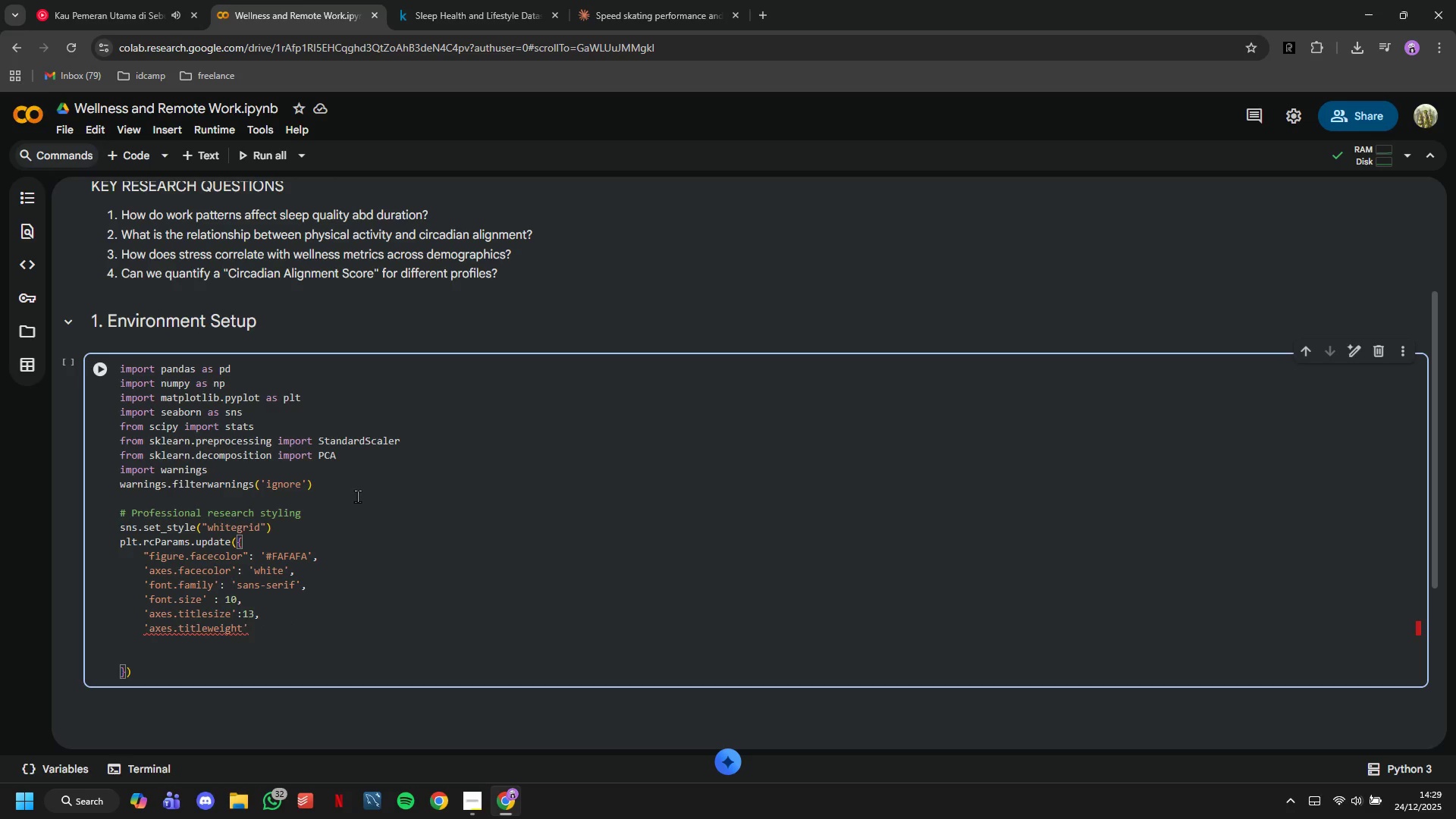 
type(:bold,)
 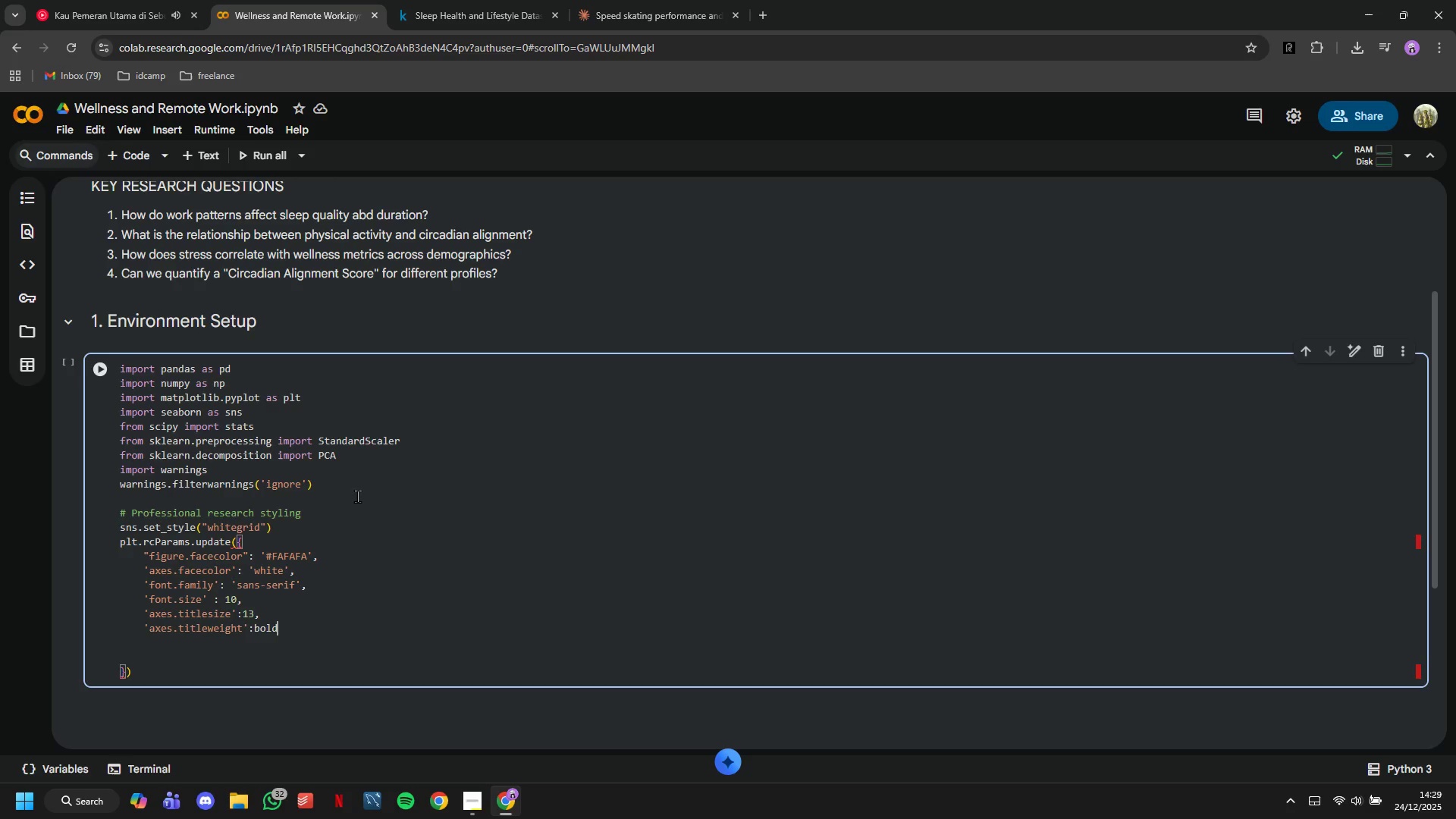 
key(Enter)
 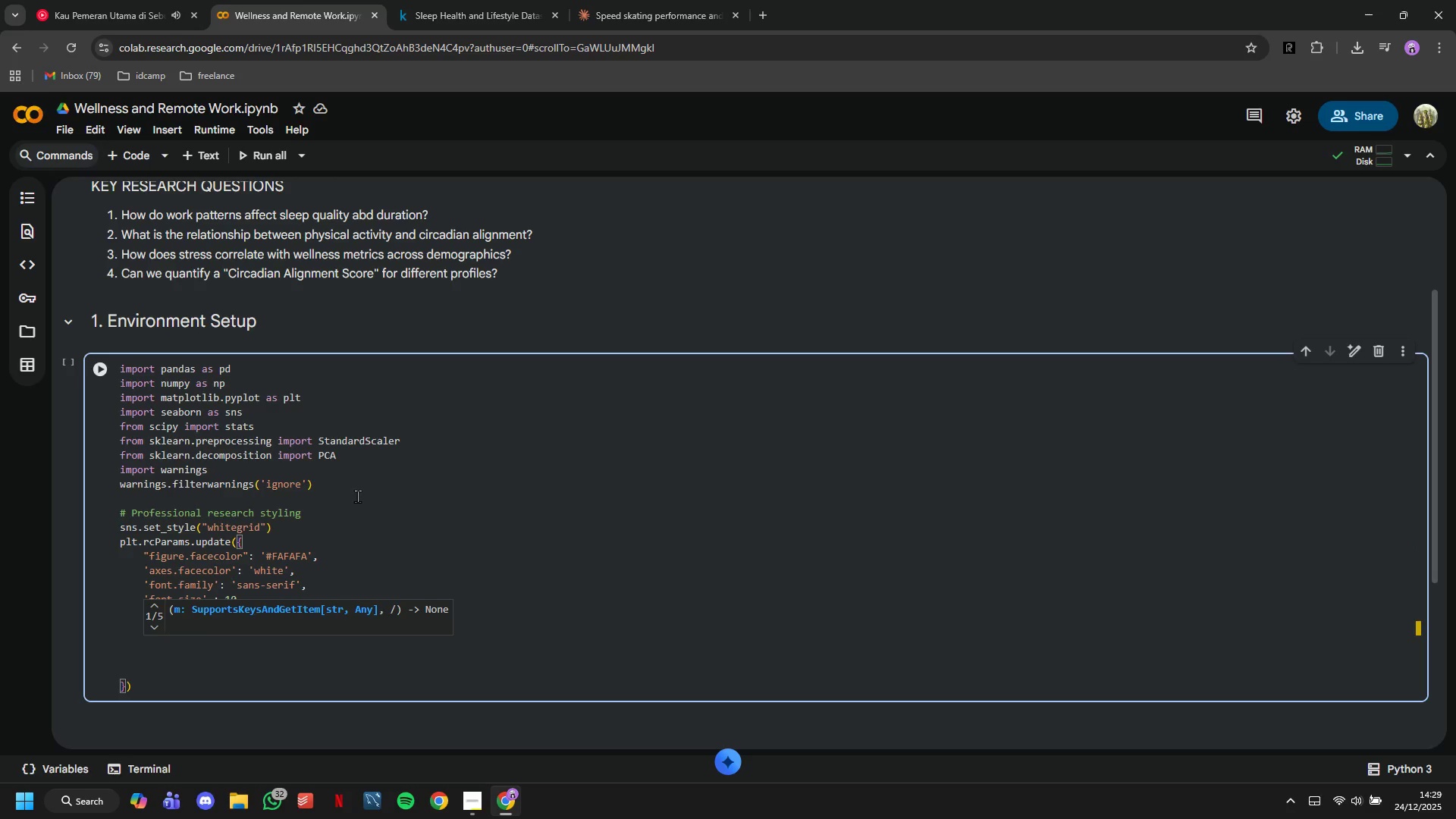 
wait(5.14)
 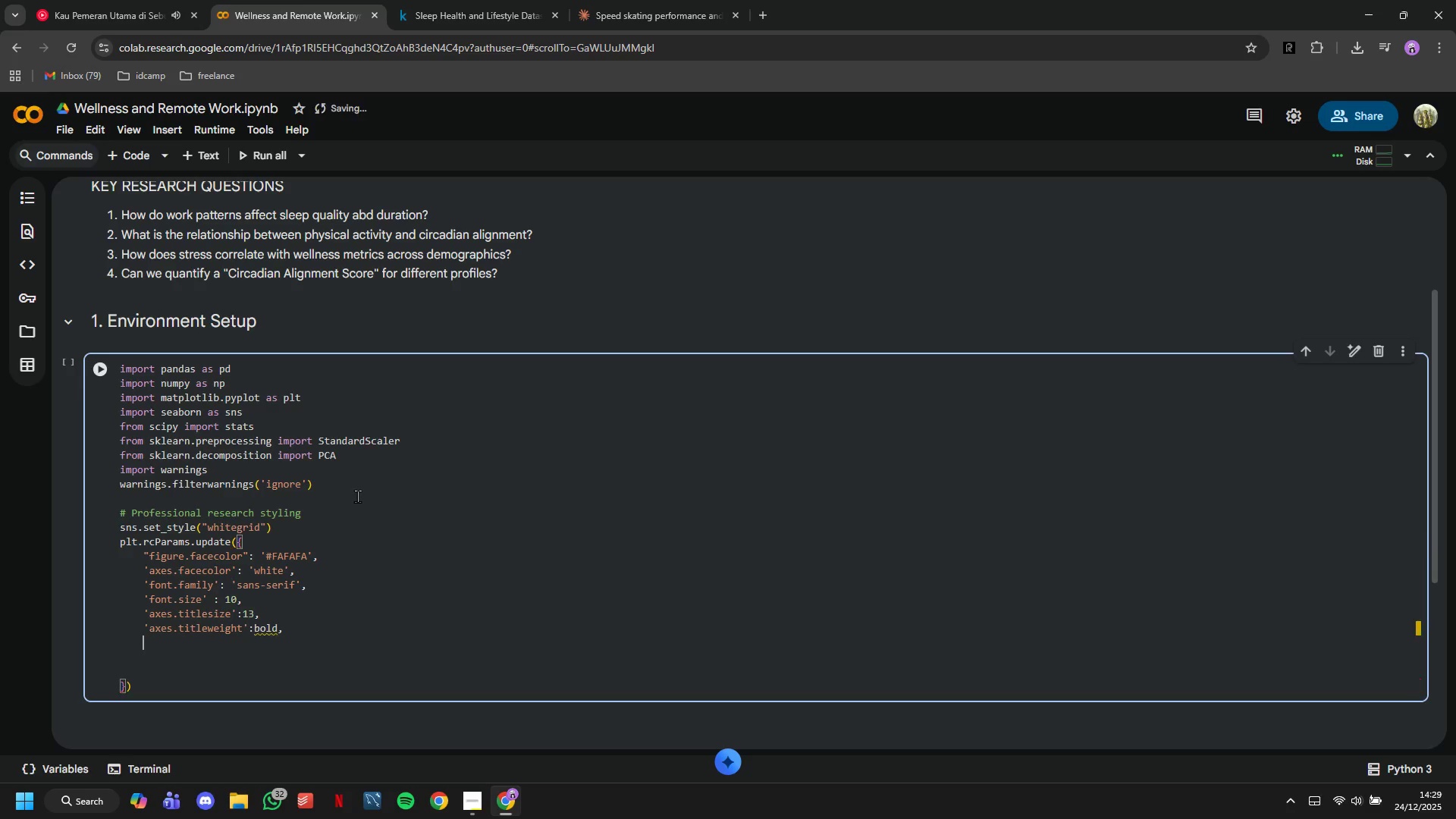 
type('axes.titlesi)
key(Backspace)
key(Backspace)
key(Backspace)
key(Backspace)
key(Backspace)
key(Backspace)
key(Backspace)
type(labelsize)
 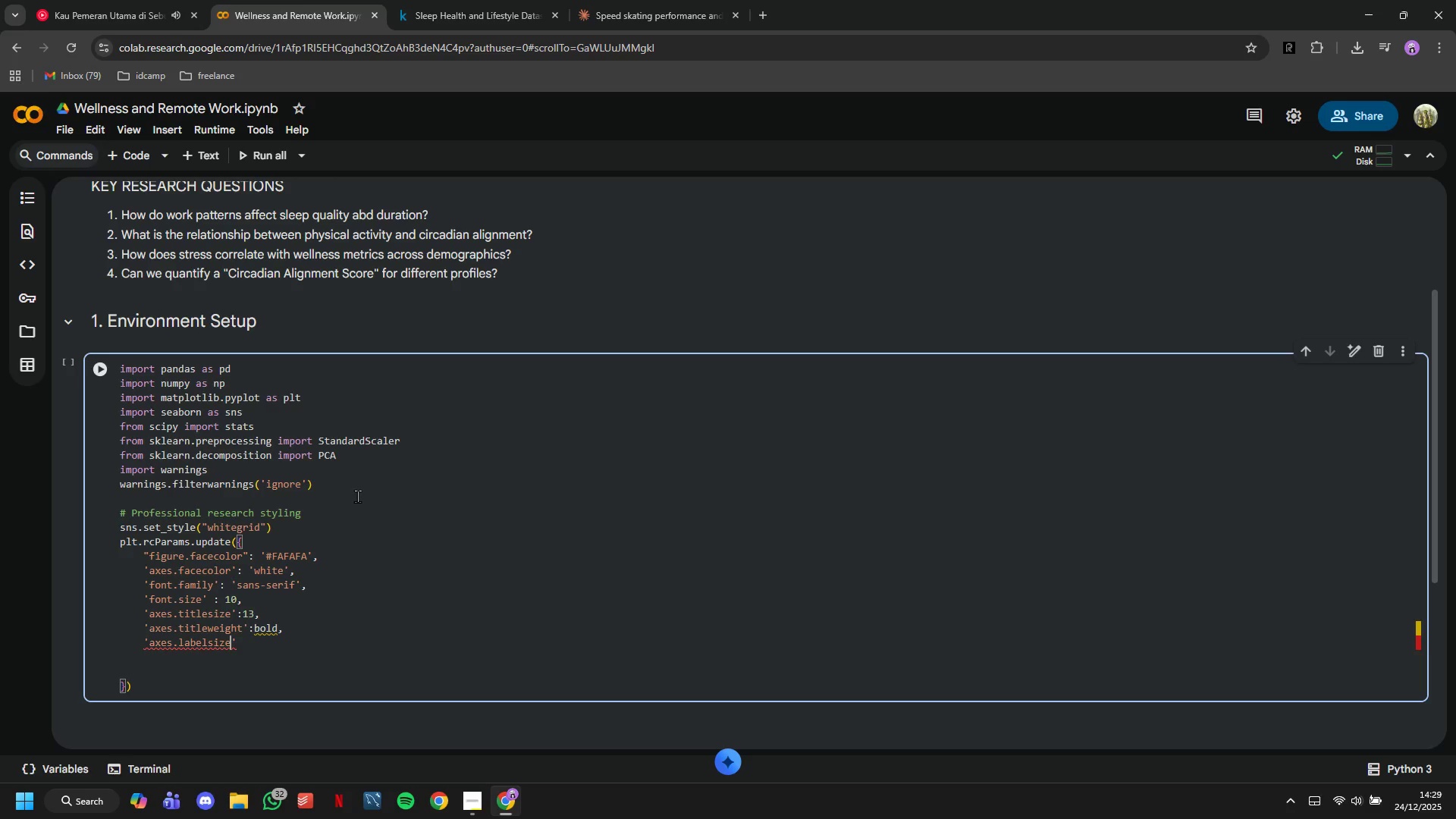 
key(ArrowRight)
 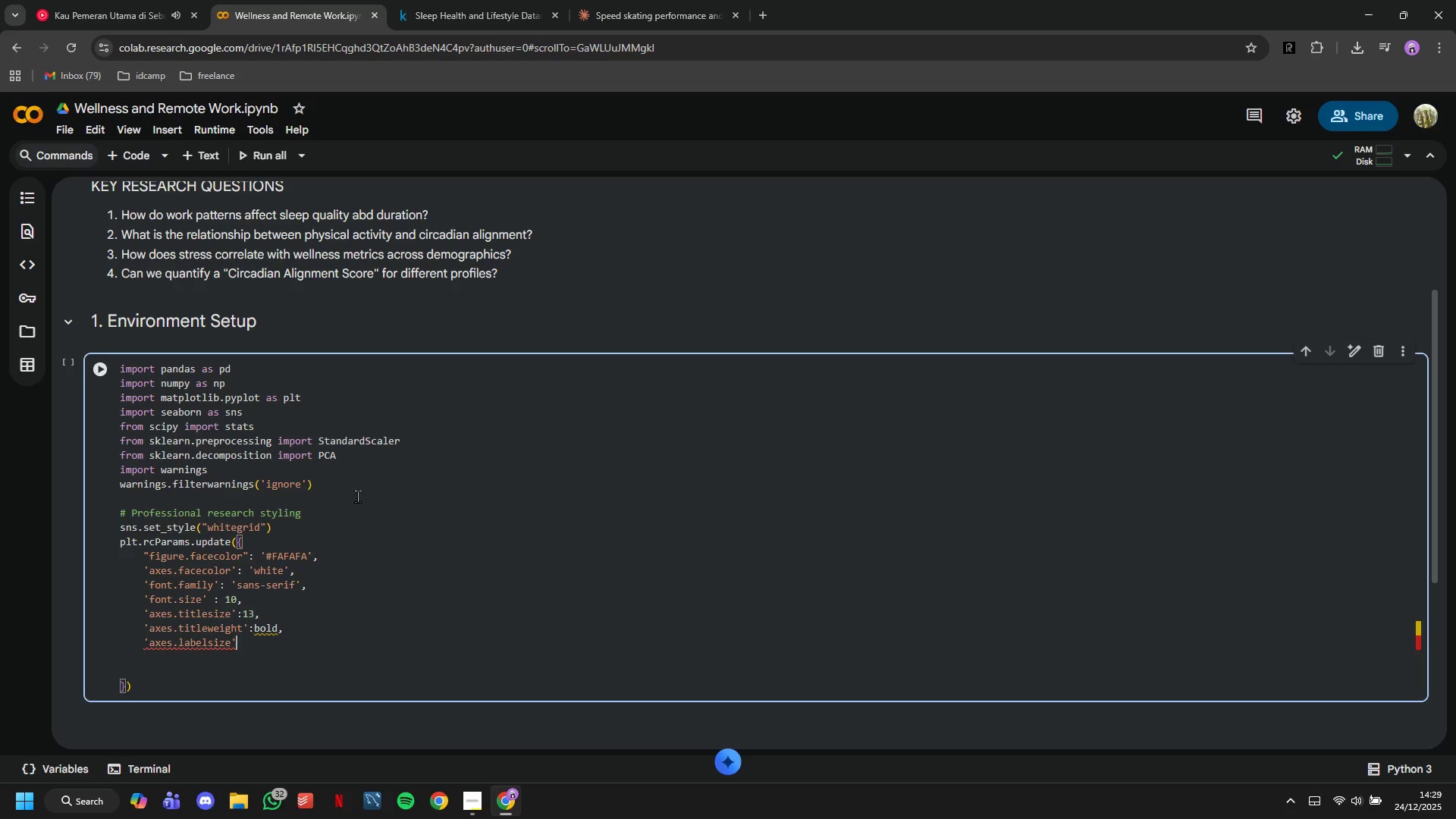 
type(:11,)
 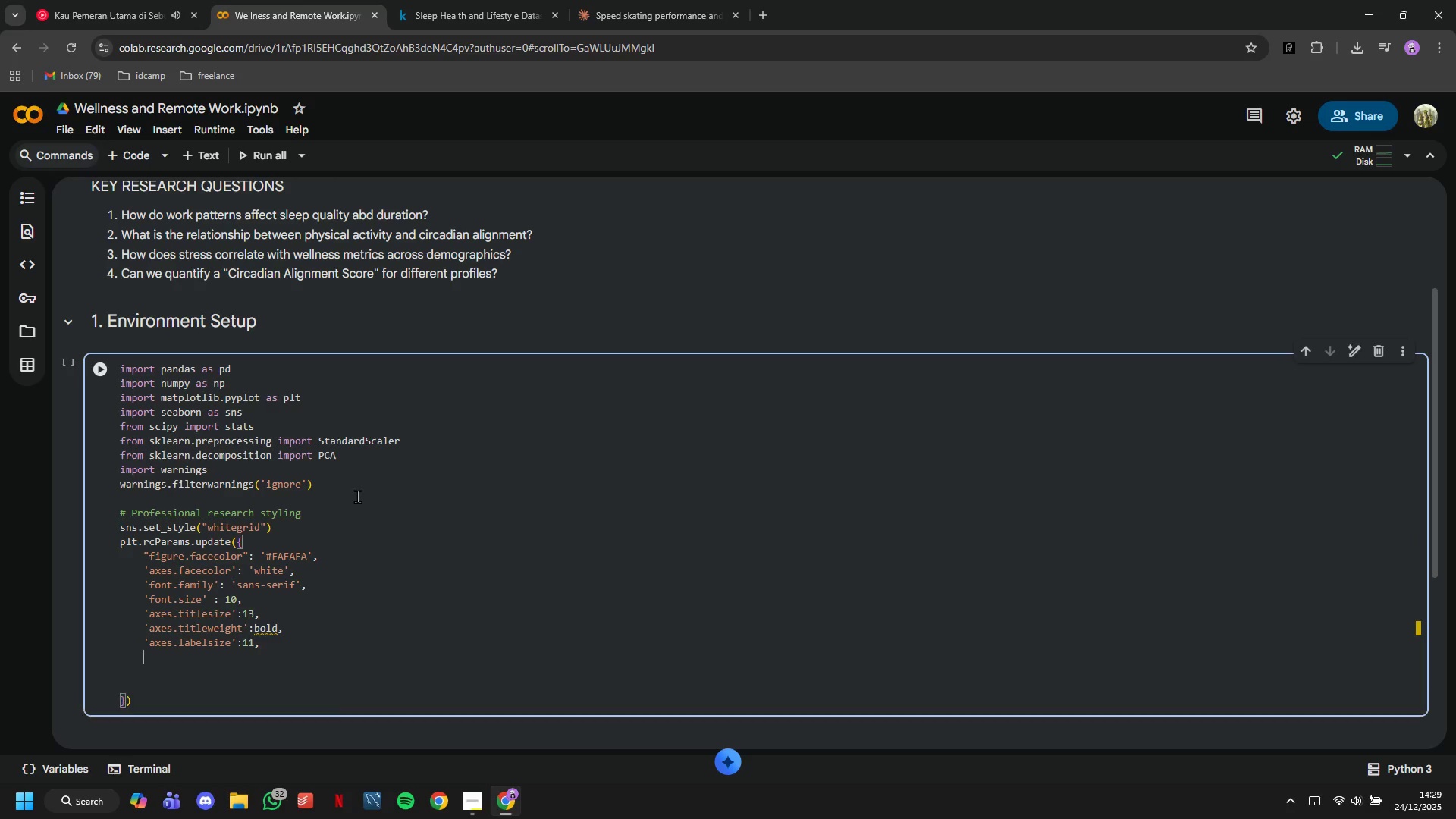 
key(Enter)
 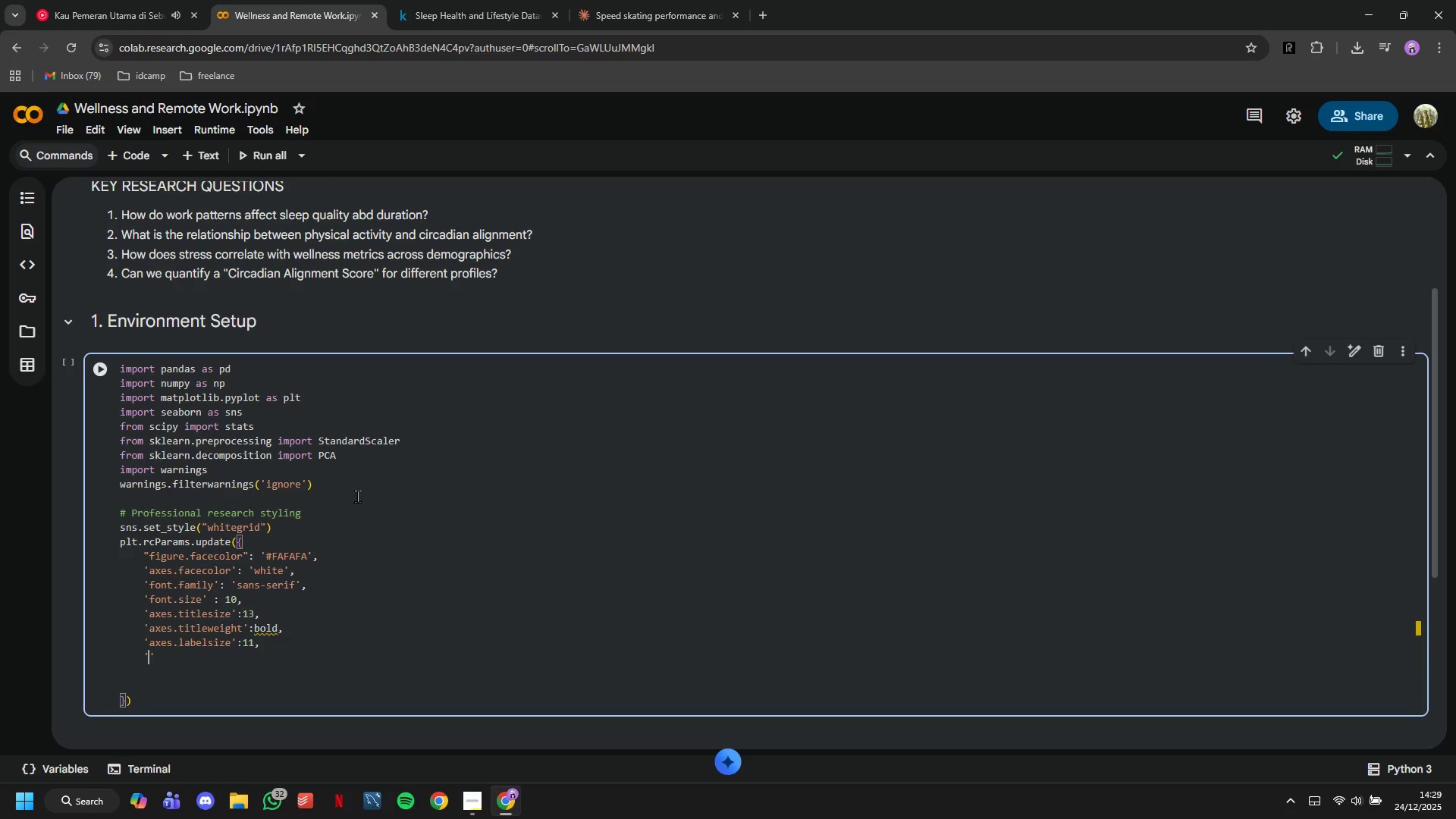 
type('axes.)
 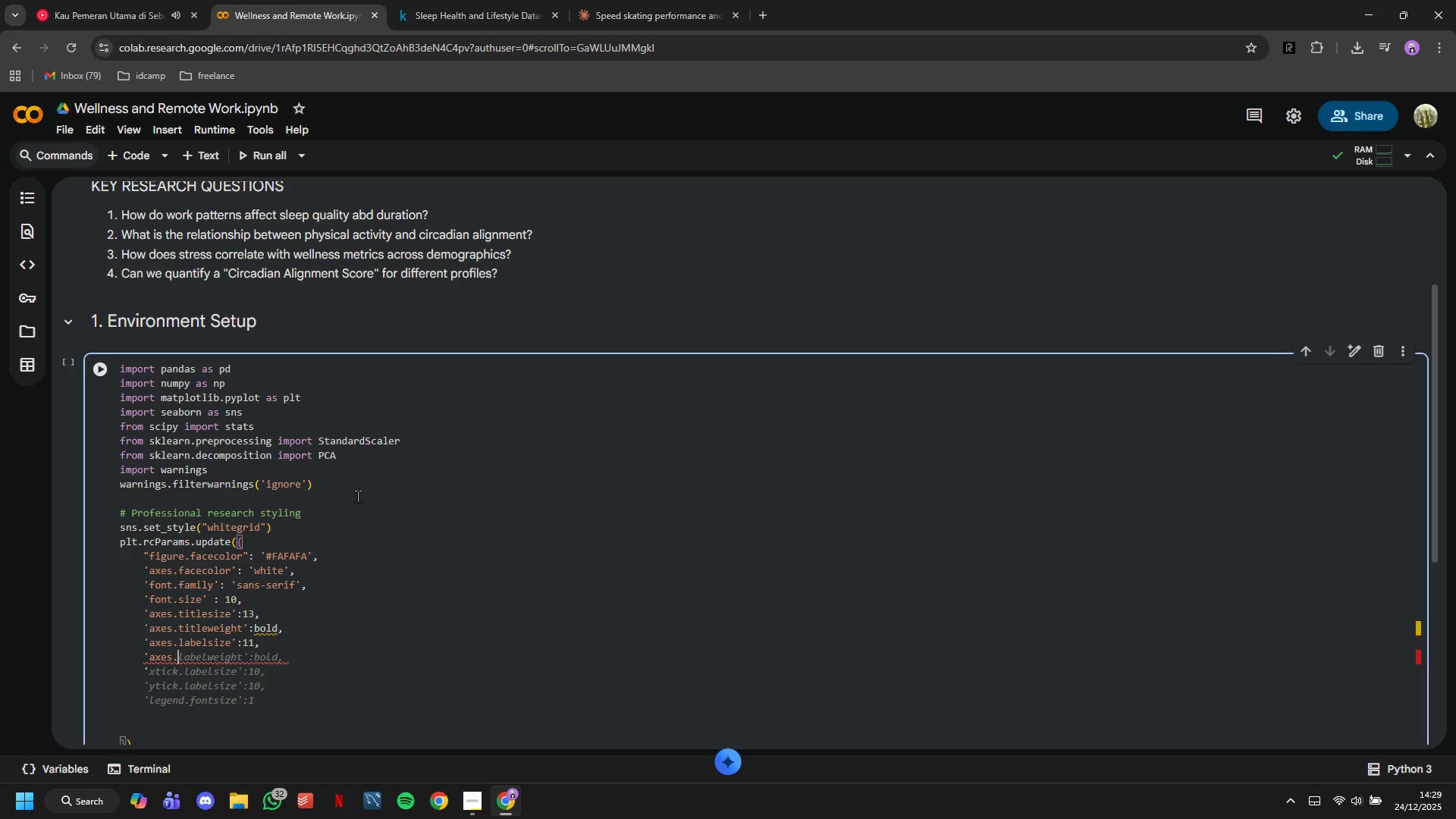 
wait(5.53)
 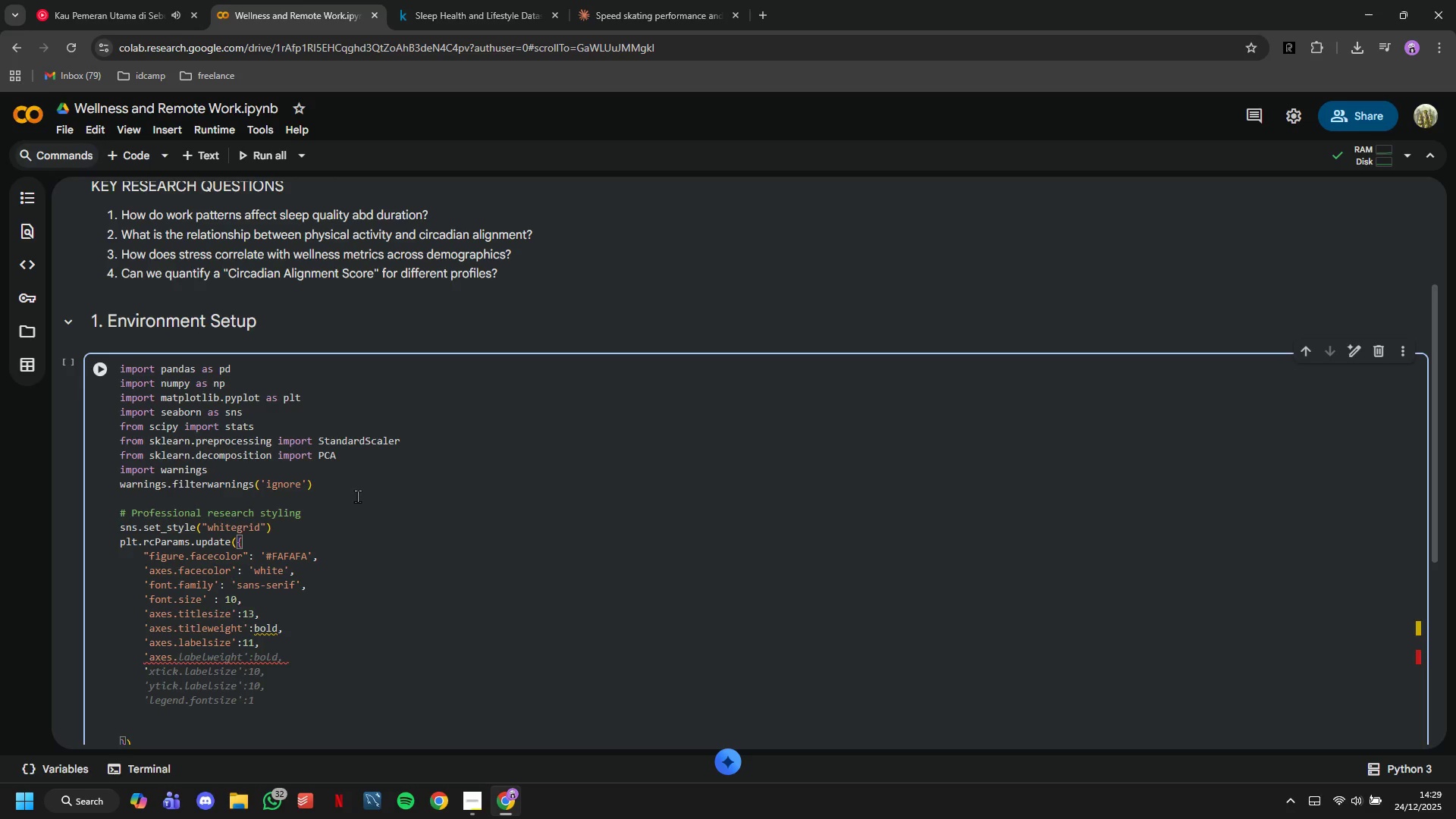 
type(titlesize)
 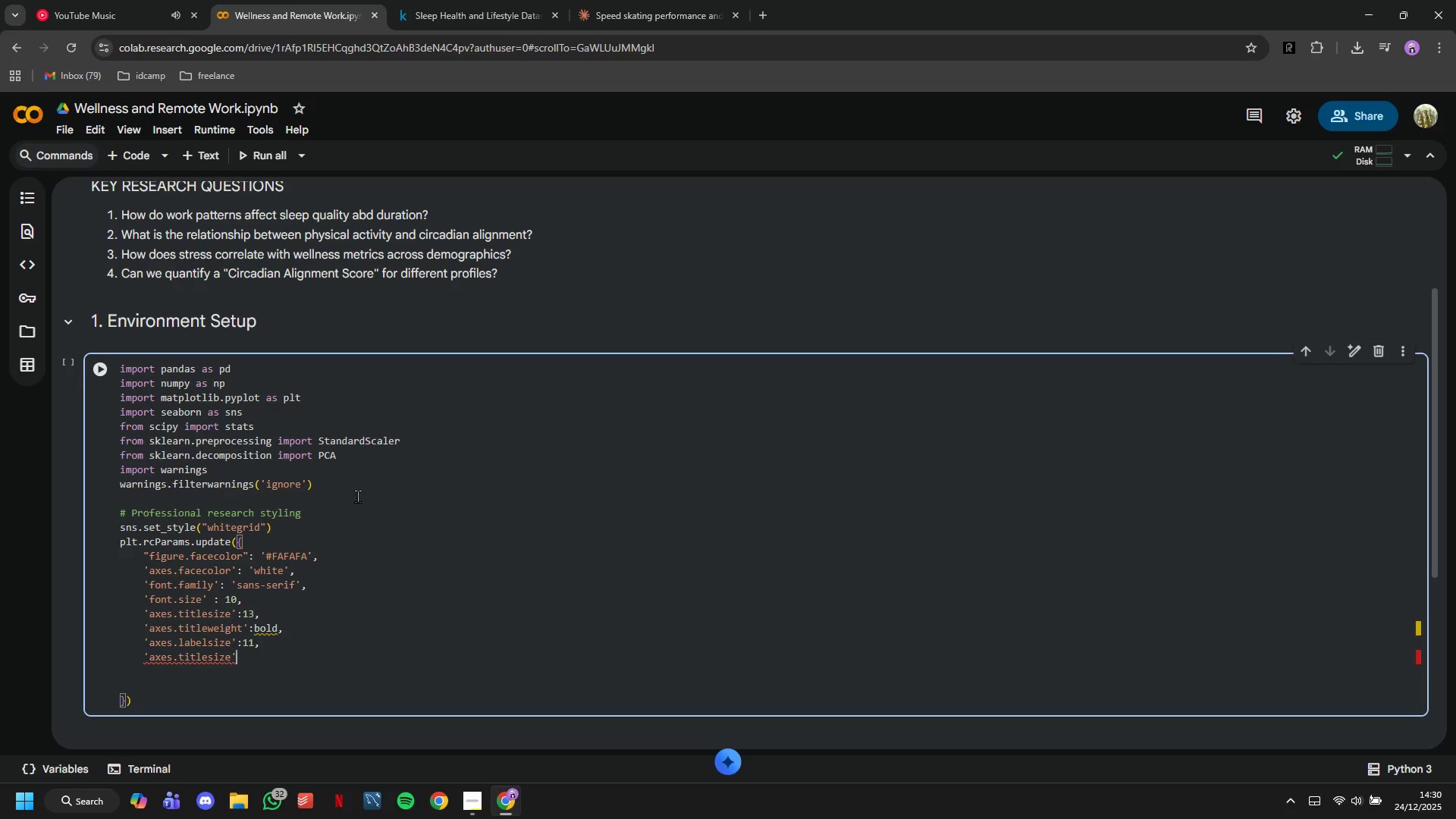 
key(ArrowRight)
 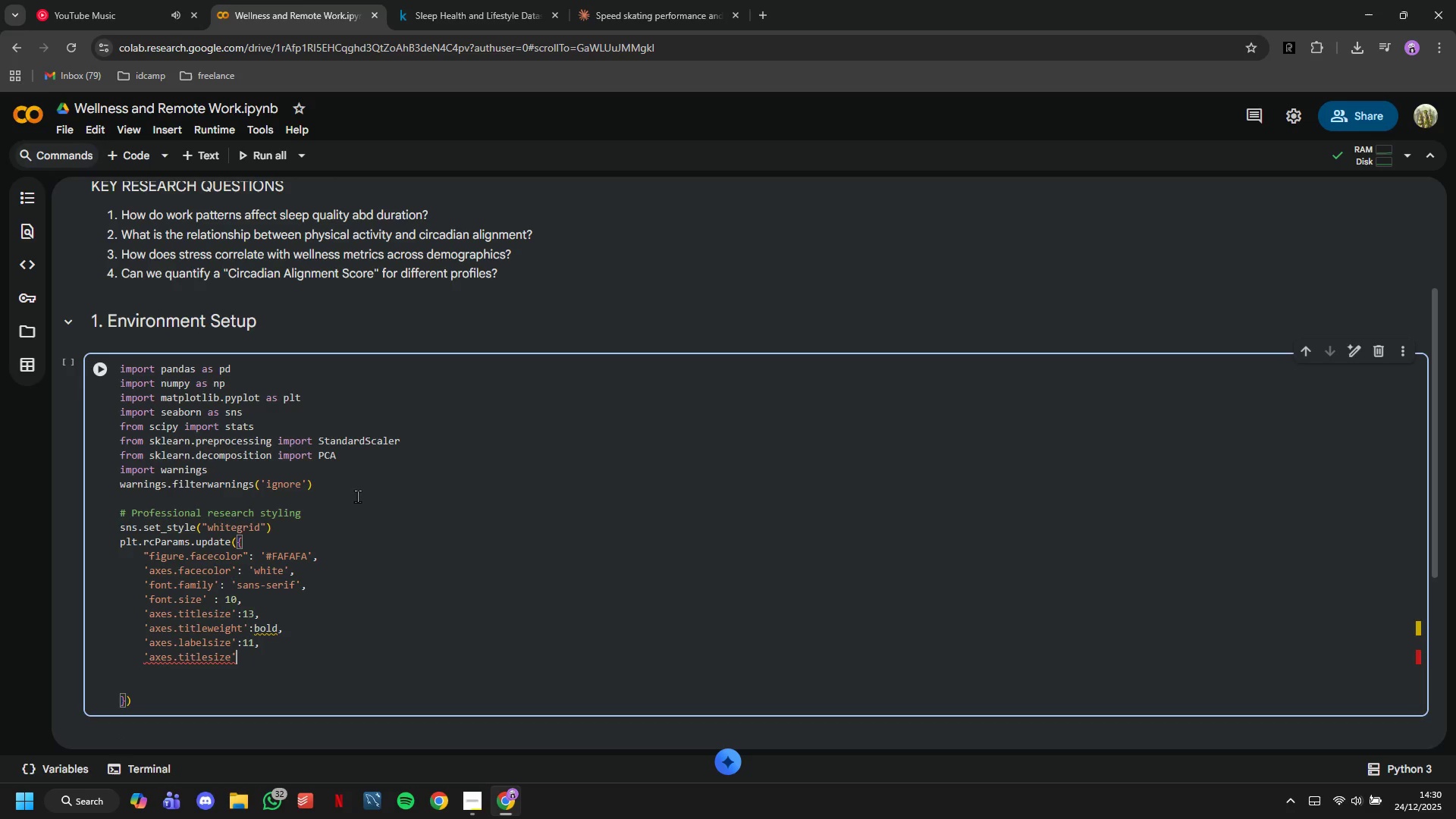 
type(:15,)
 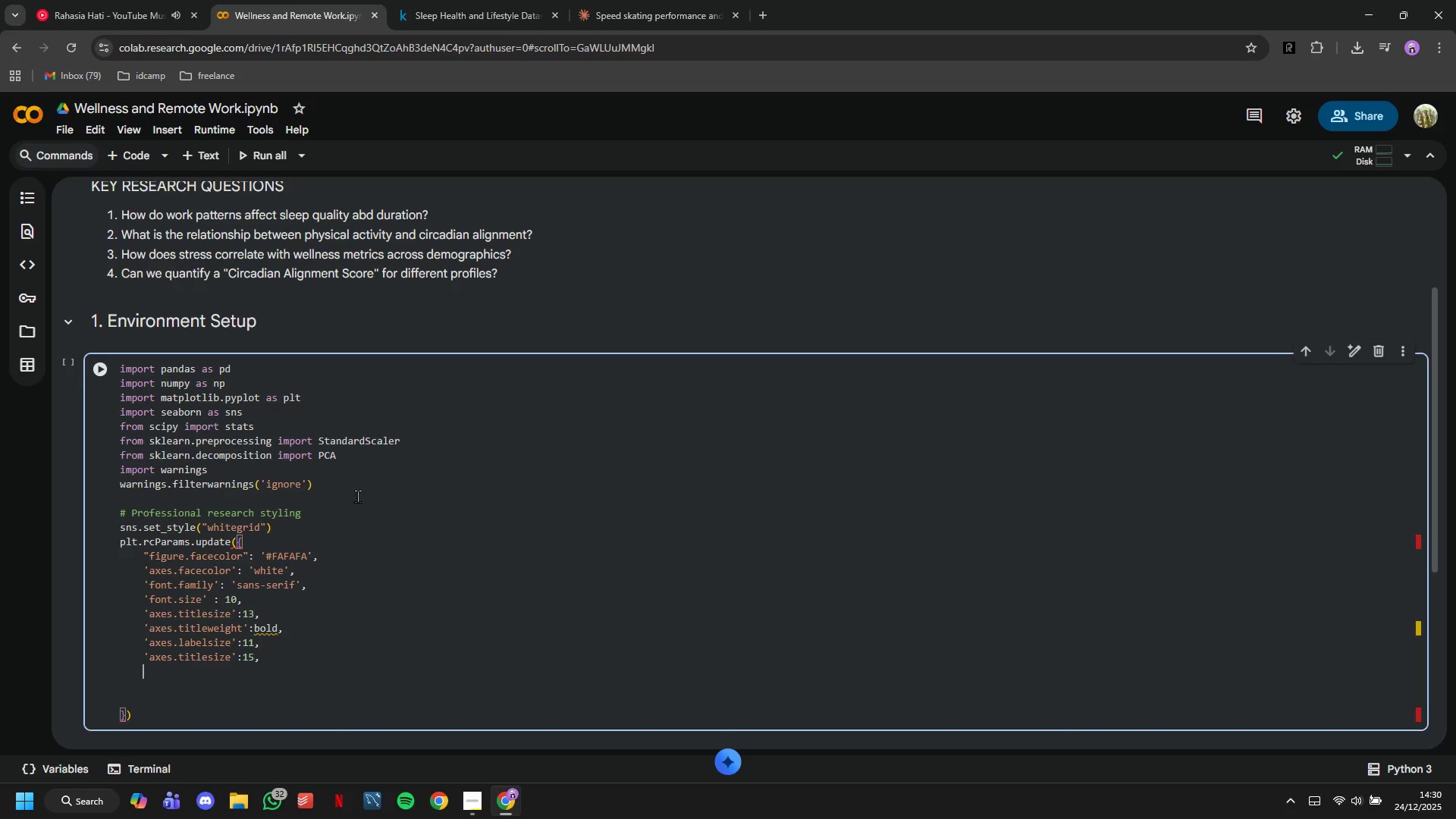 
key(Enter)
 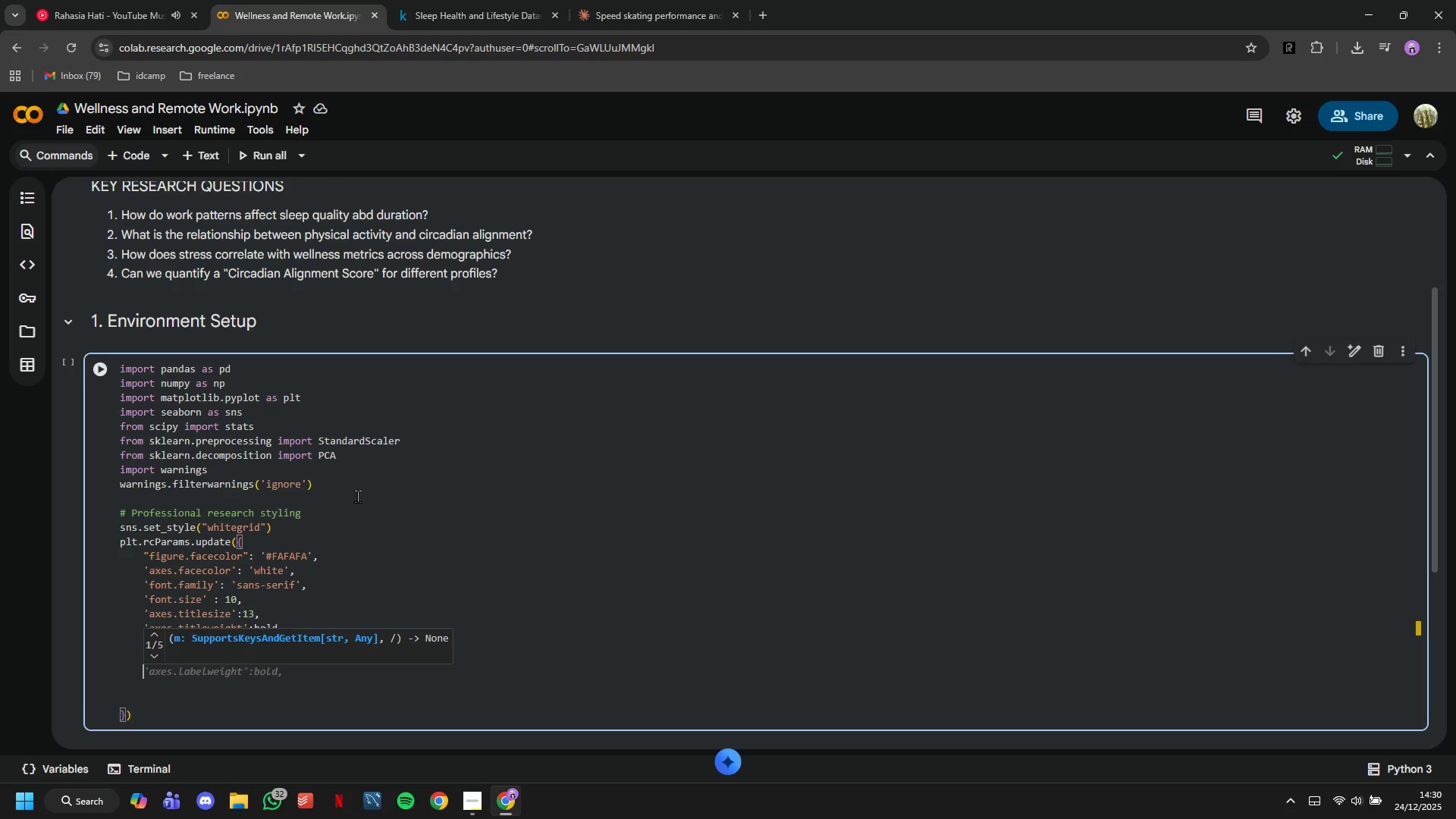 
wait(6.69)
 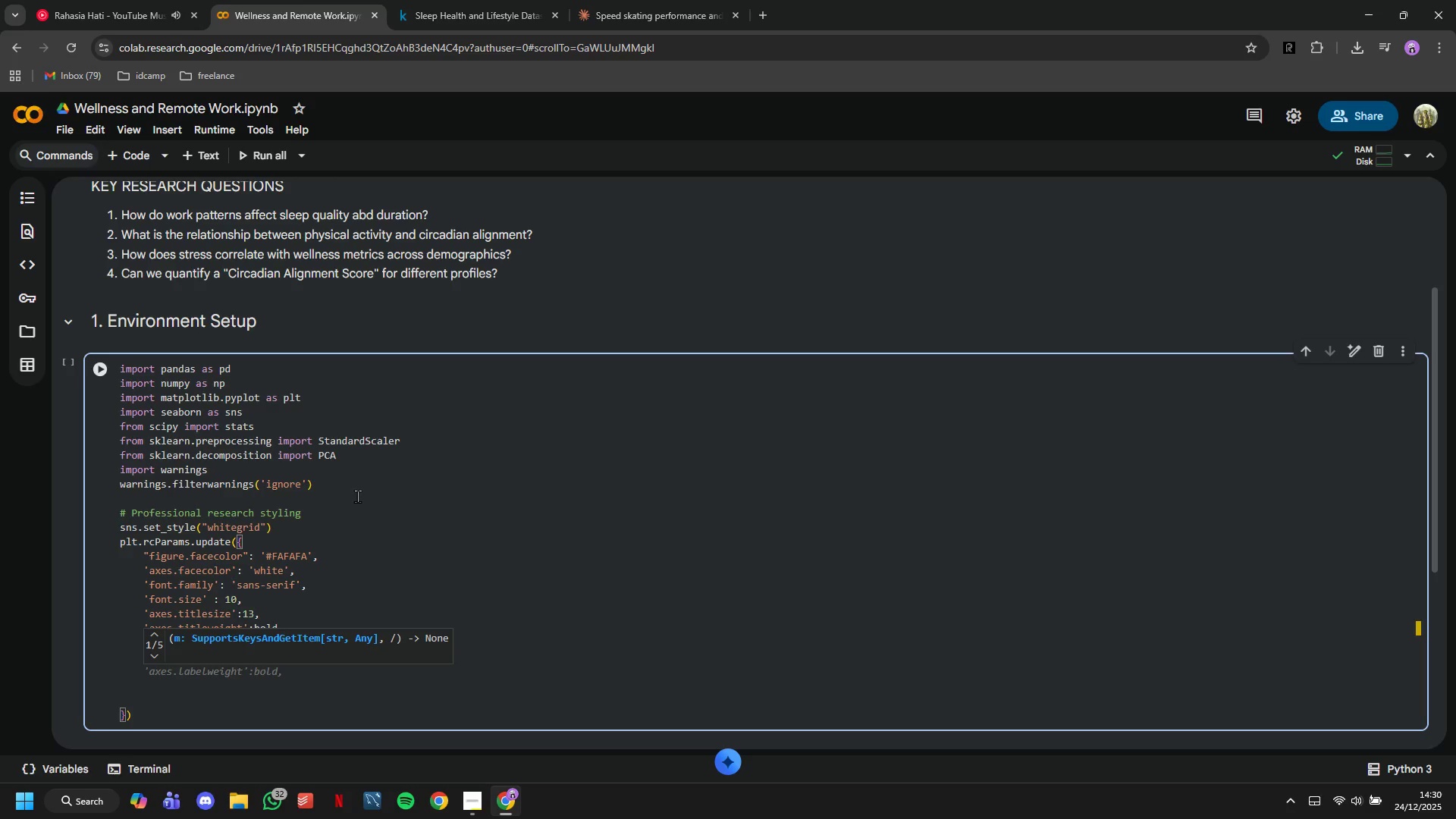 
key(Tab)
 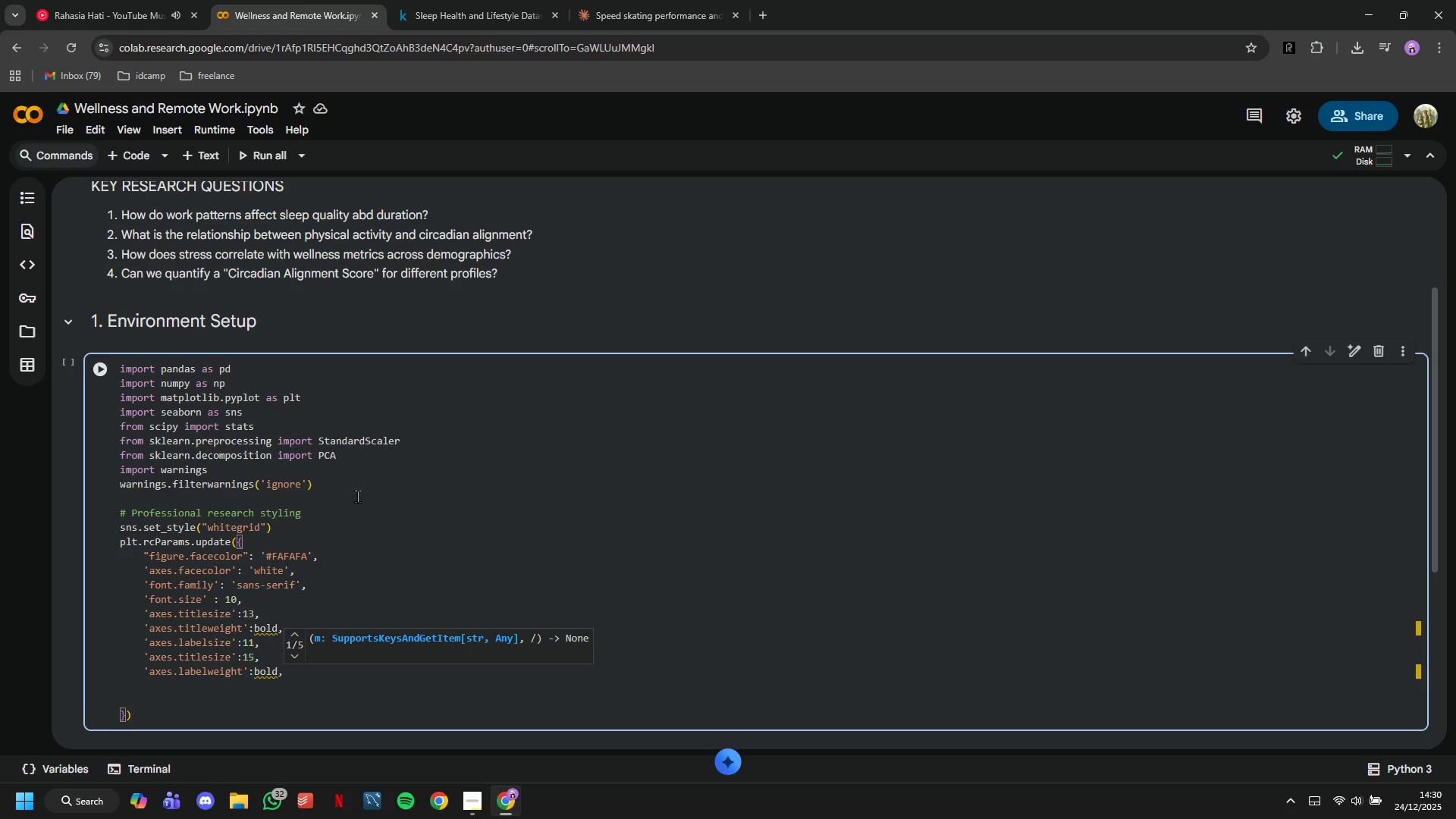 
key(ArrowDown)
 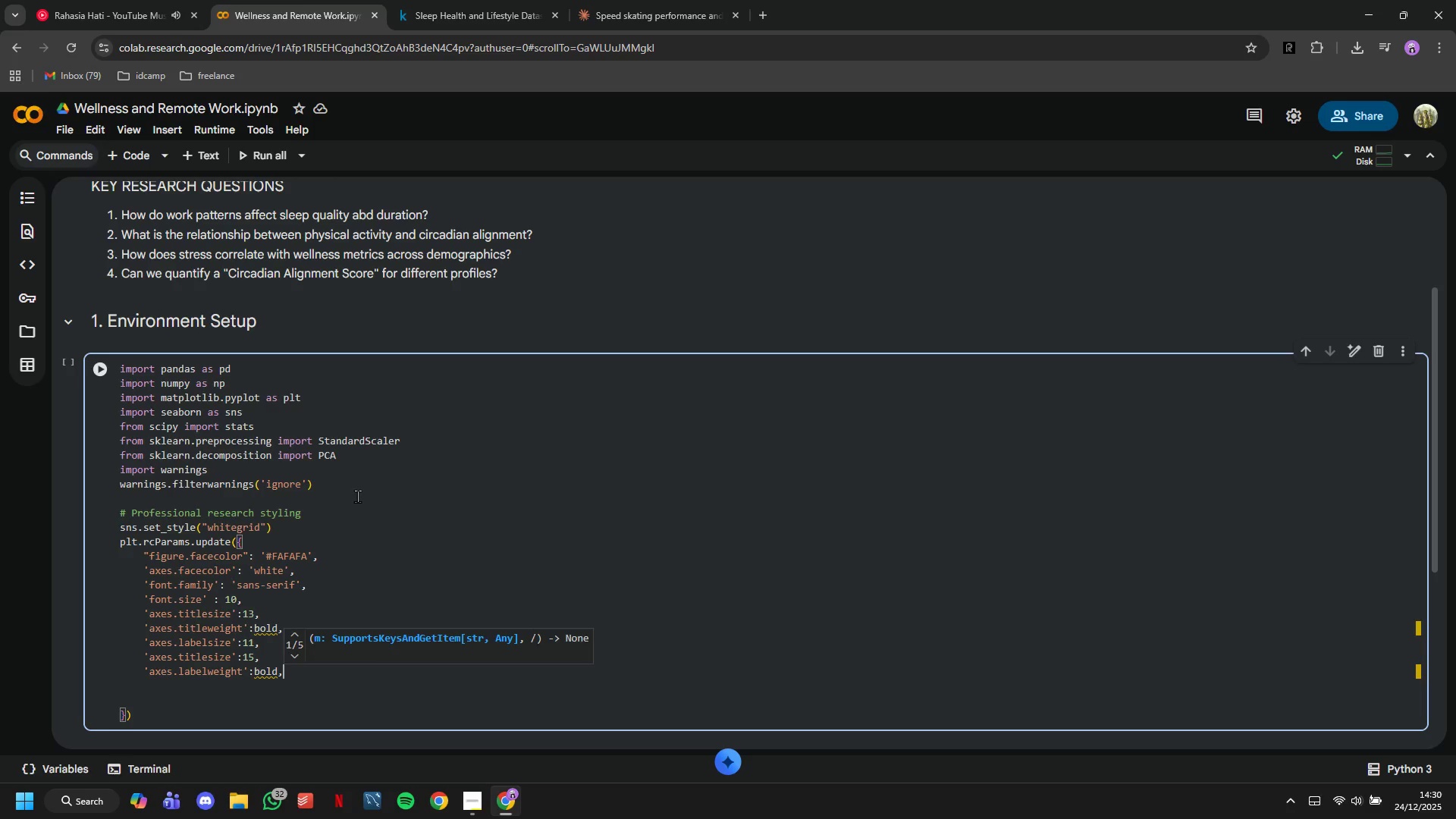 
key(ArrowDown)
 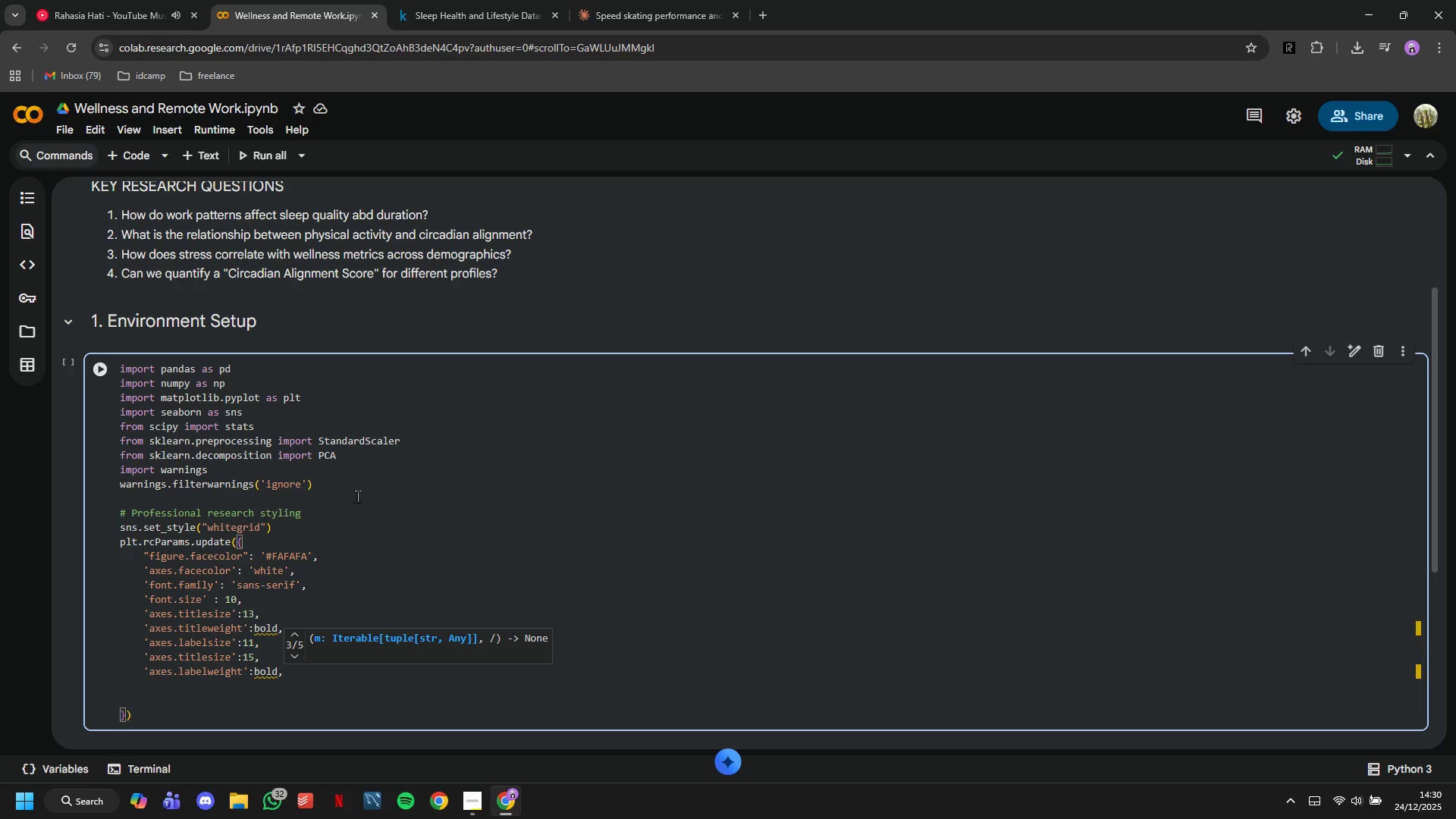 
key(ArrowDown)
 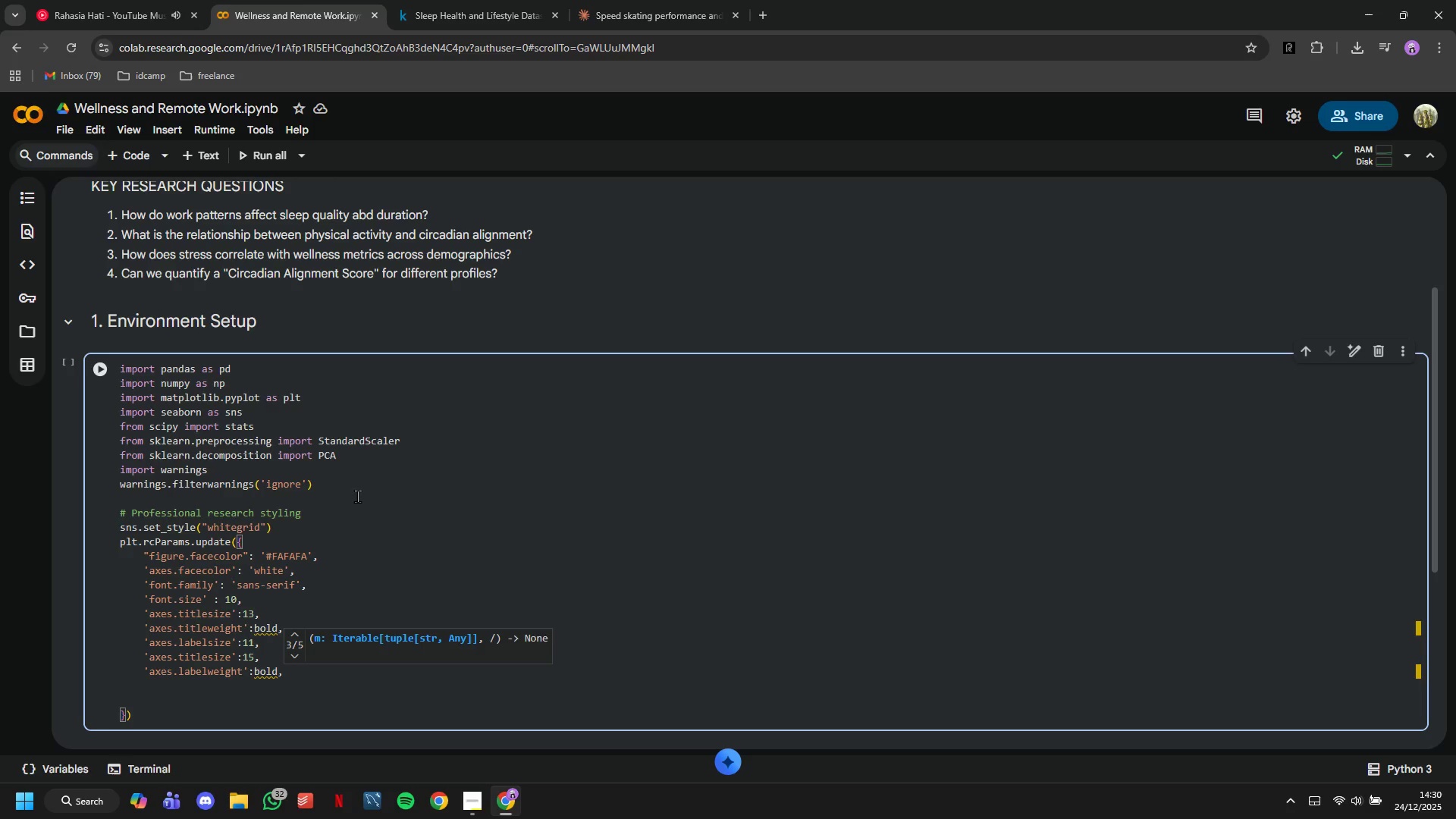 
key(Backspace)
 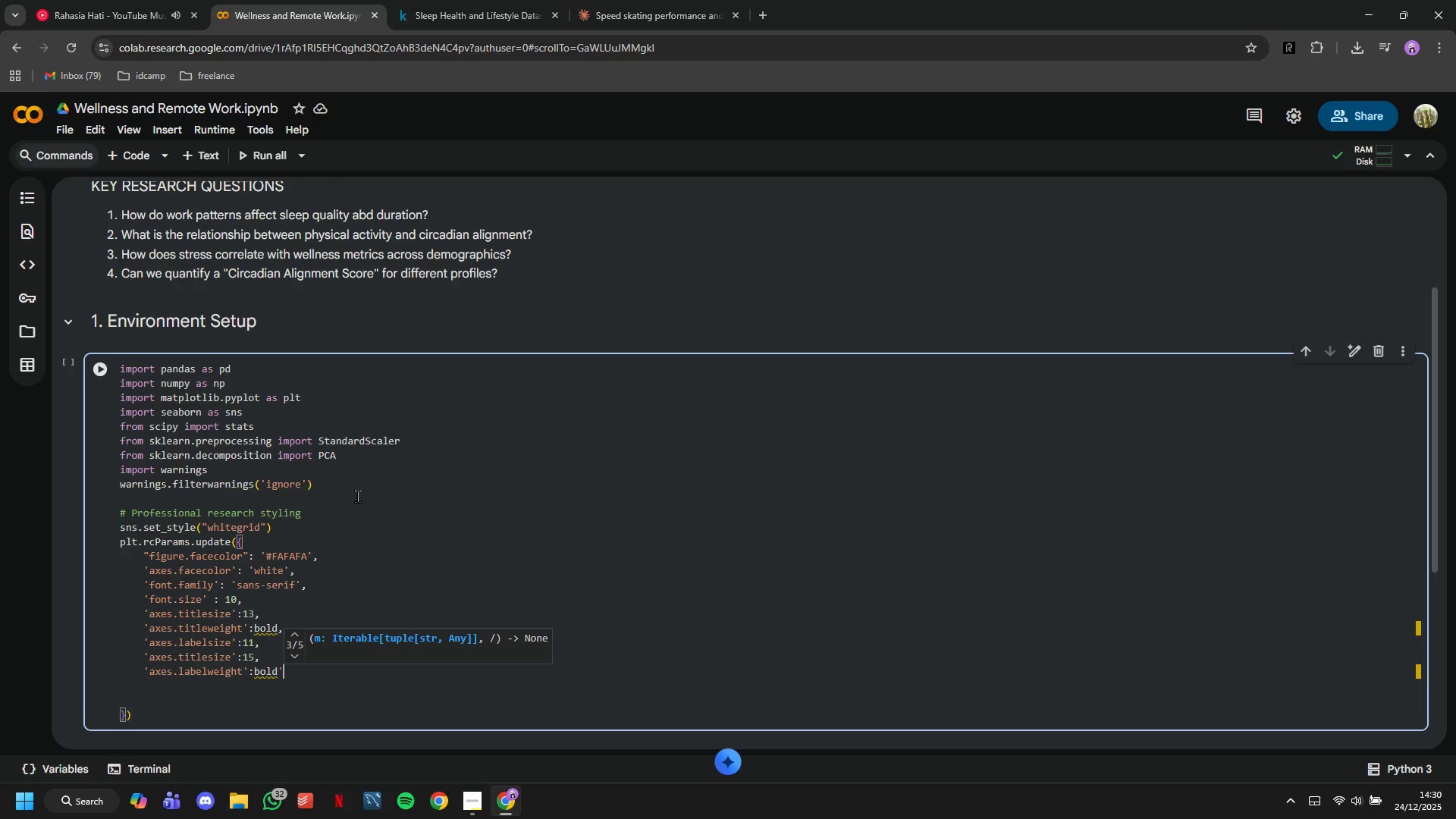 
key(Quote)
 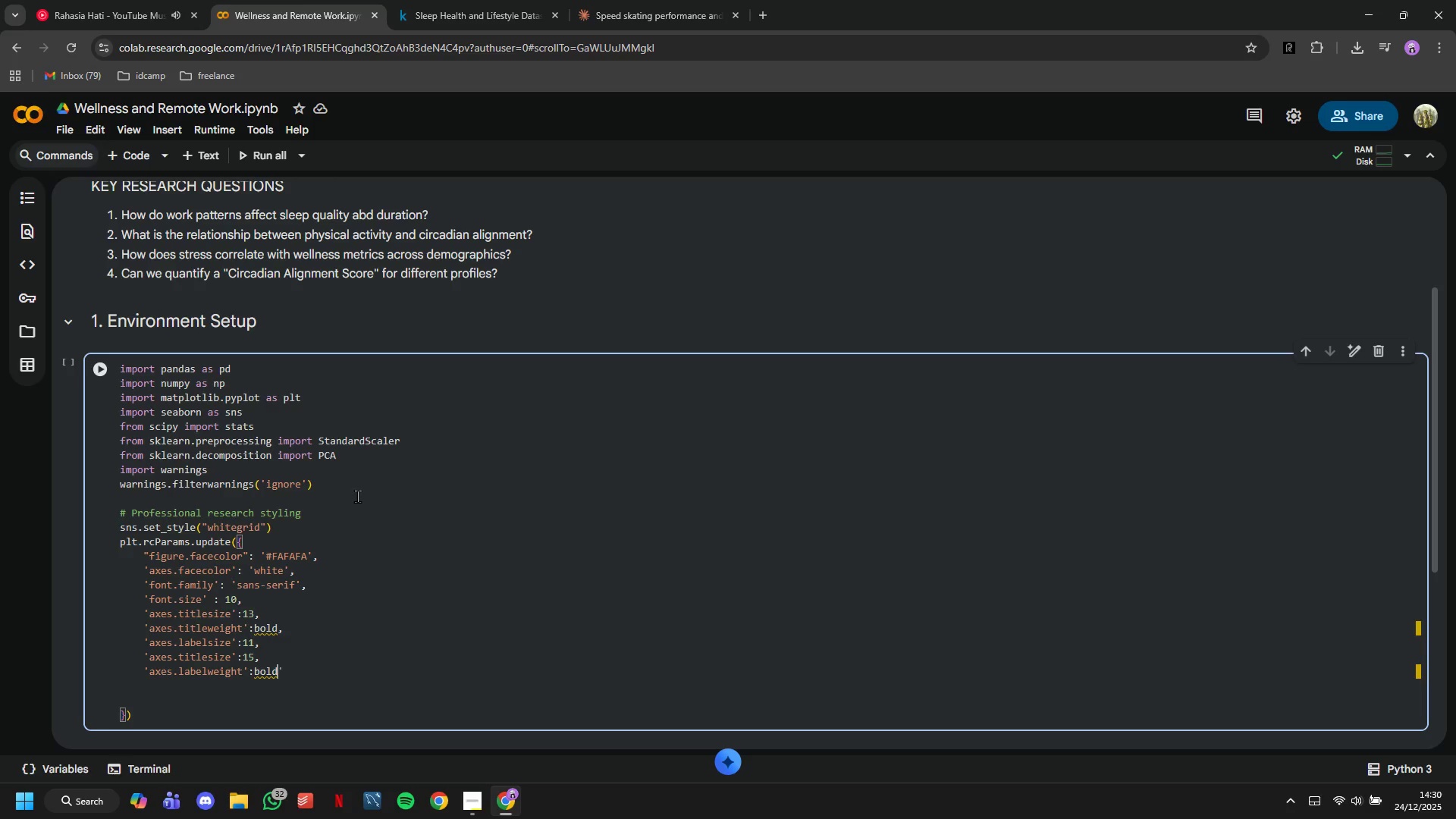 
key(ArrowLeft)
 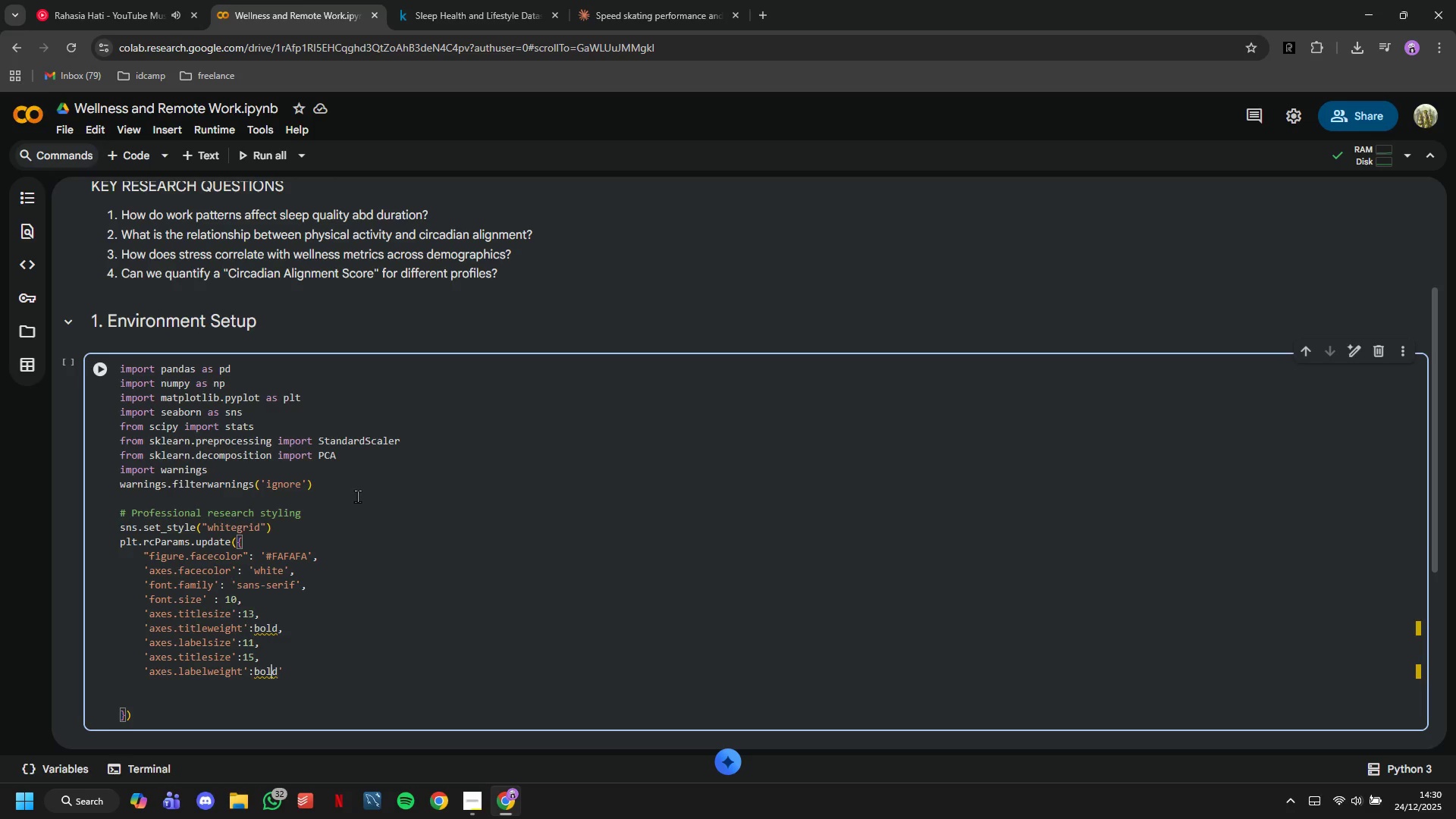 
key(ArrowLeft)
 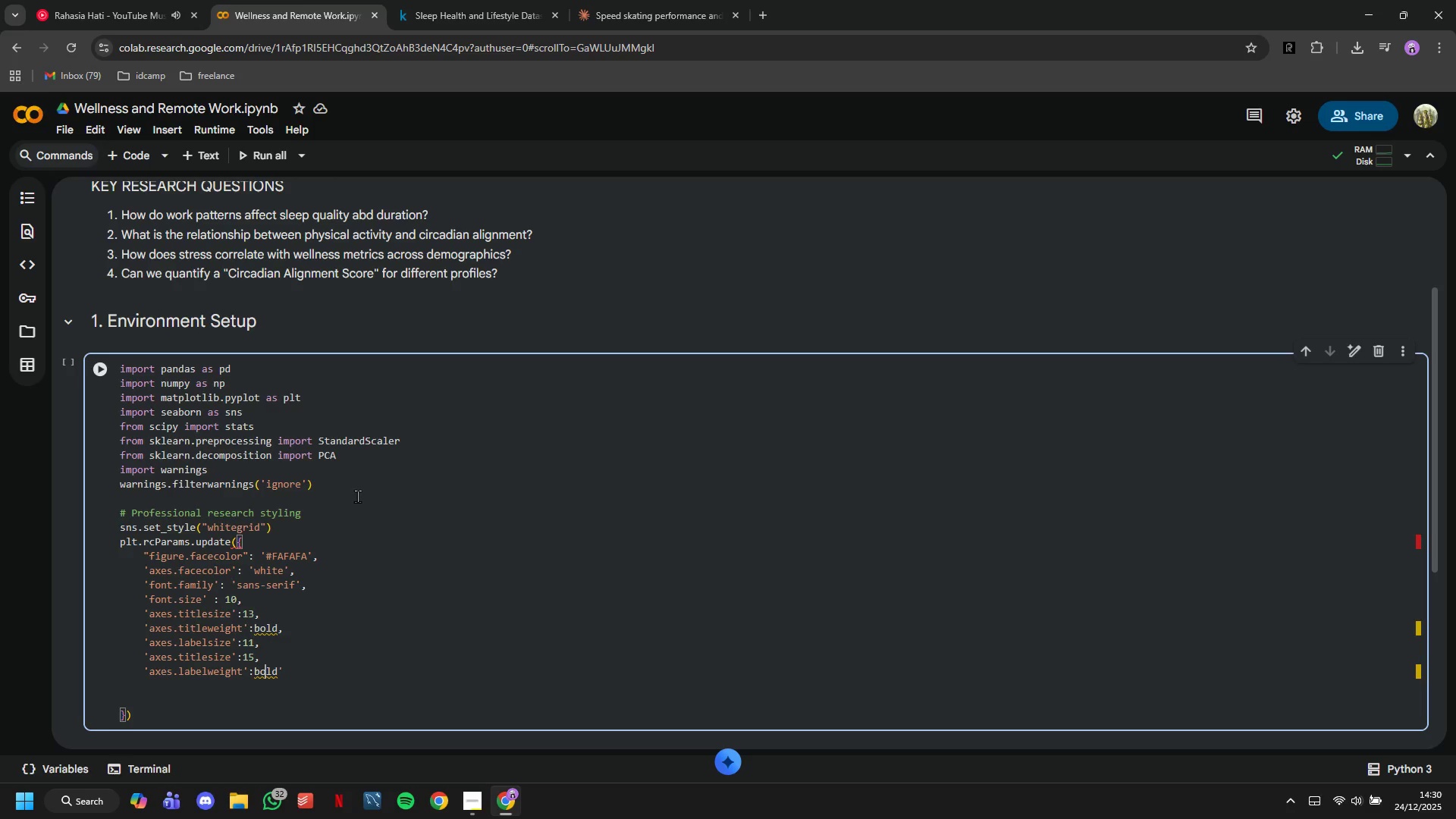 
key(ArrowLeft)
 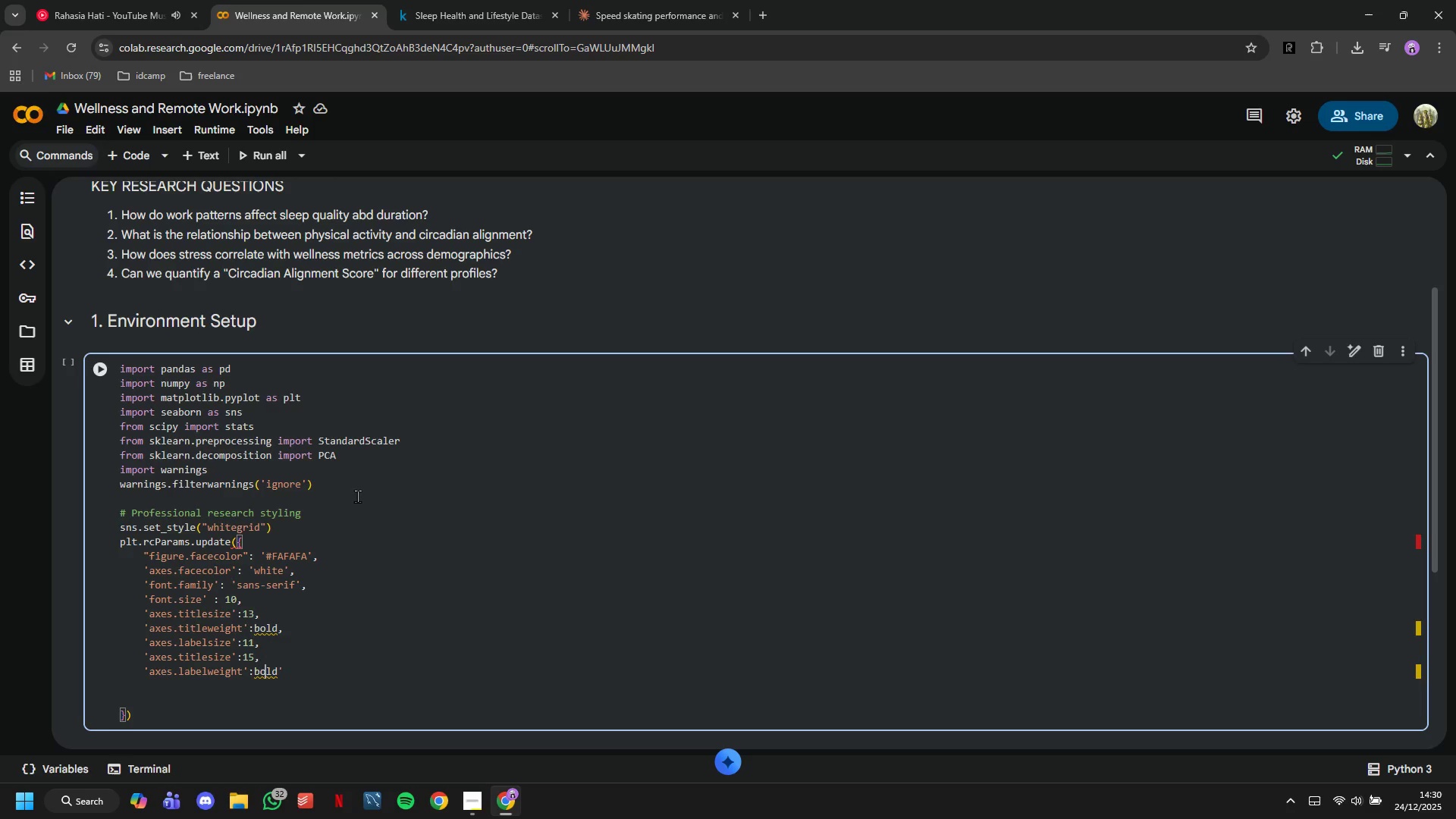 
key(ArrowLeft)
 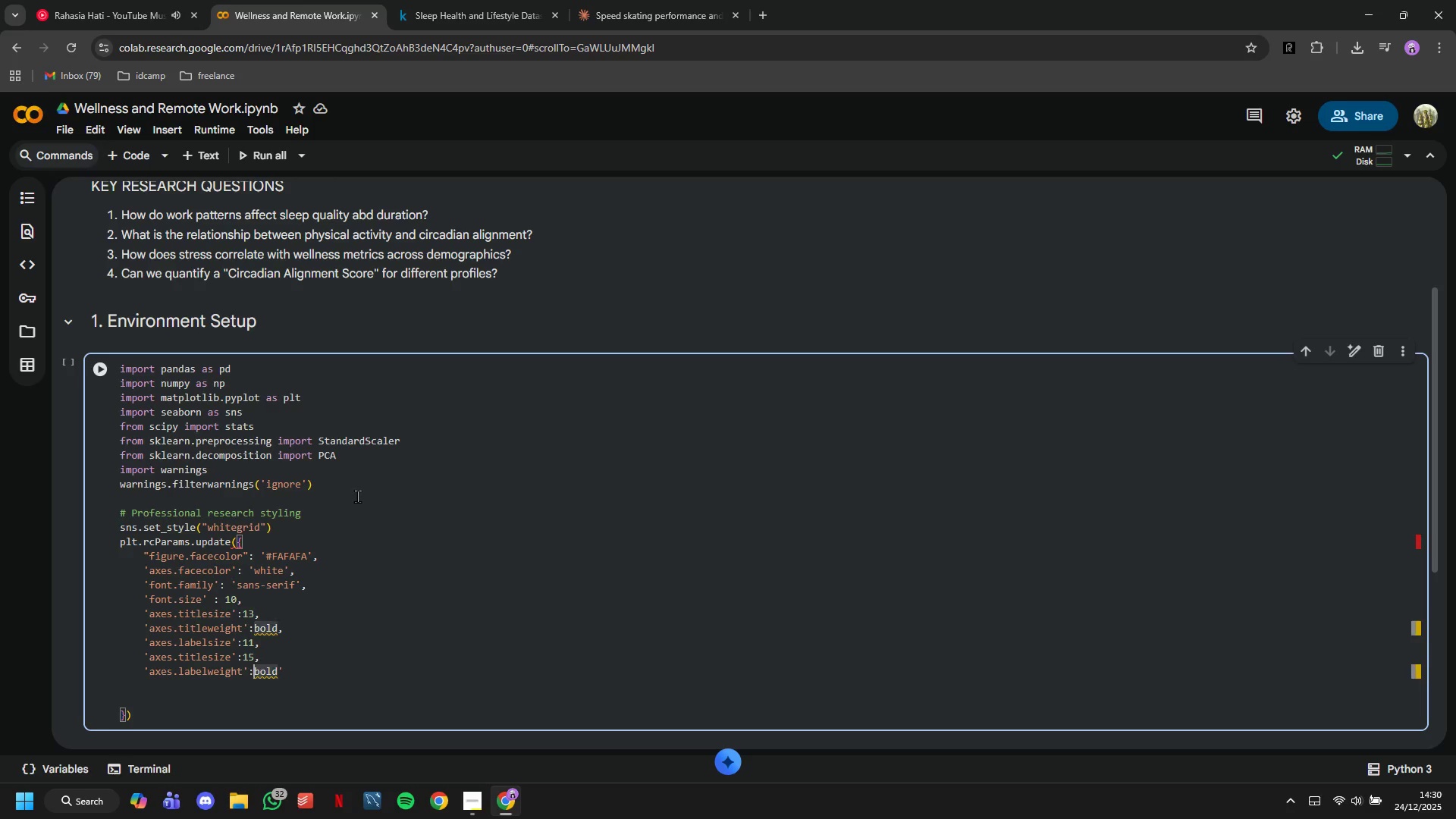 
key(ArrowLeft)
 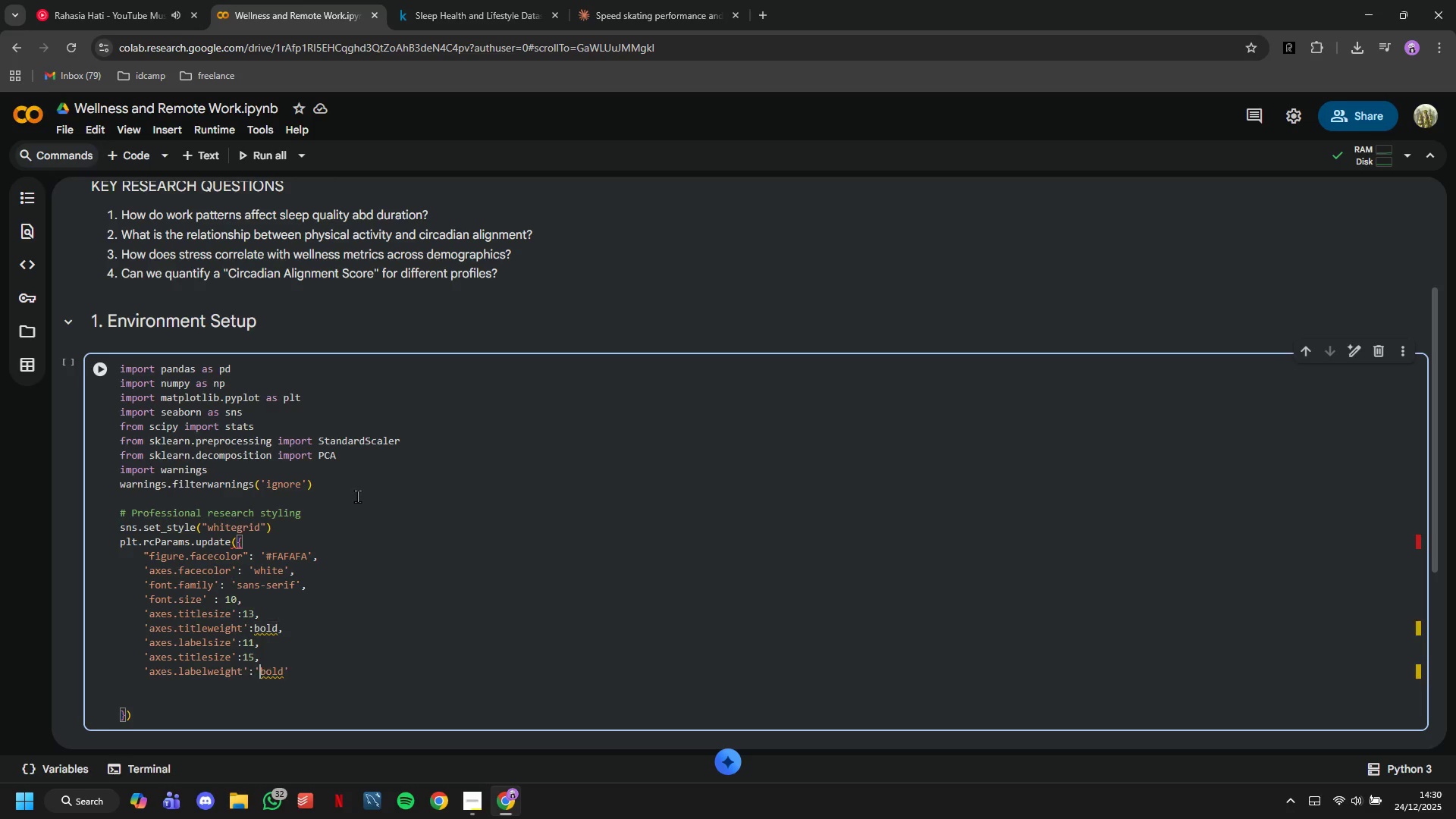 
key(Quote)
 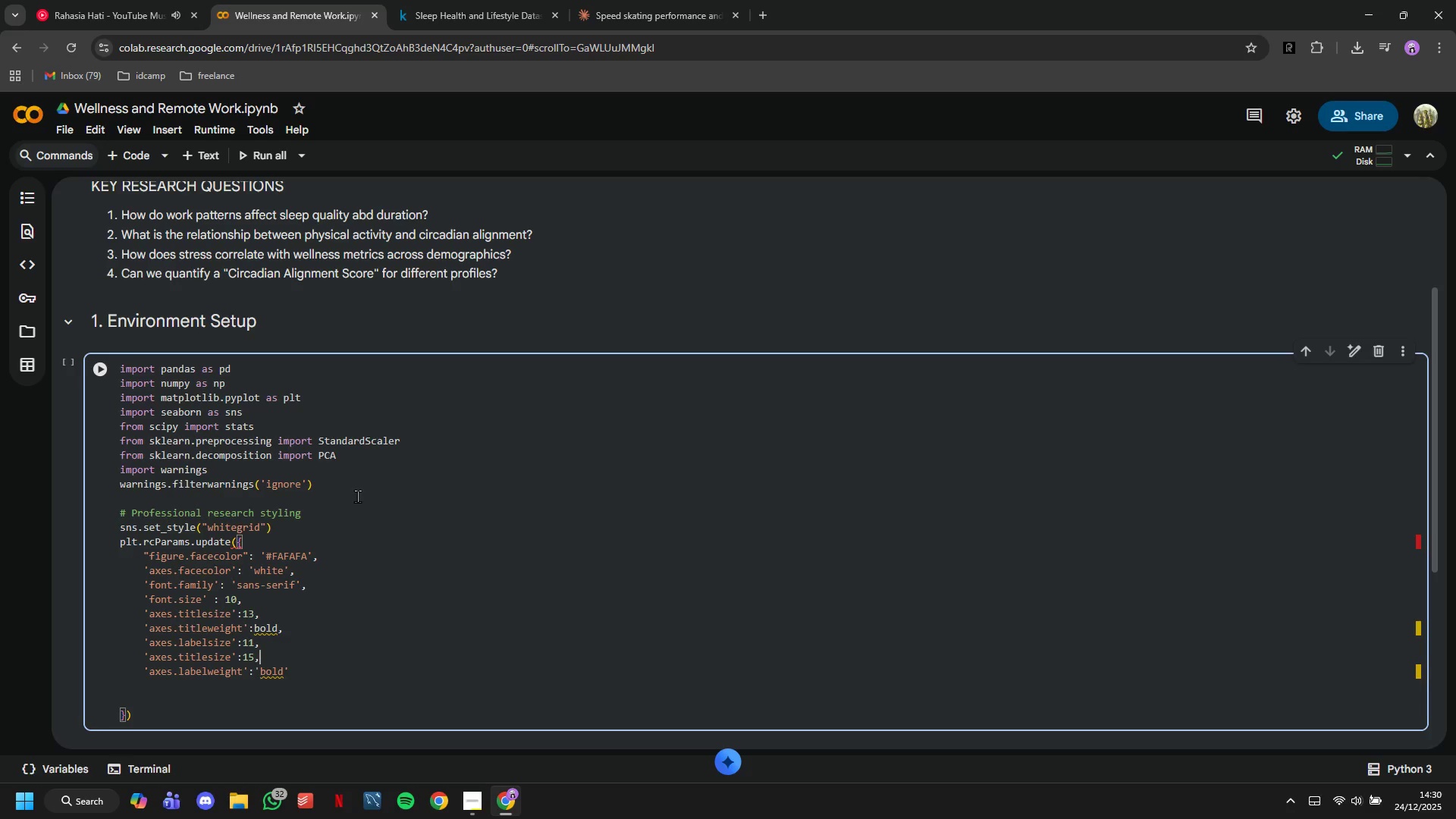 
key(ArrowUp)
 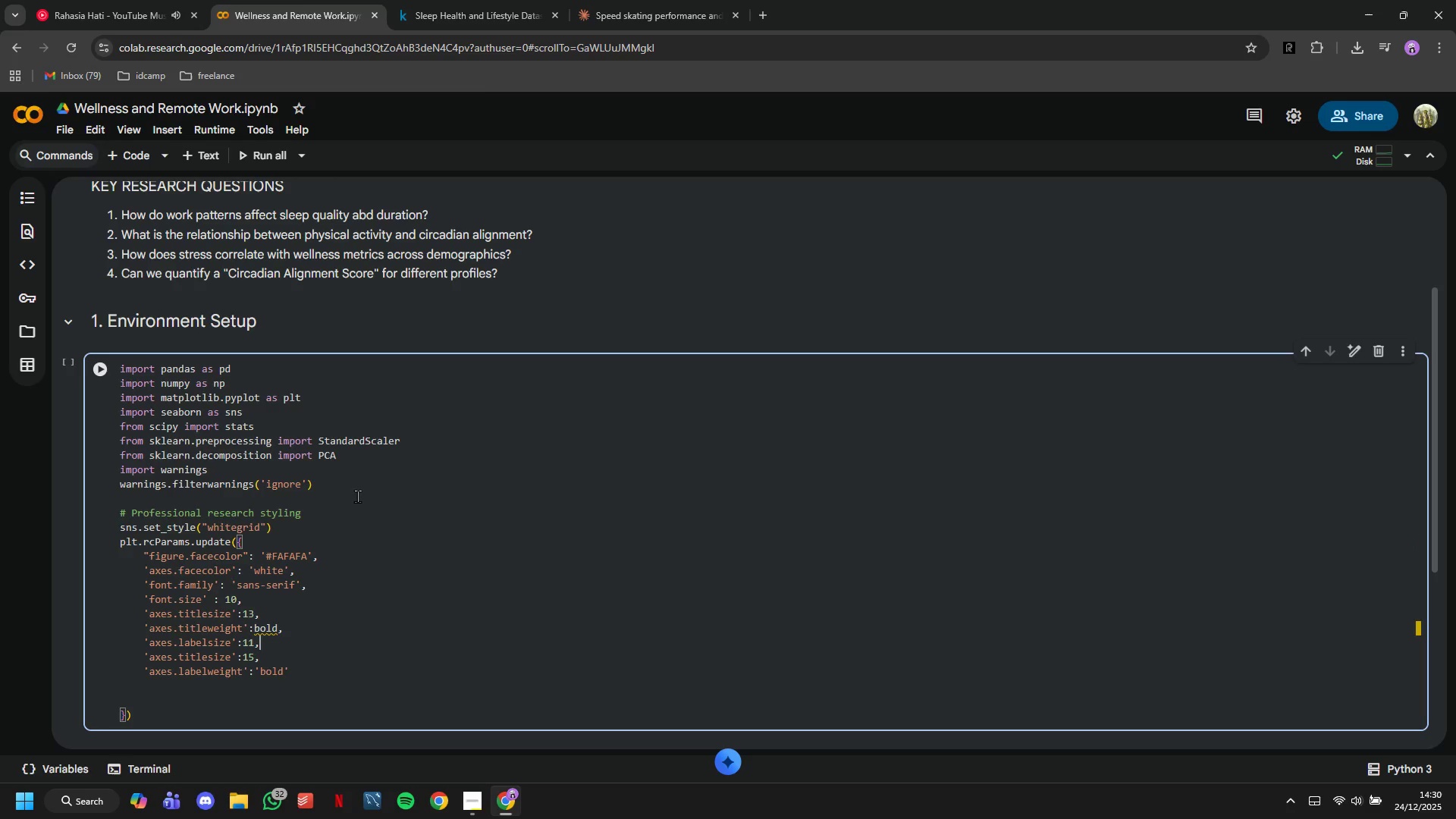 
key(ArrowUp)
 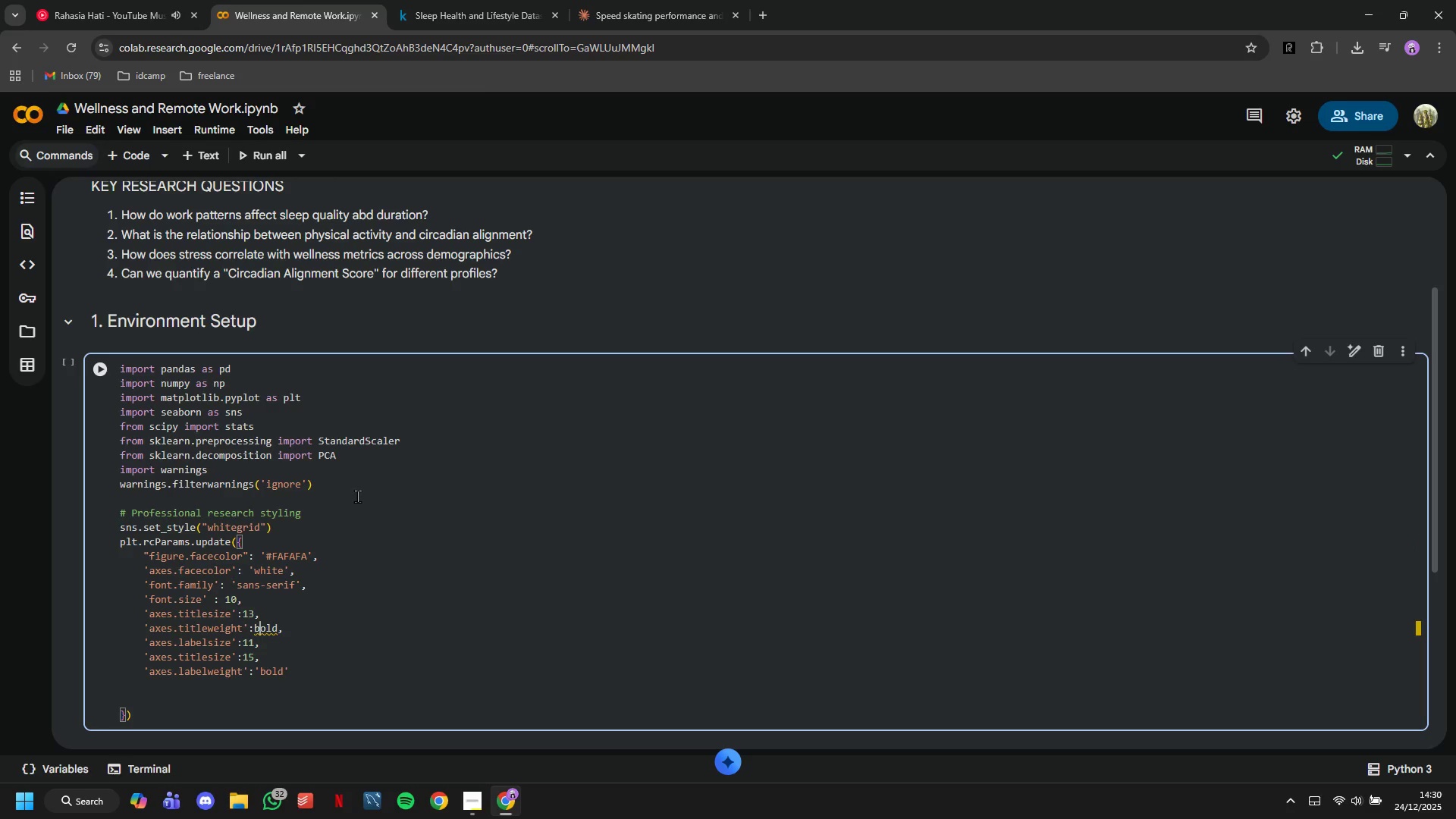 
key(ArrowUp)
 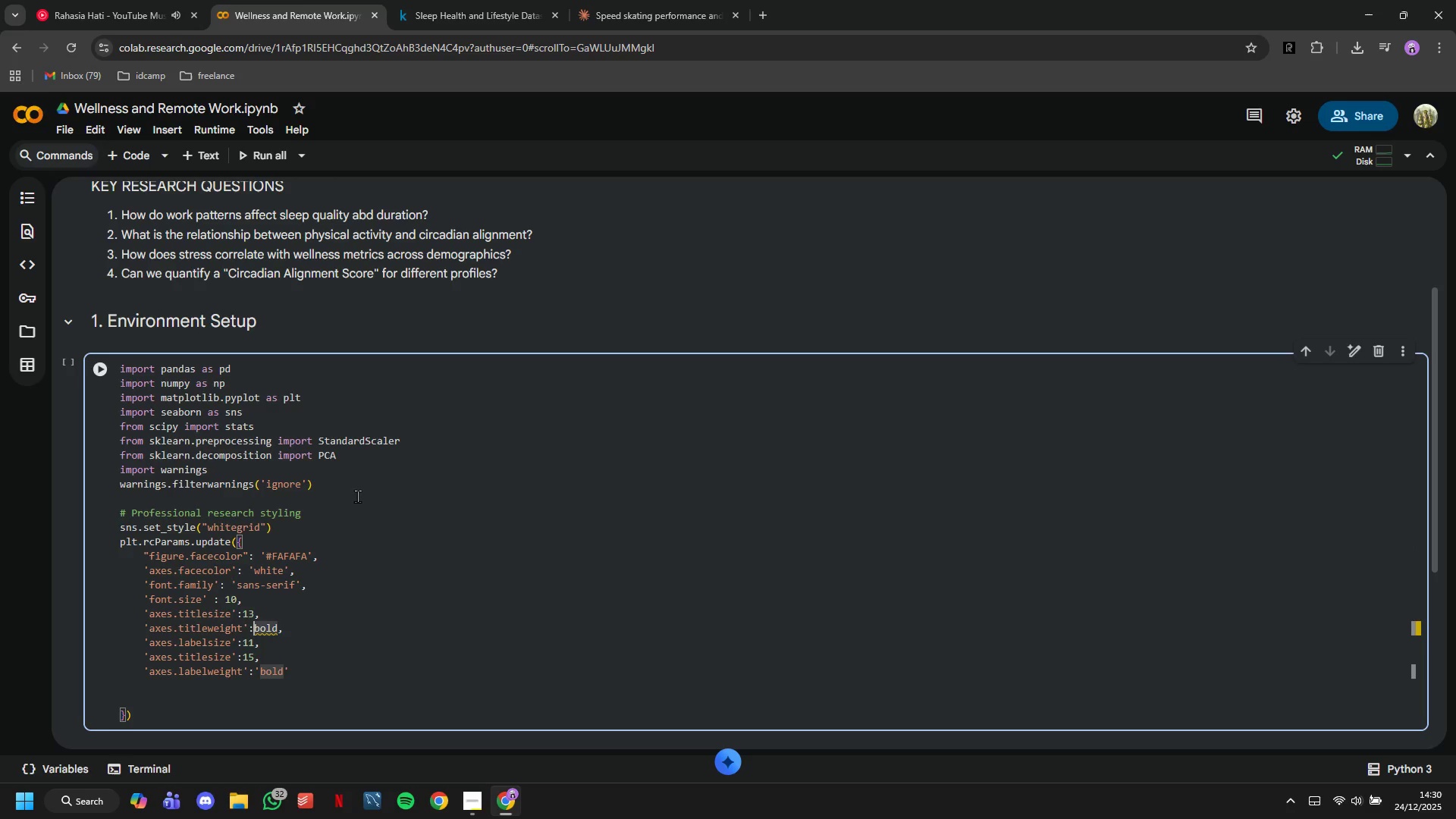 
key(ArrowLeft)
 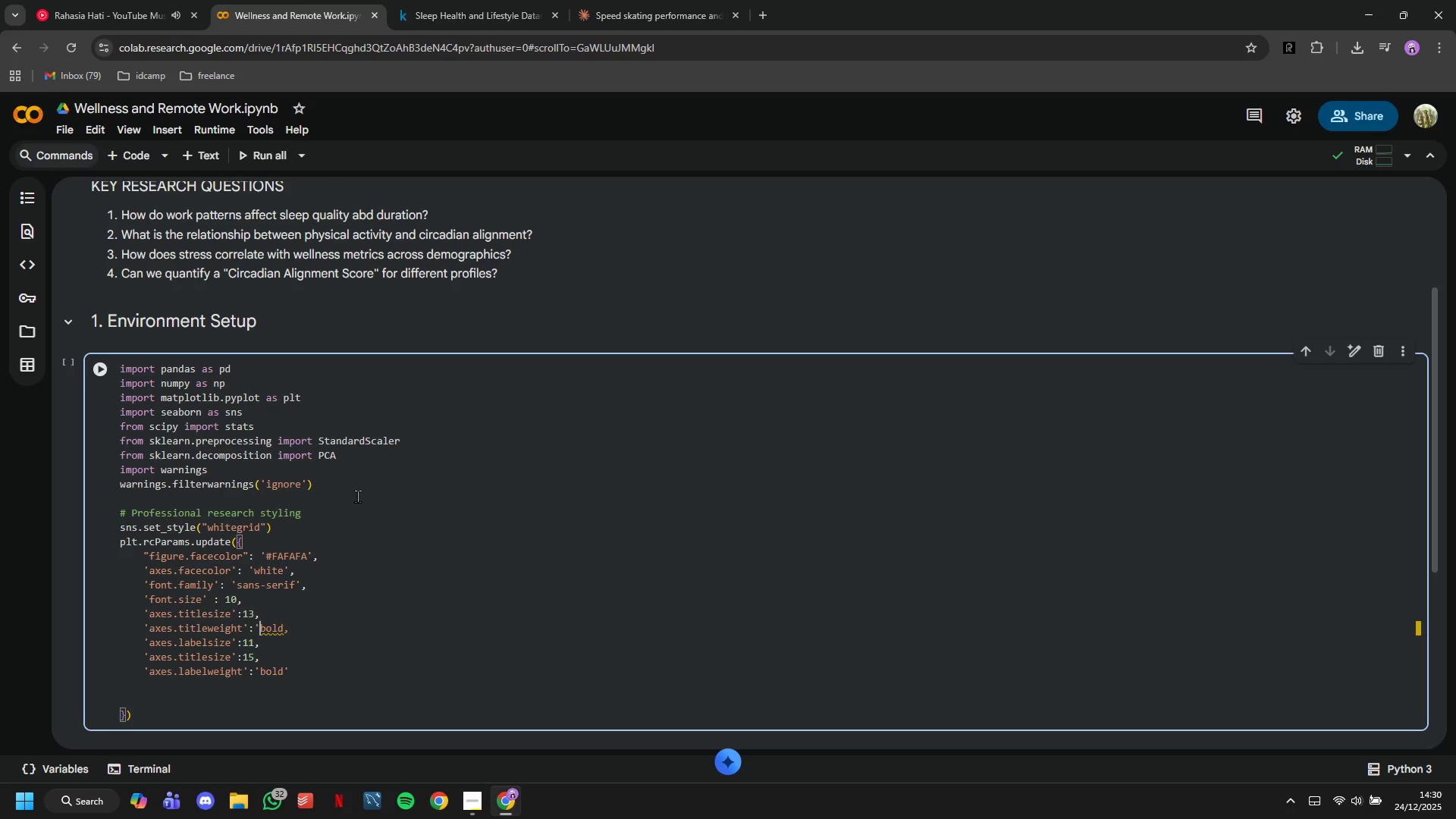 
key(Quote)
 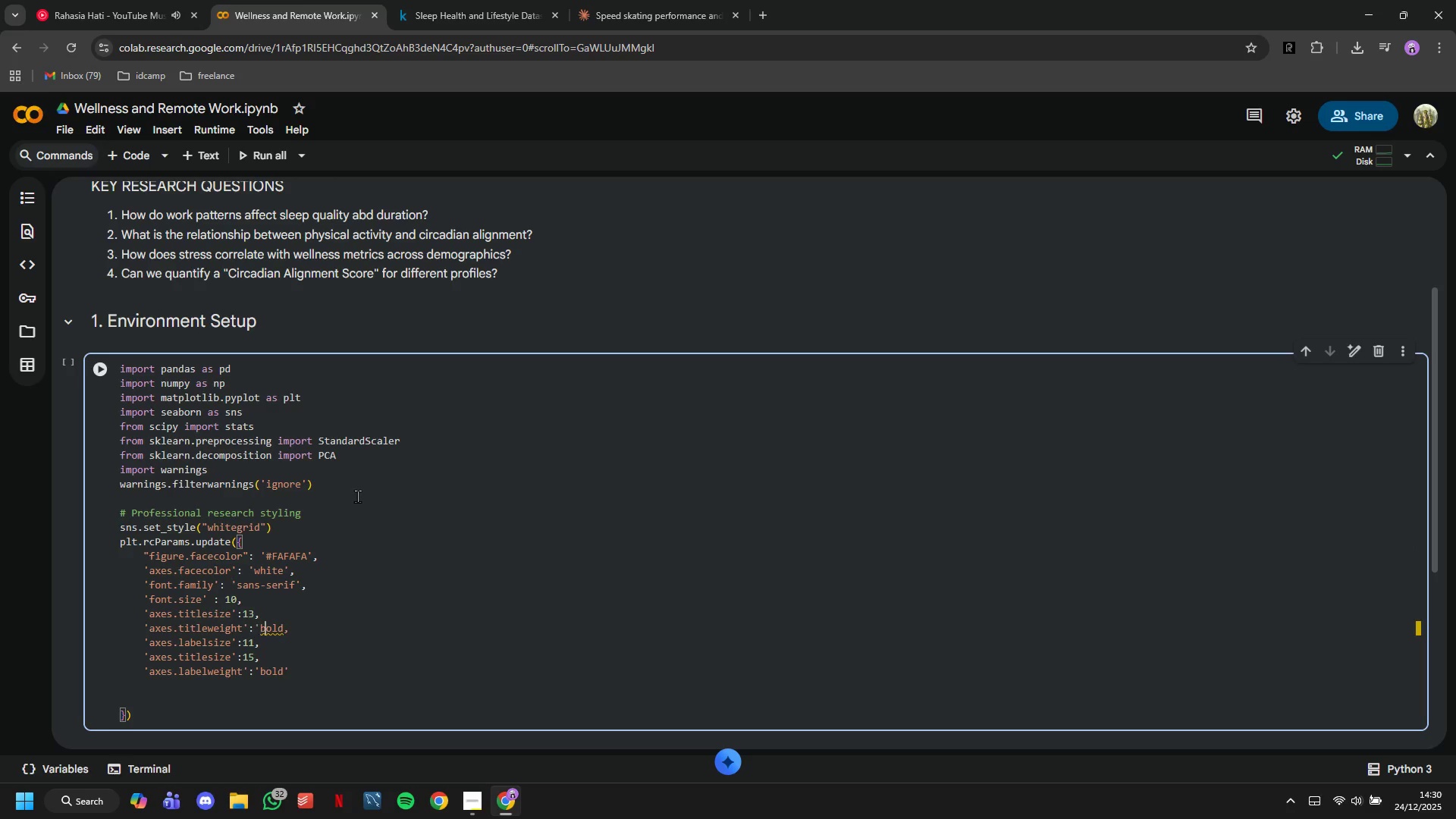 
key(ArrowRight)
 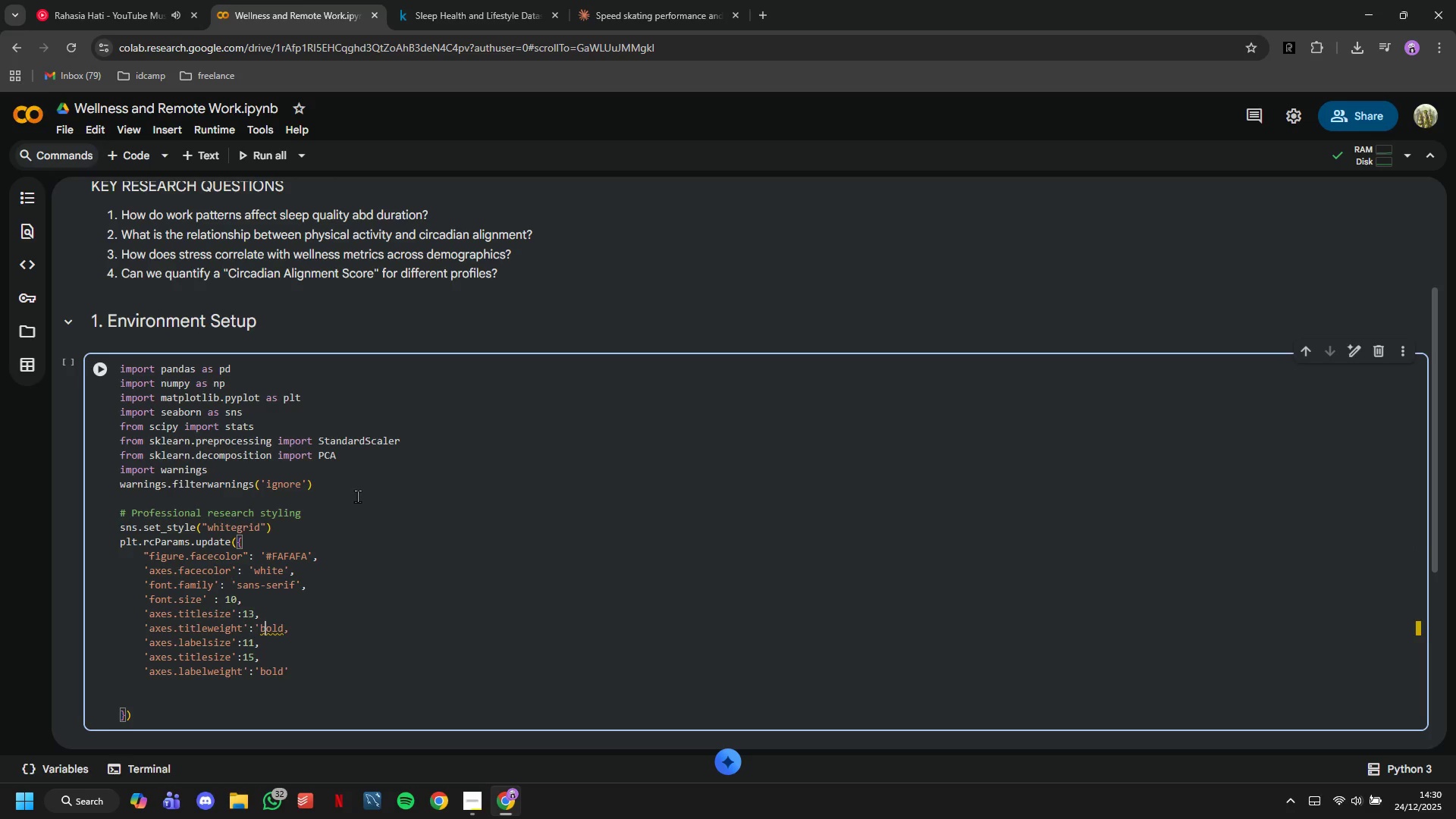 
key(ArrowRight)
 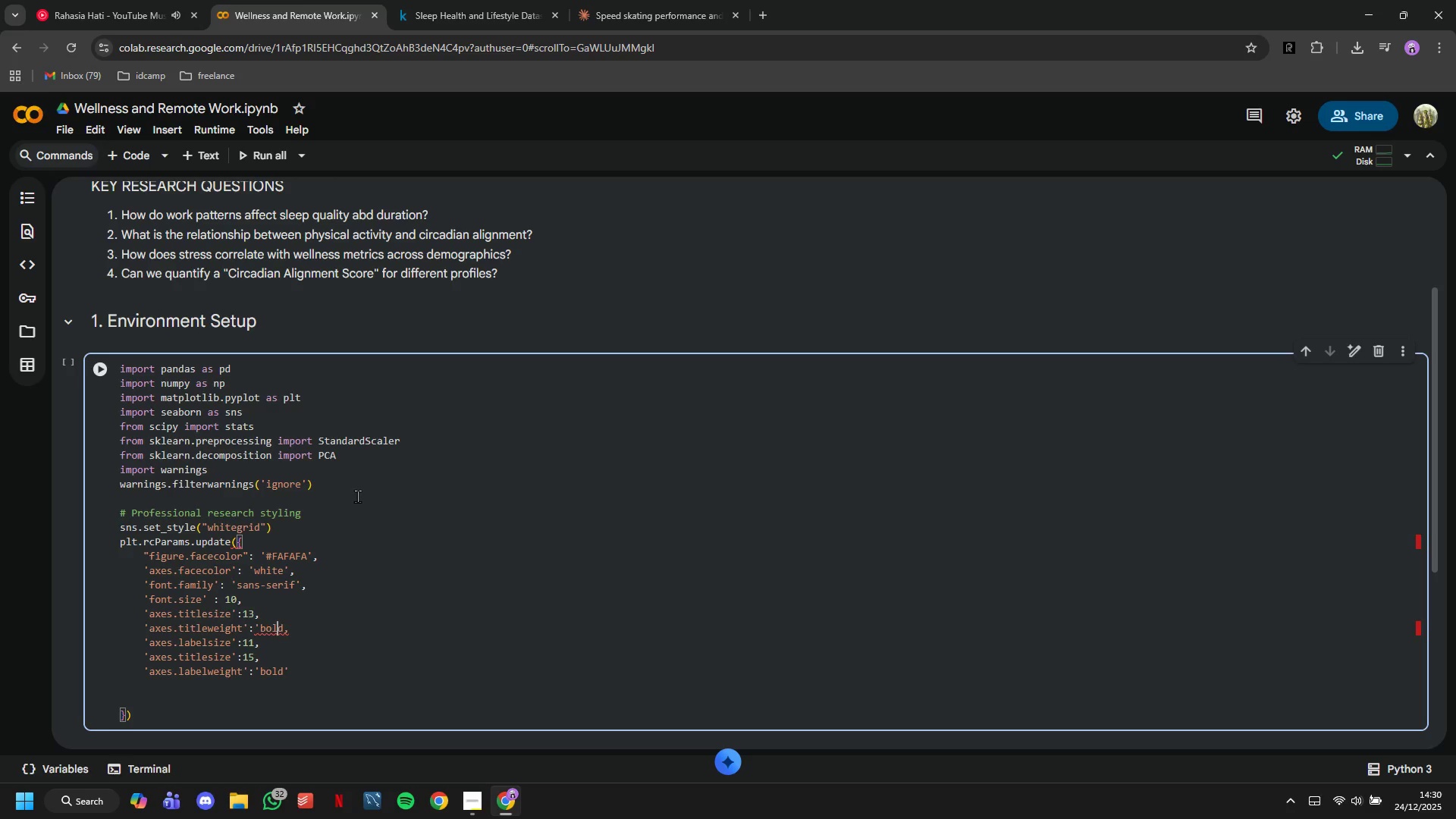 
key(ArrowRight)
 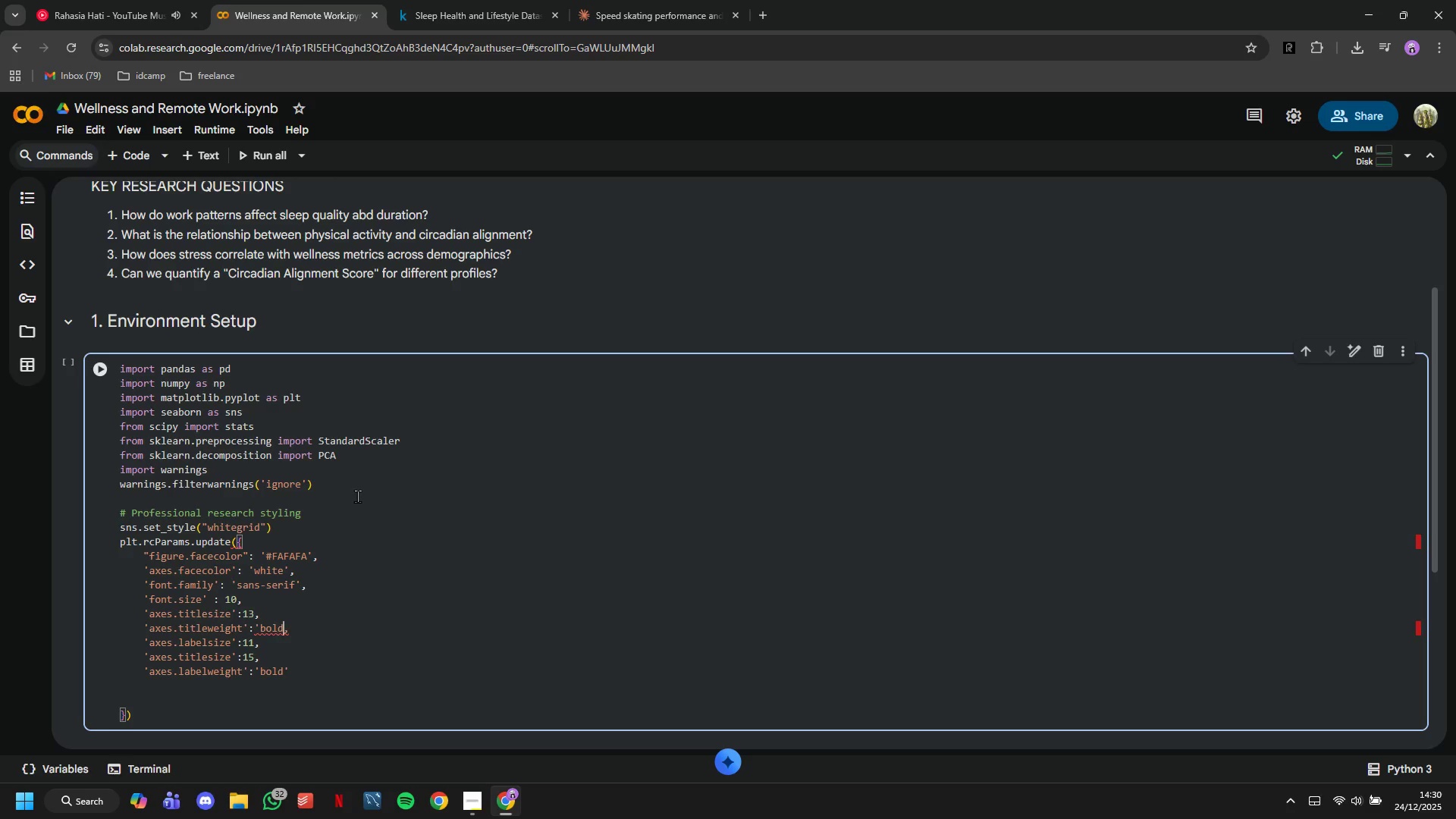 
key(ArrowRight)
 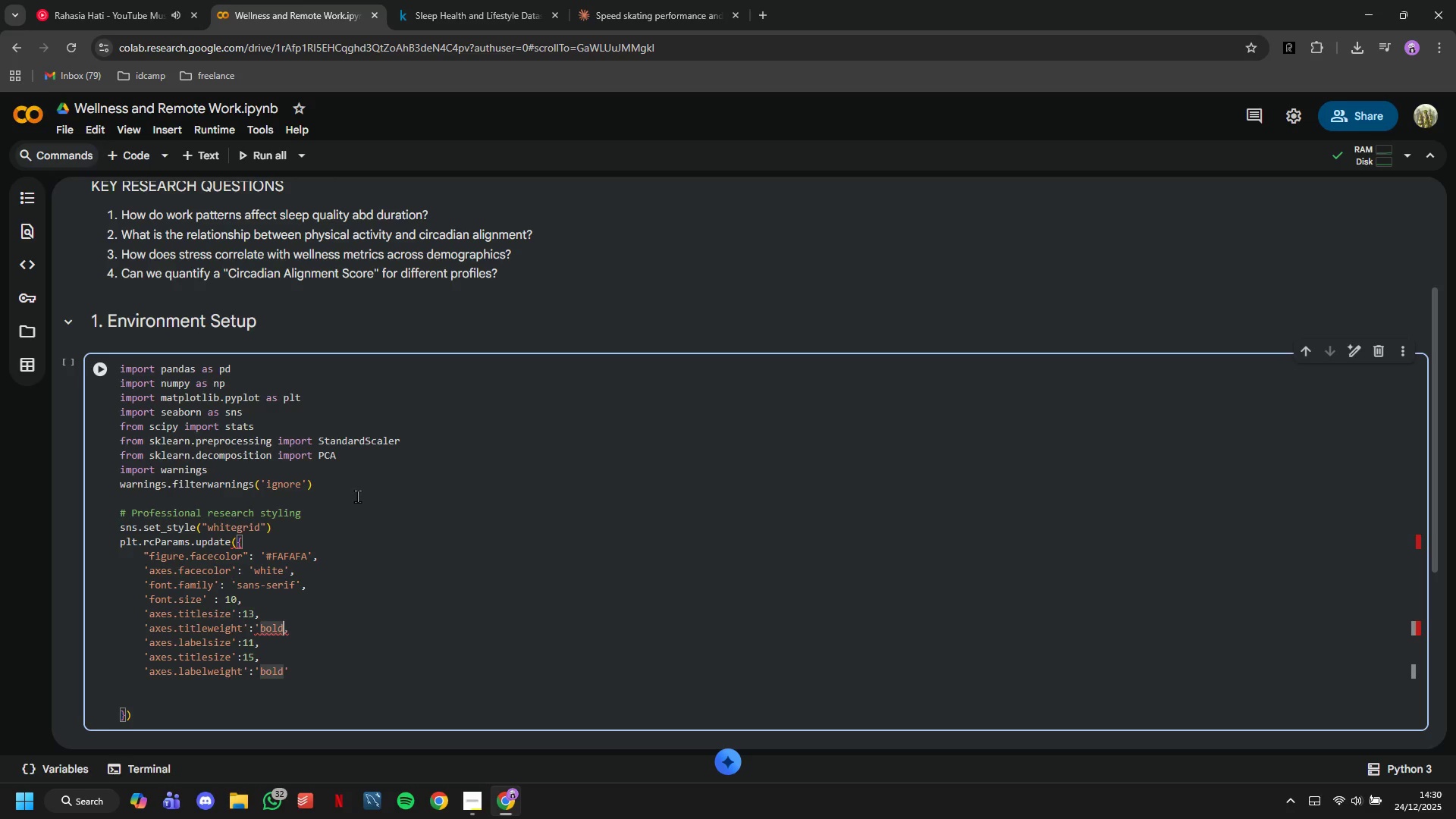 
key(Quote)
 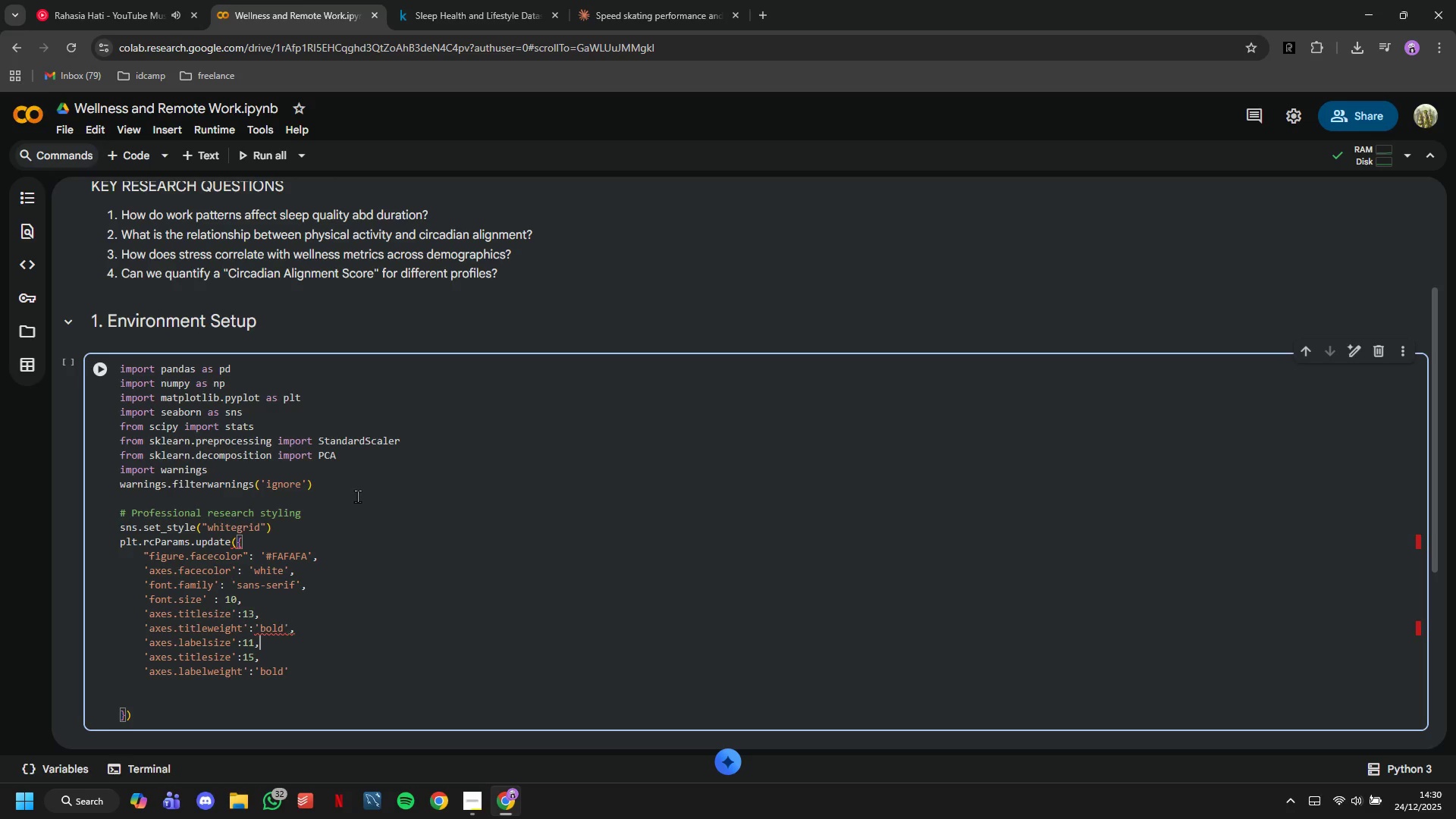 
key(ArrowDown)
 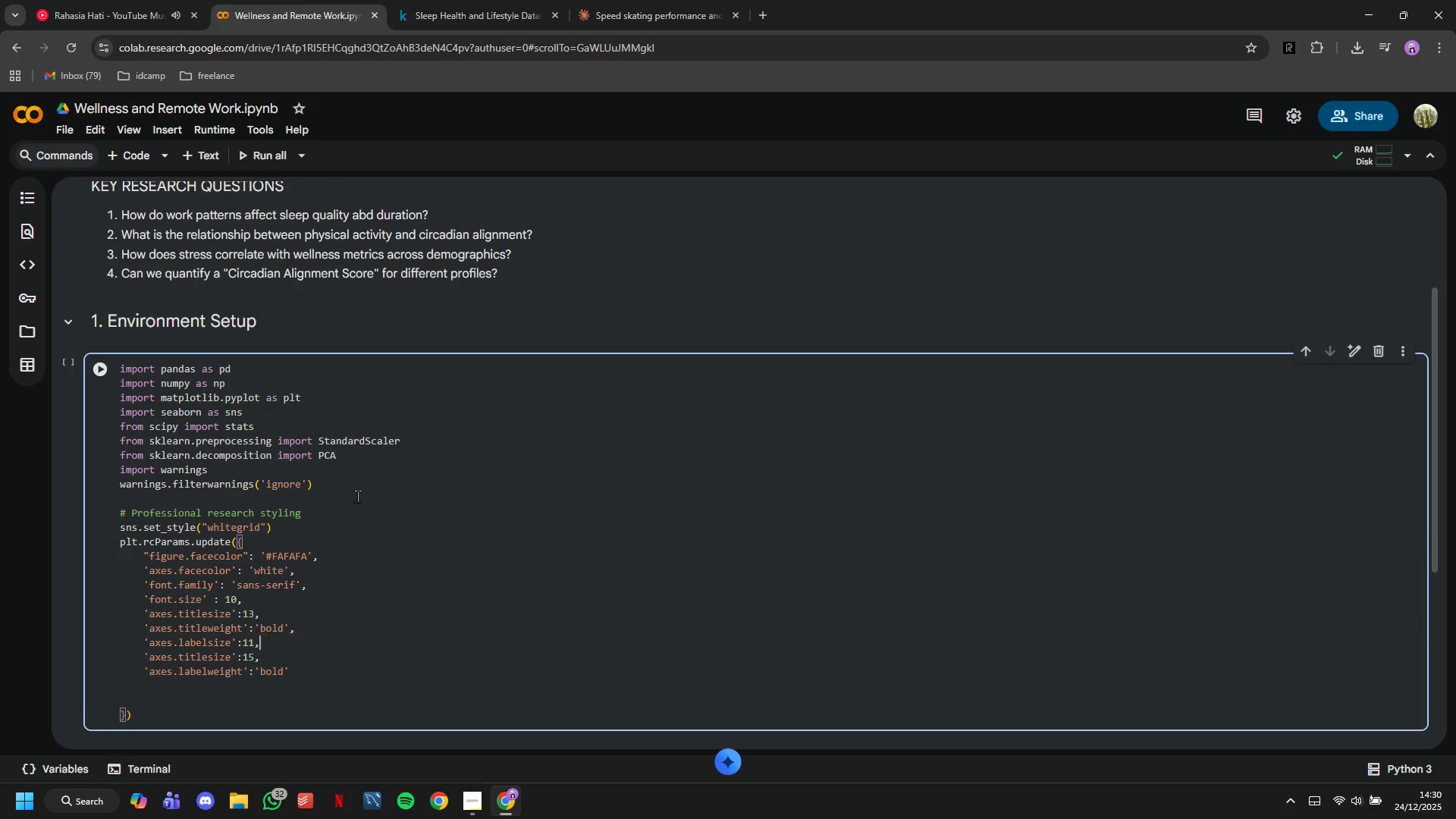 
key(ArrowDown)
 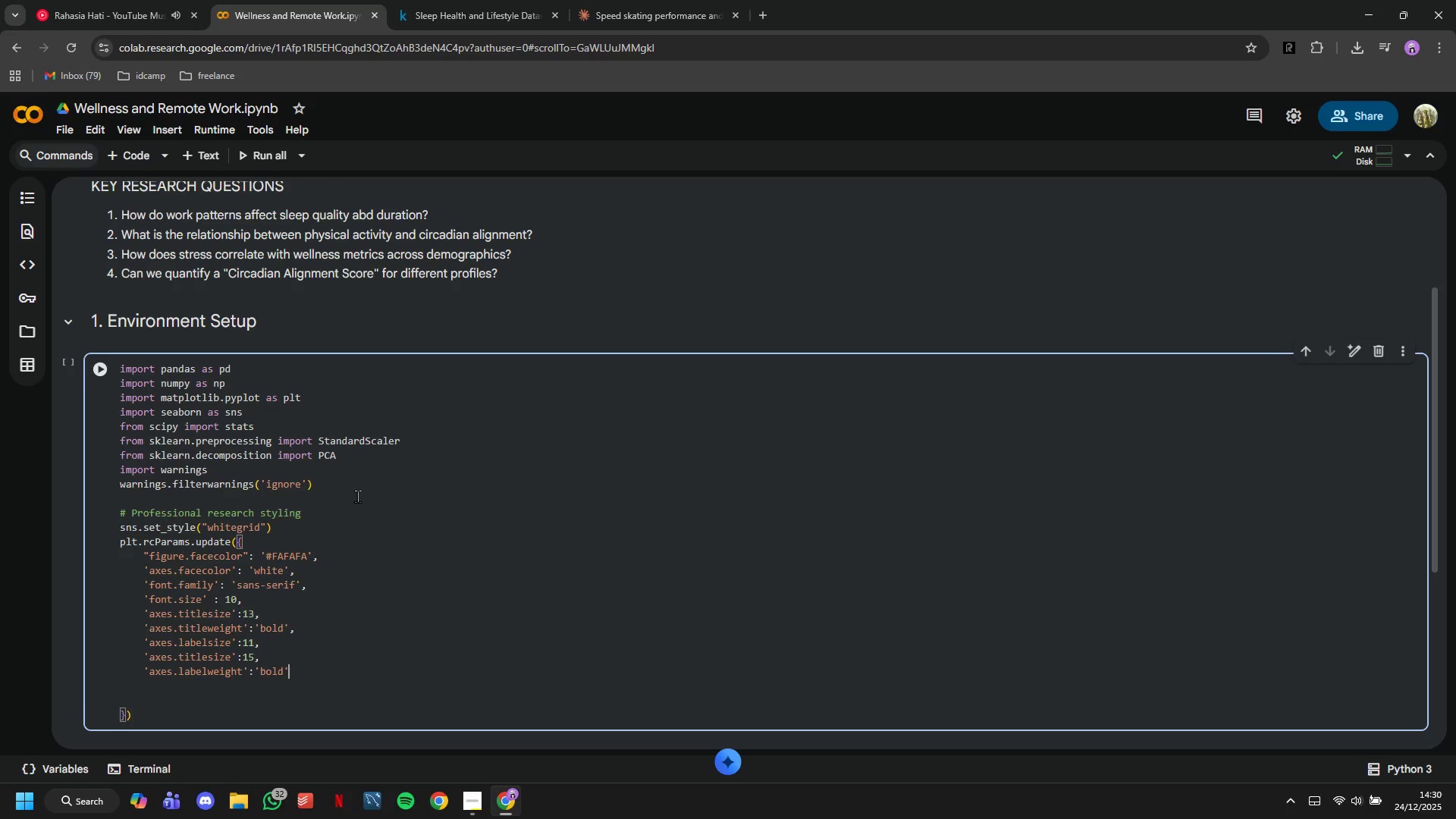 
key(ArrowDown)
 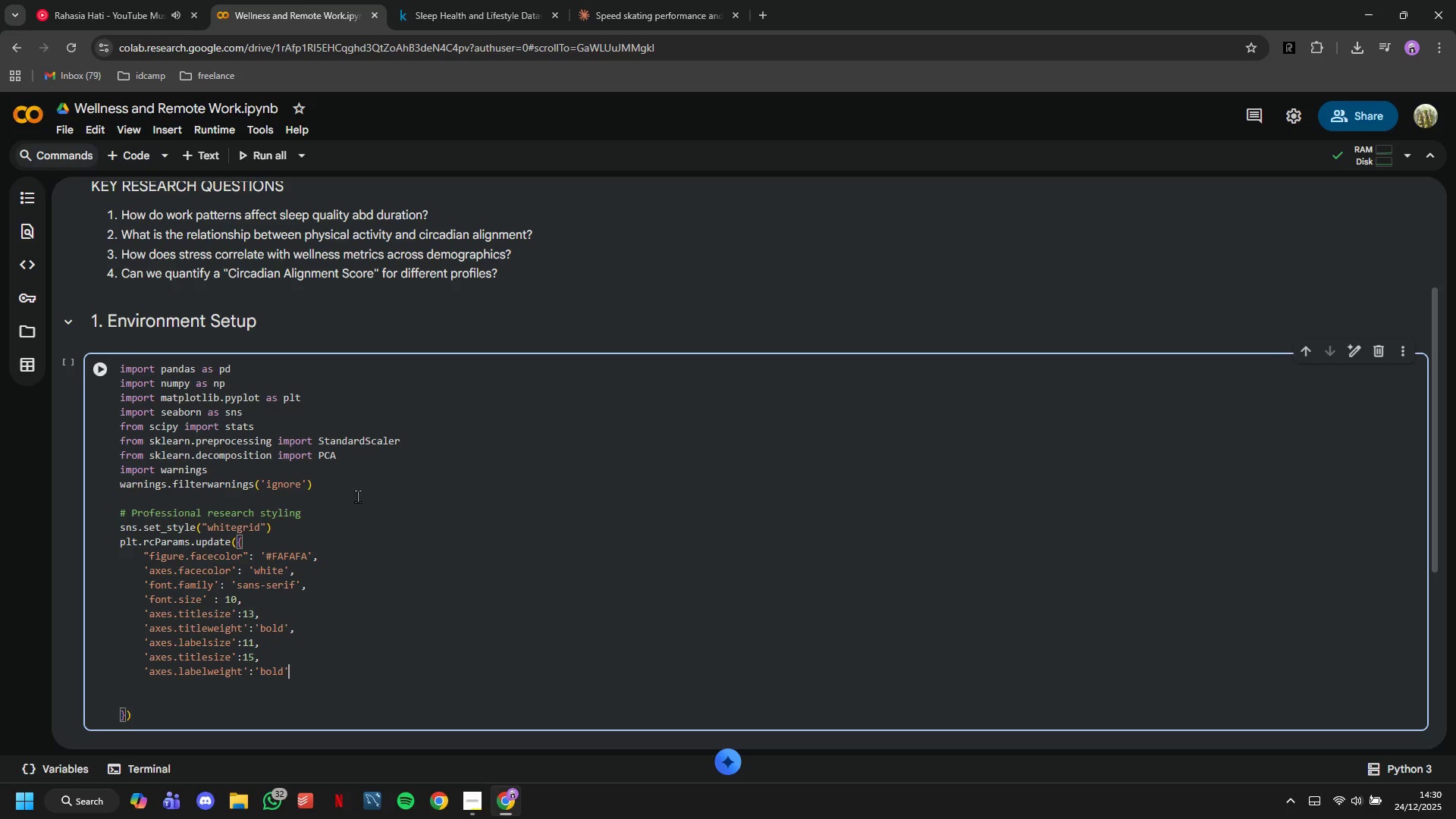 
key(ArrowDown)
 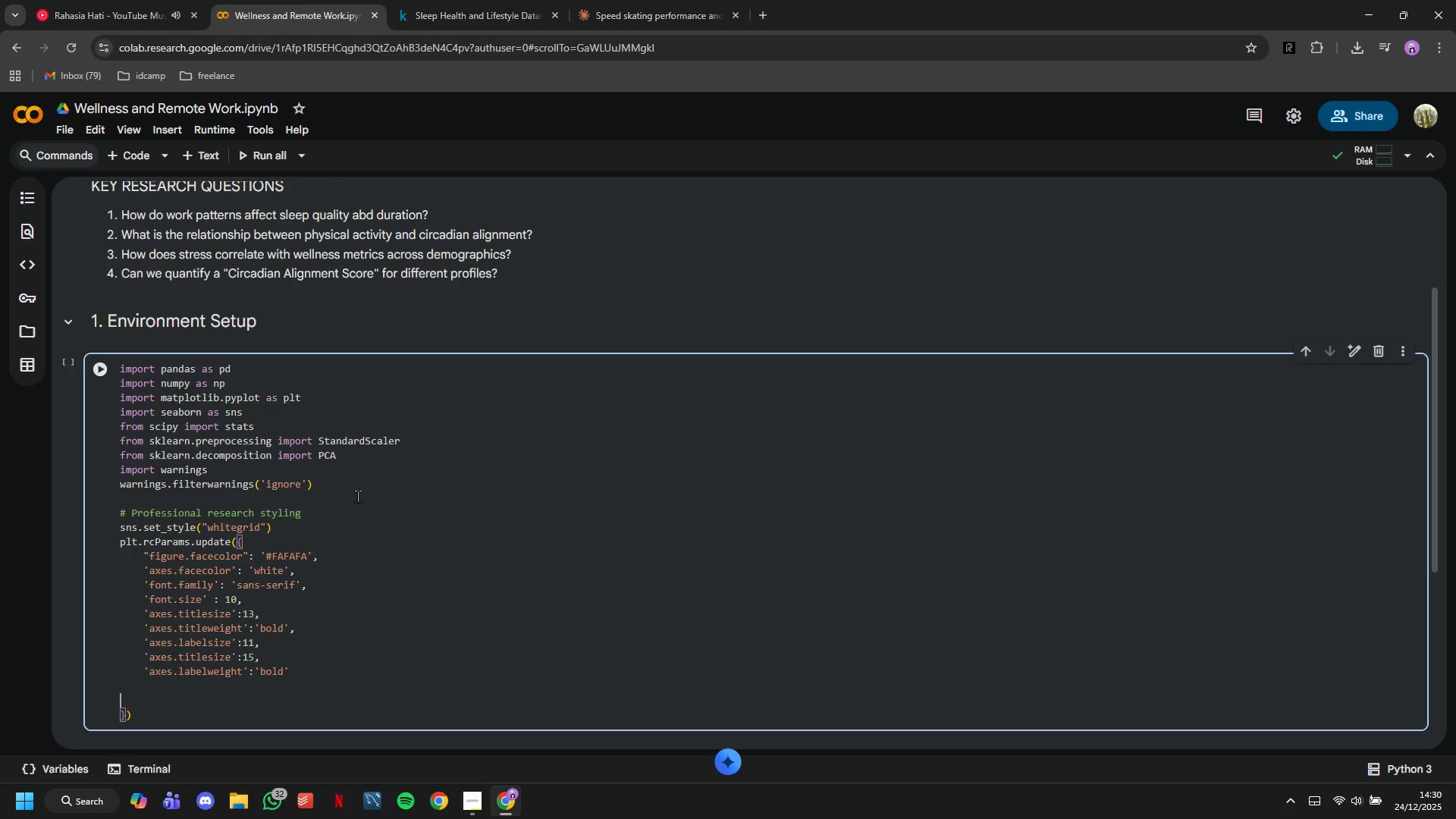 
key(ArrowDown)
 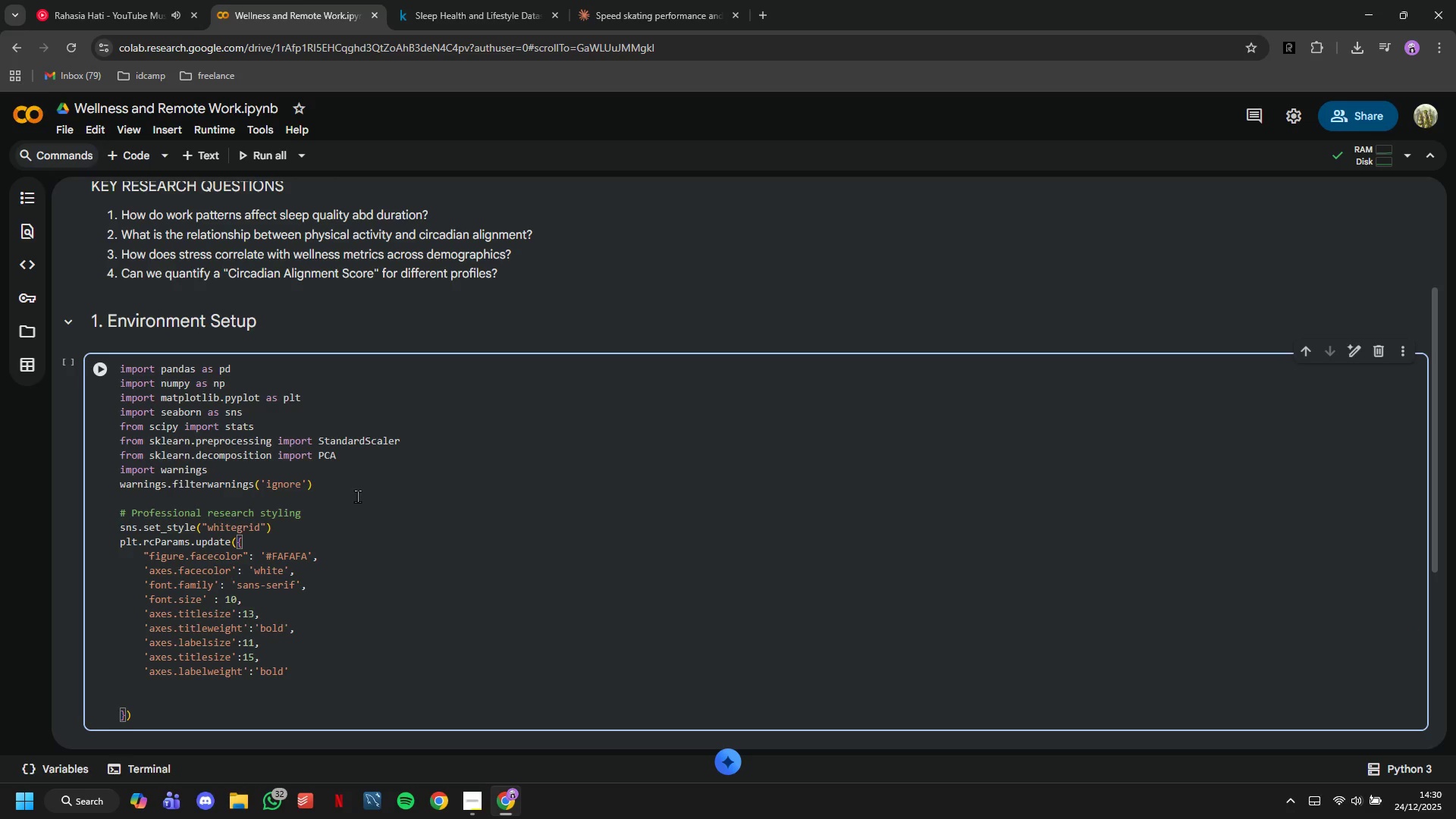 
key(ArrowUp)
 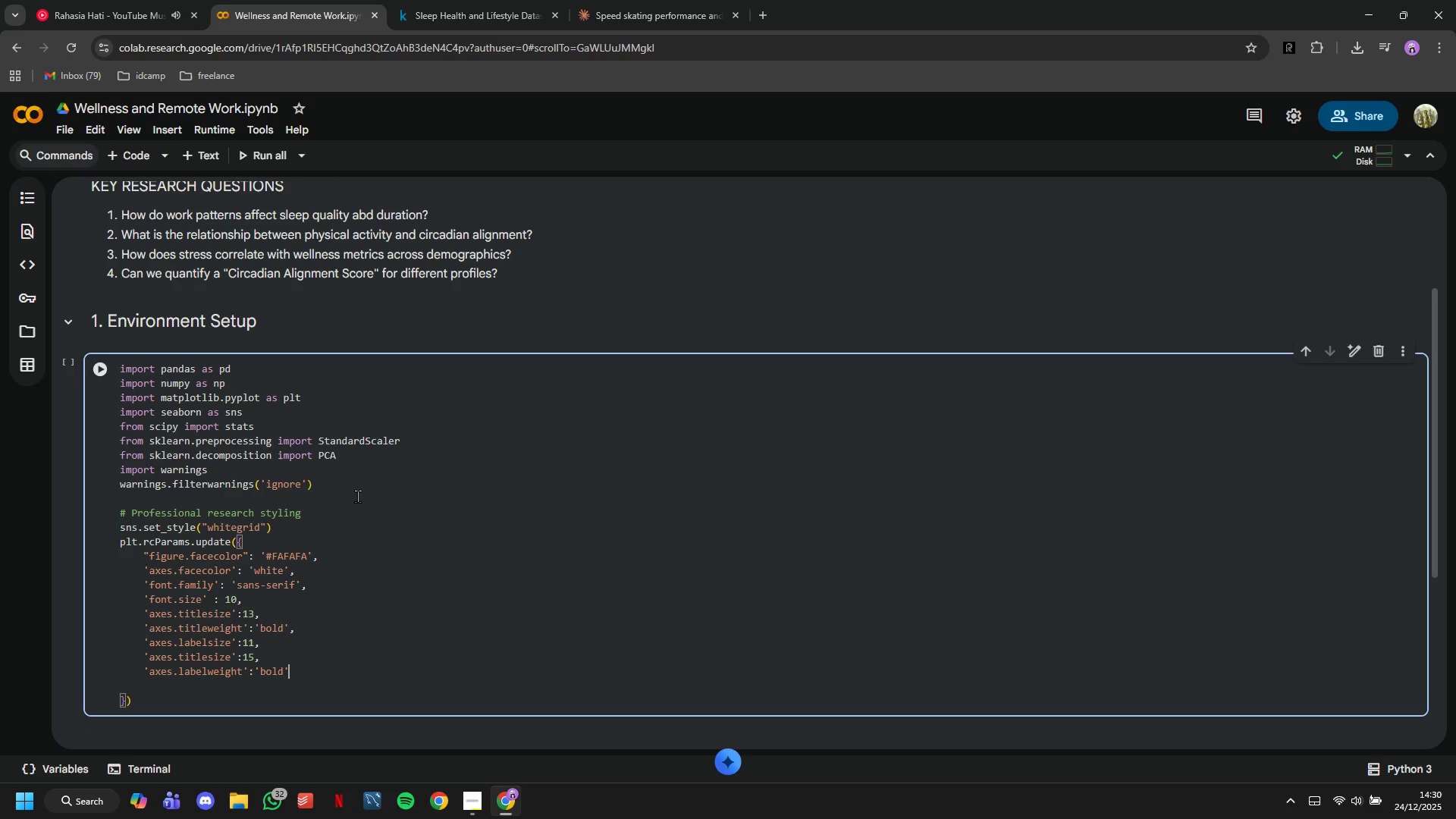 
key(Backspace)
 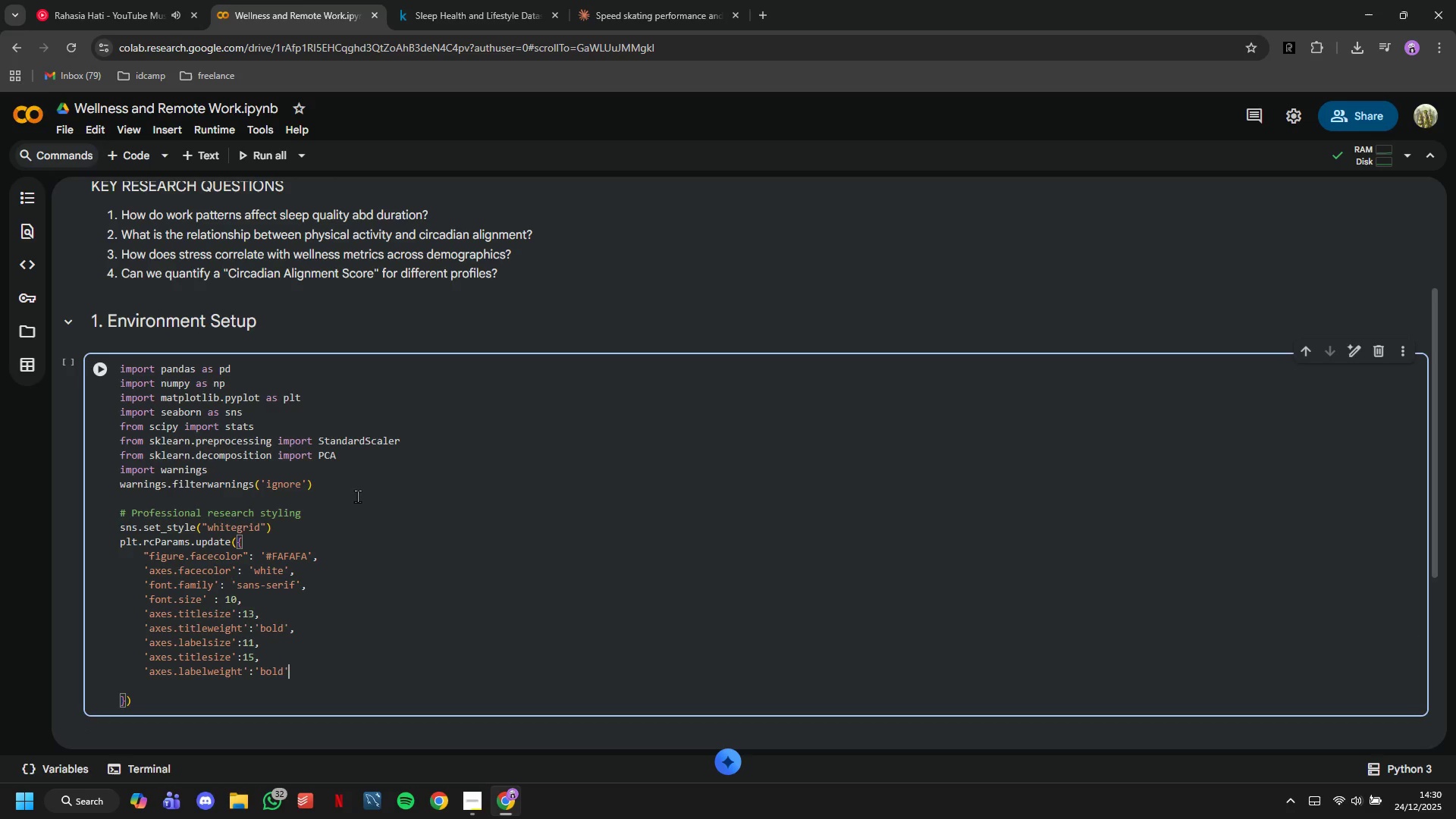 
key(ArrowDown)
 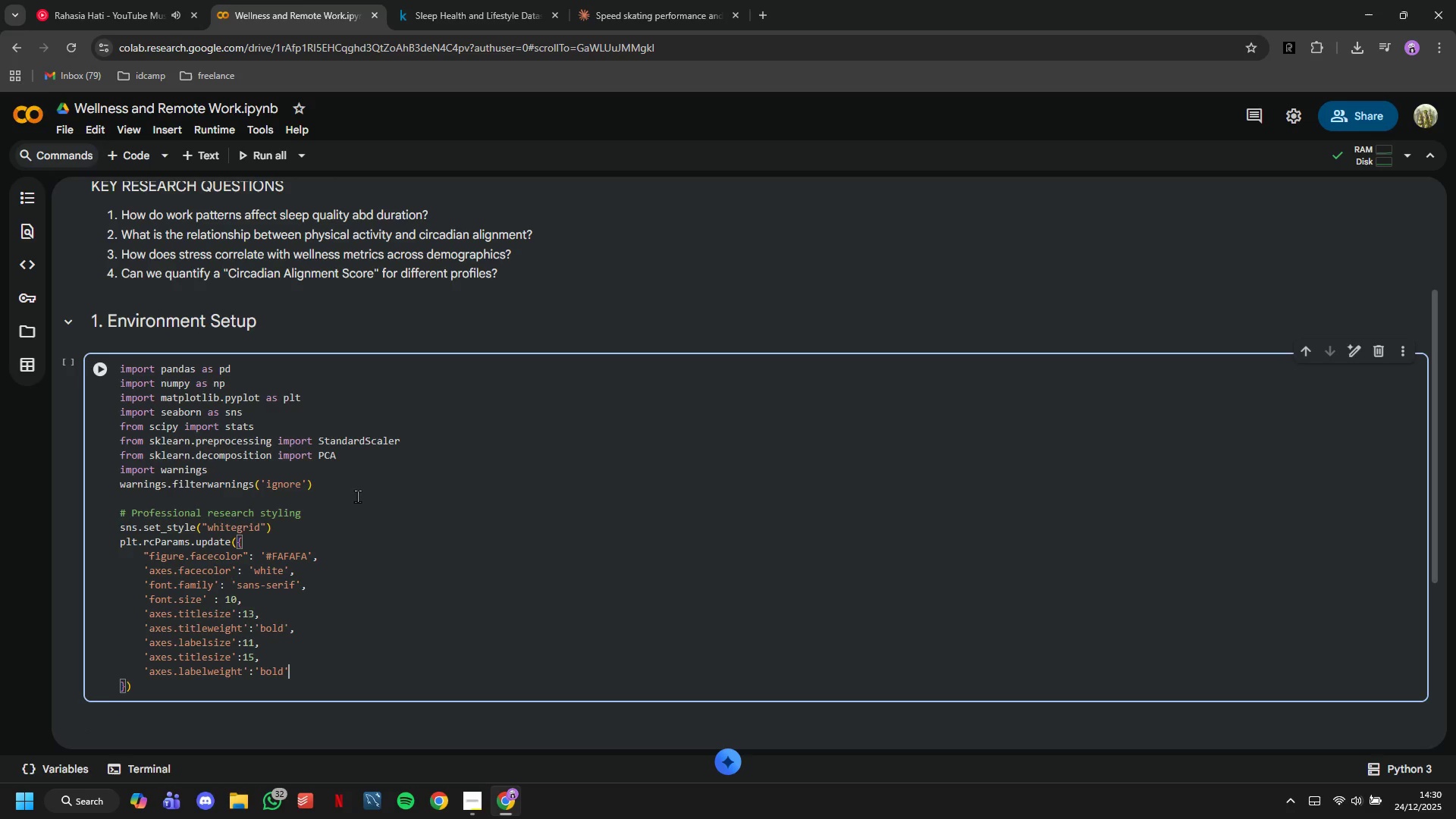 
key(Backspace)
 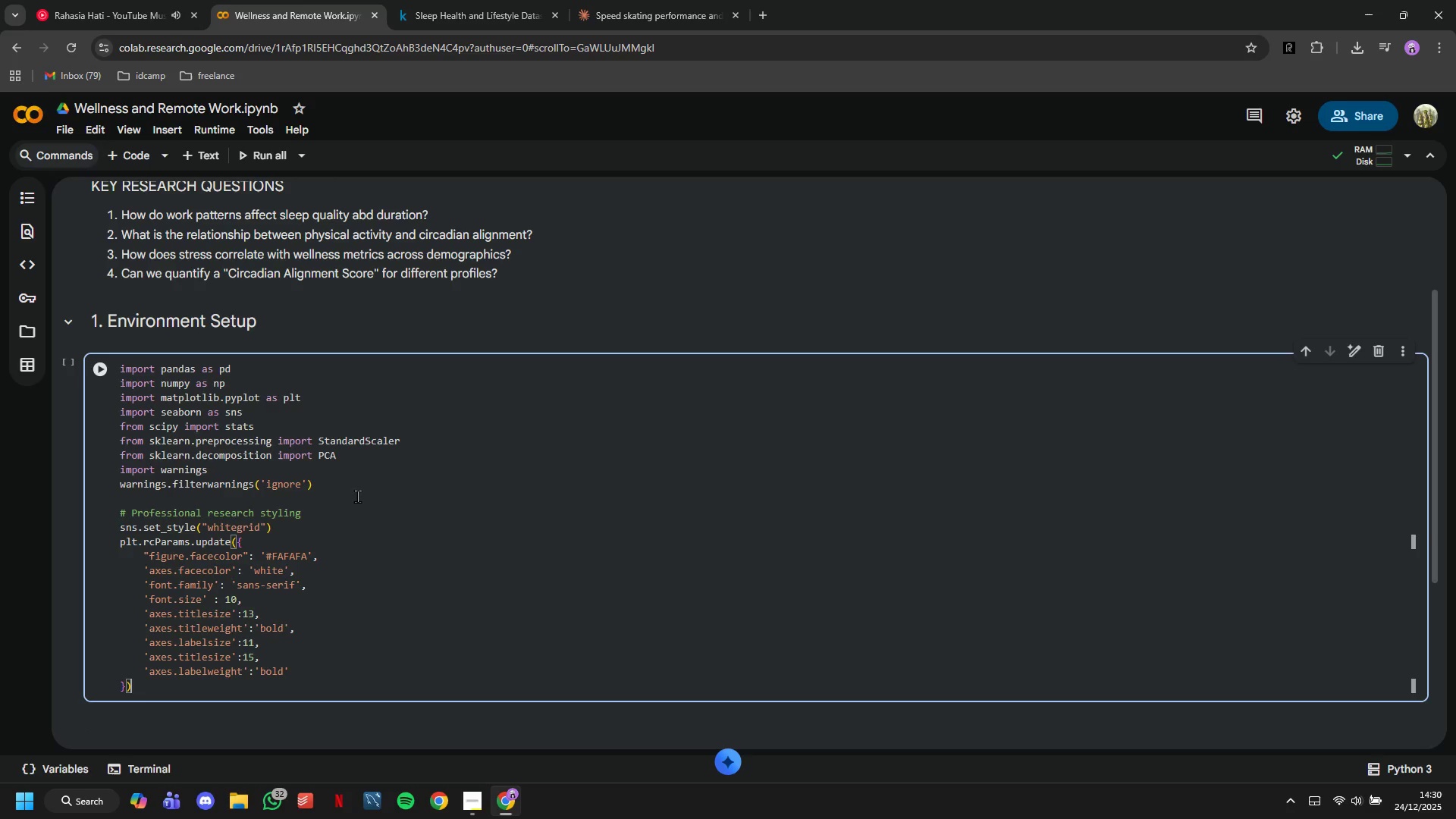 
key(ArrowDown)
 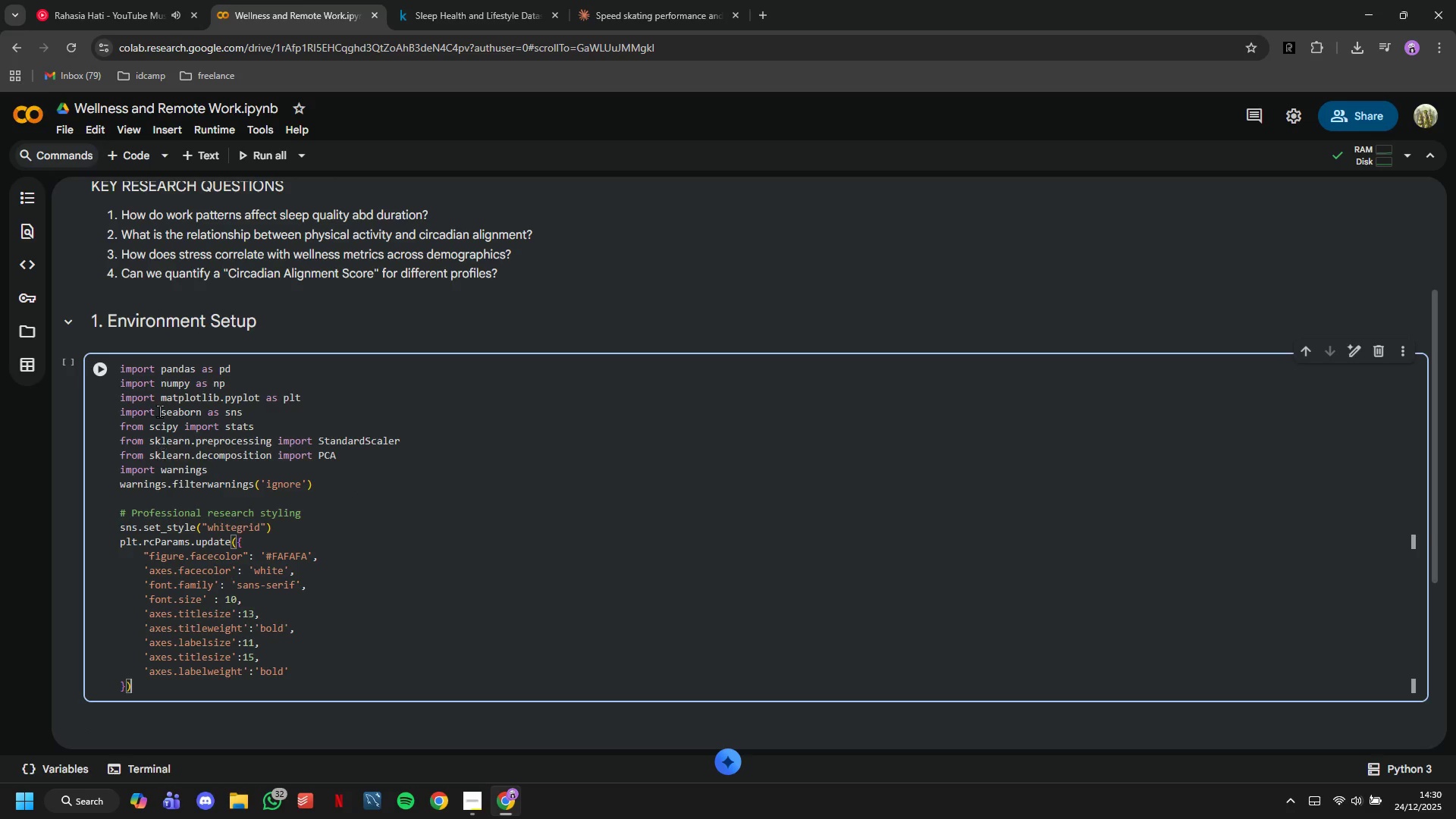 
left_click([97, 376])
 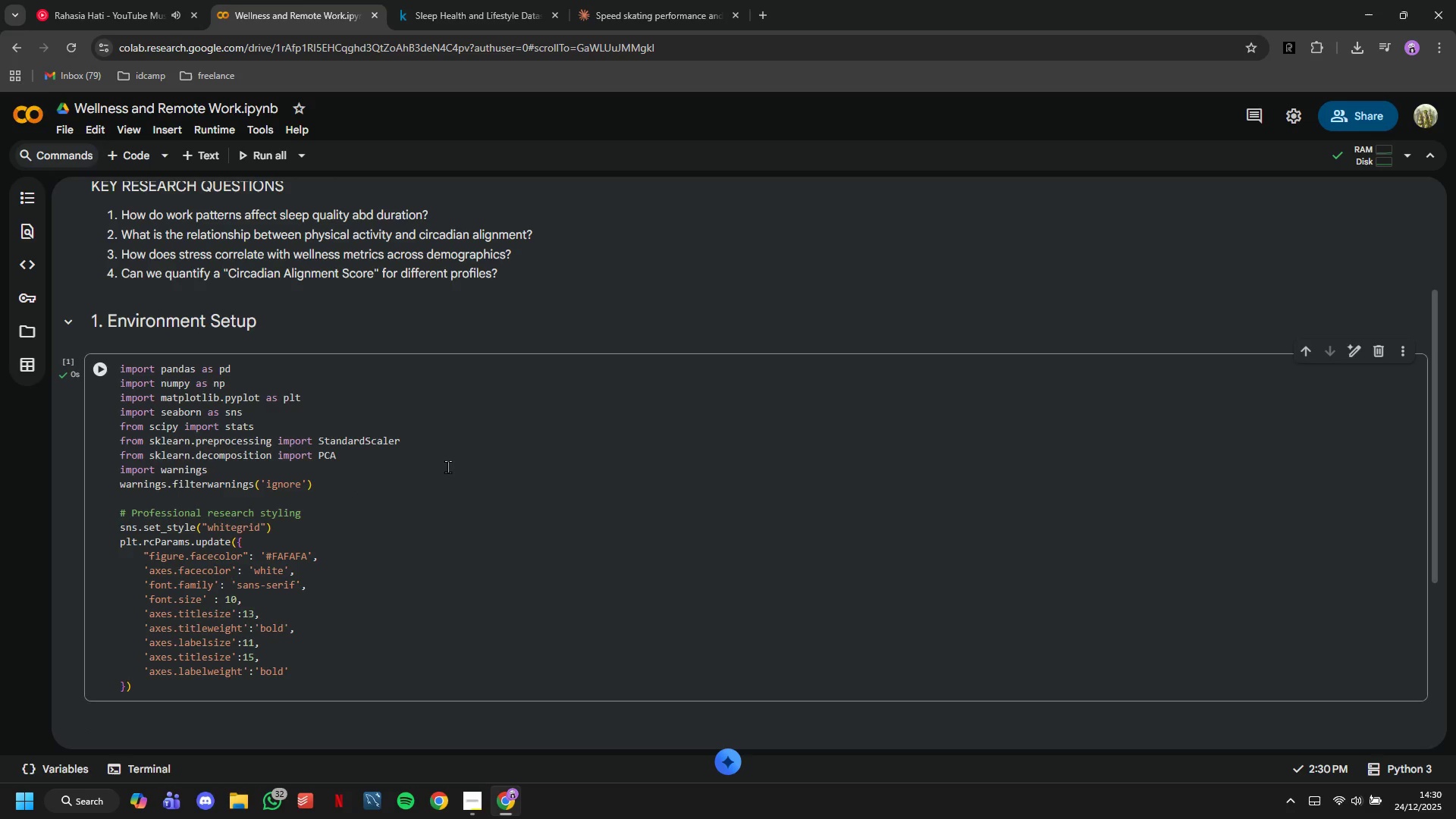 
scroll: coordinate [447, 466], scroll_direction: down, amount: 1.0
 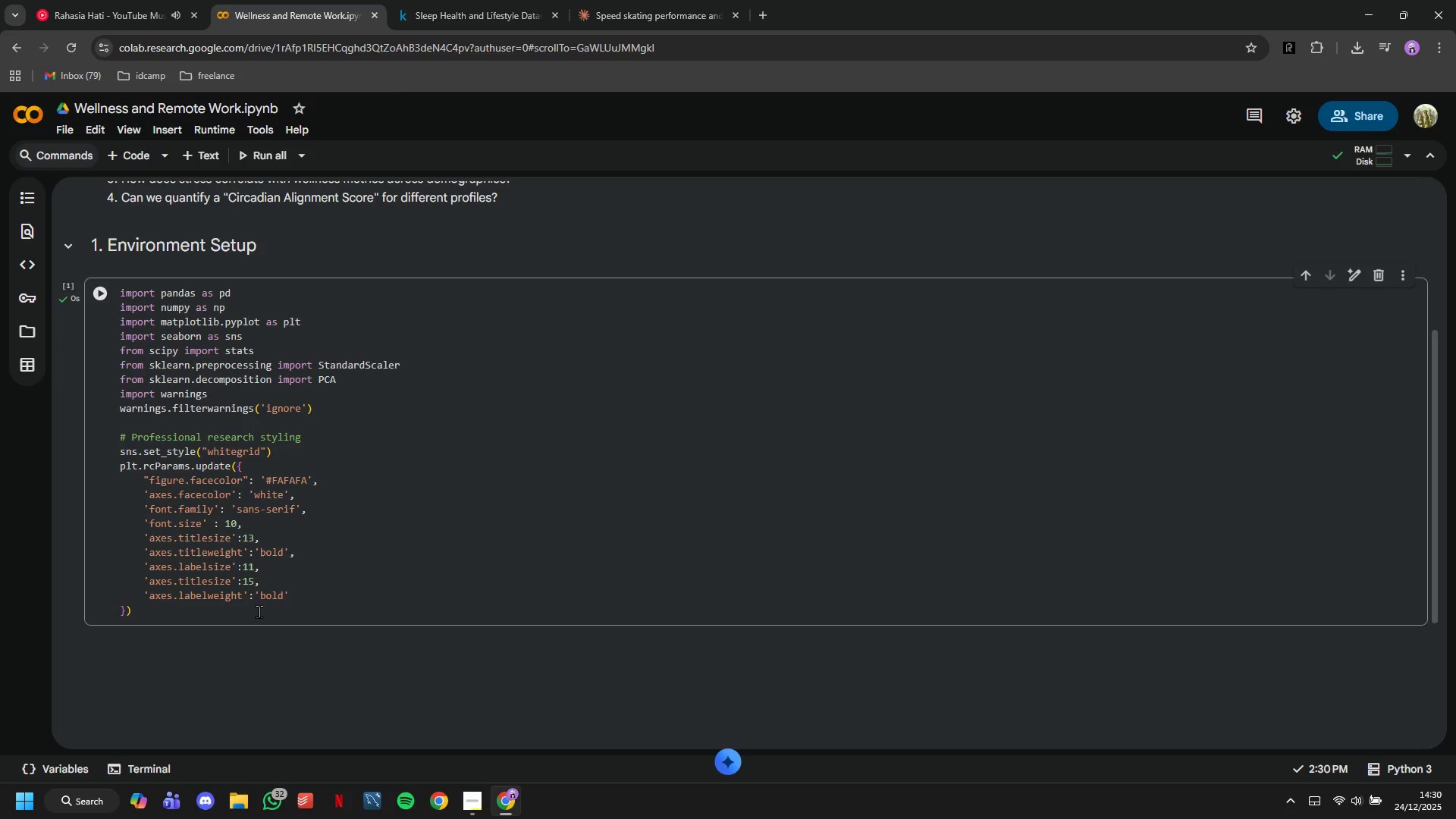 
left_click([259, 614])
 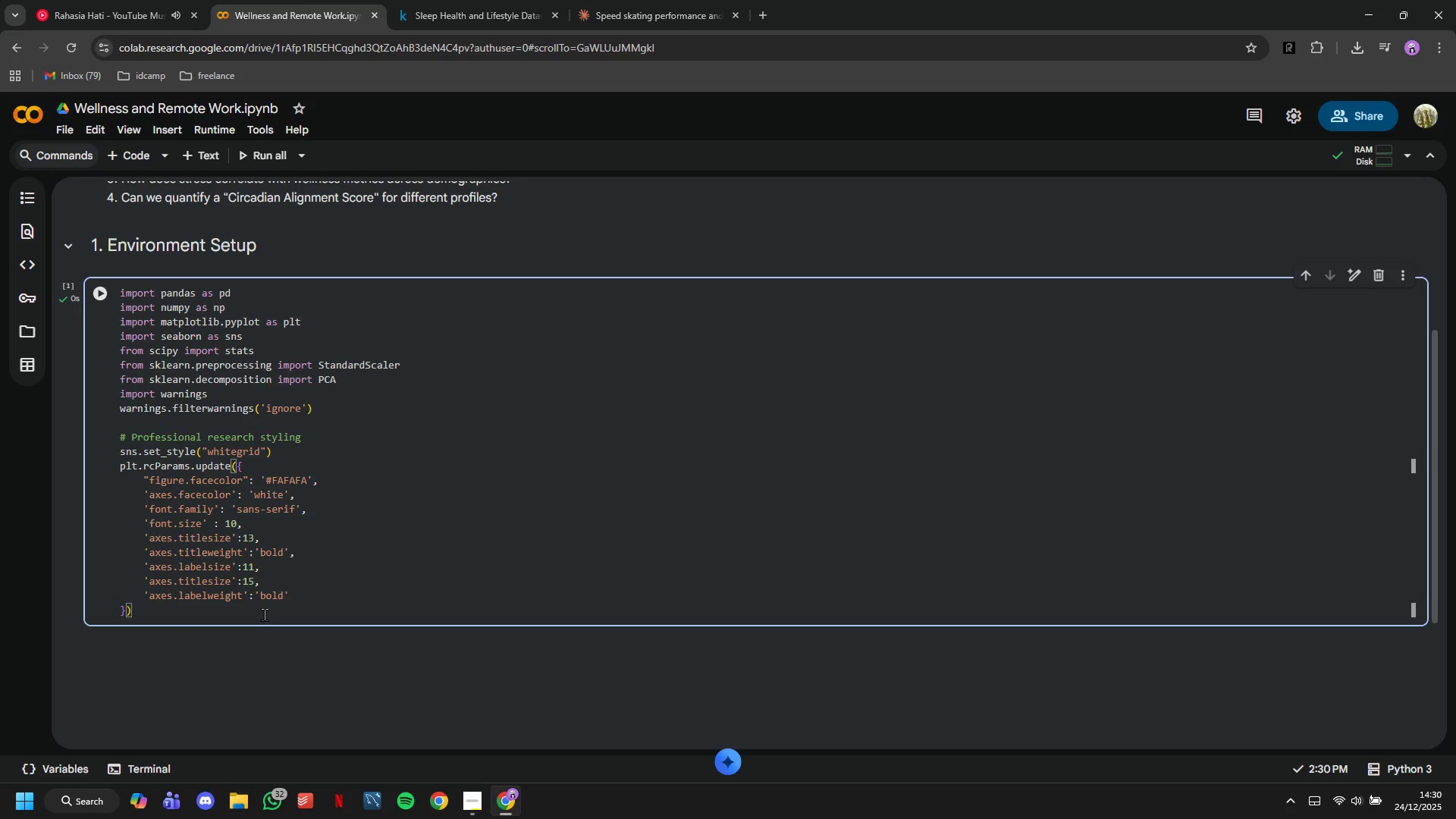 
key(Enter)
 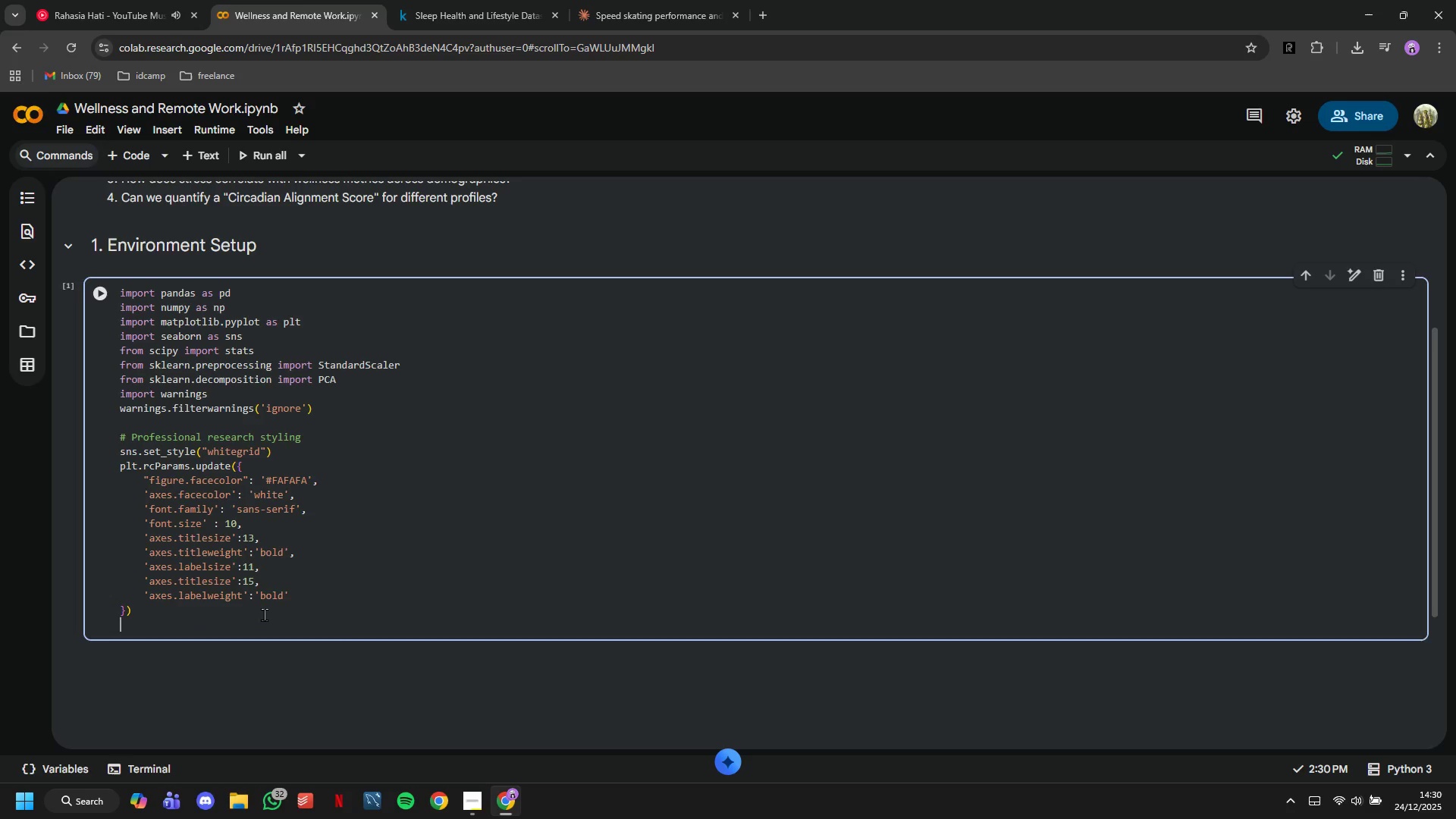 
key(Enter)
 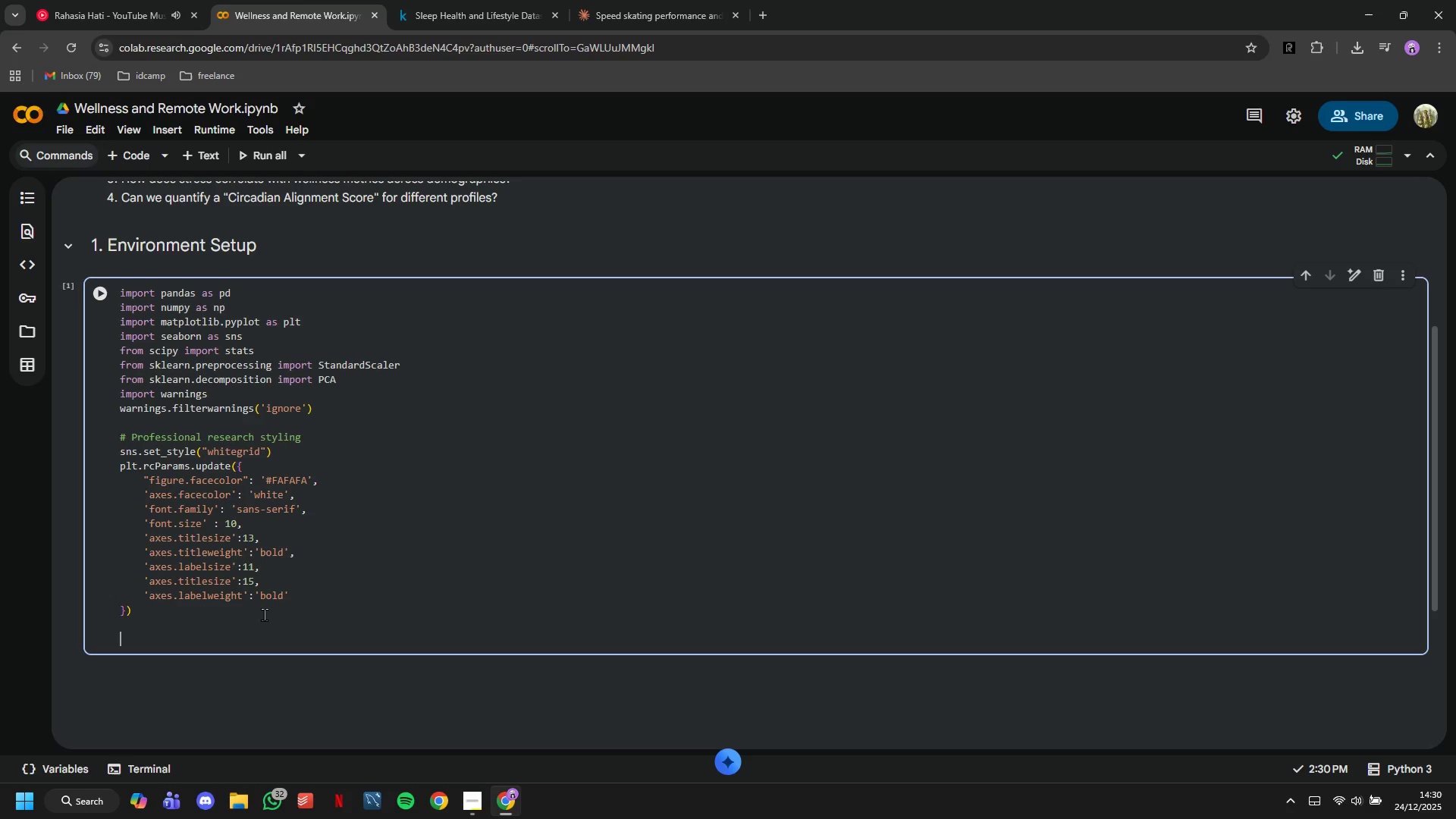 
type(# Reseac)
key(Backspace)
type(tch)
key(Backspace)
key(Backspace)
key(Backspace)
type(rch color palette)
 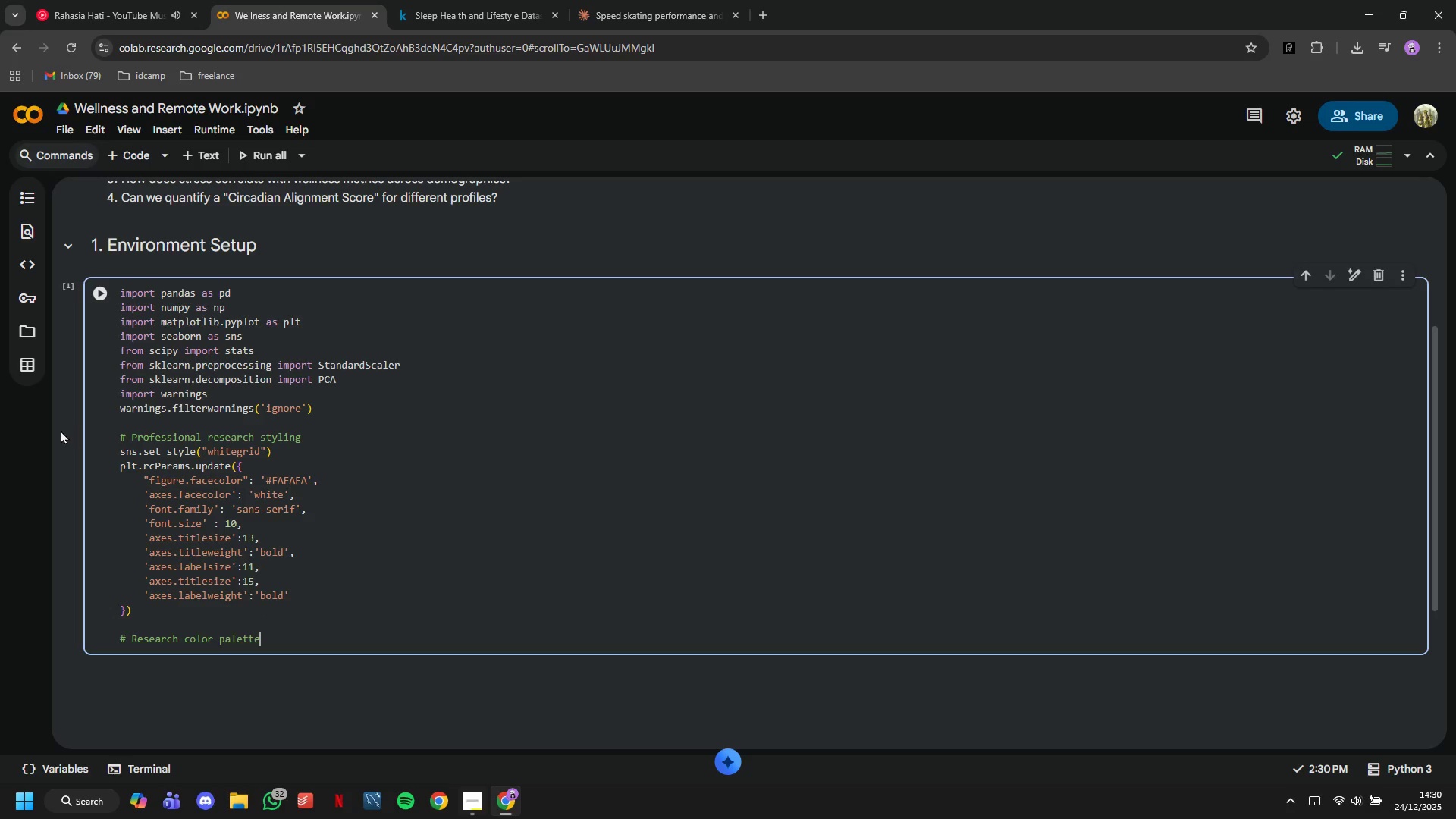 
left_click([470, 805])